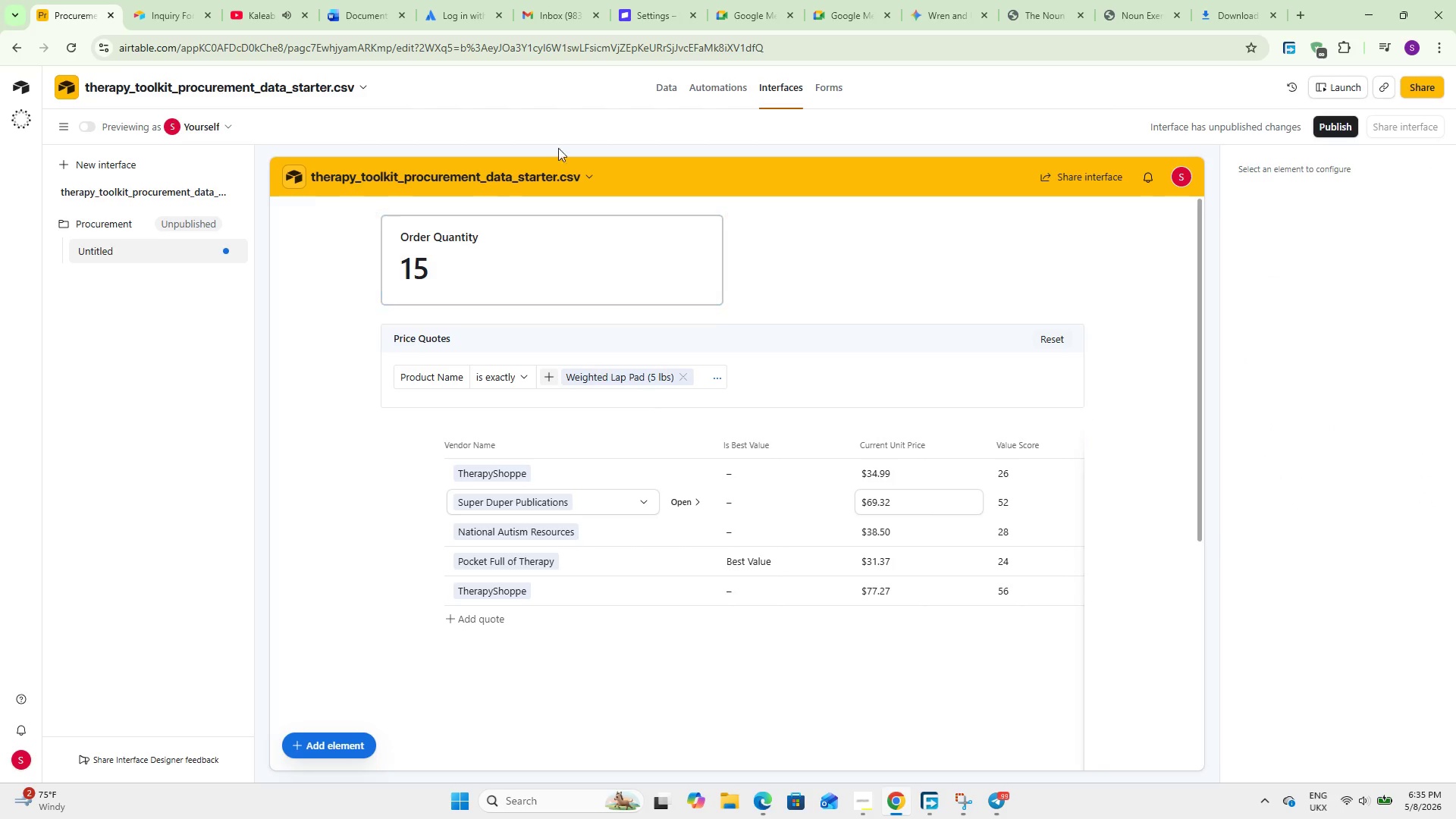 
left_click([664, 89])
 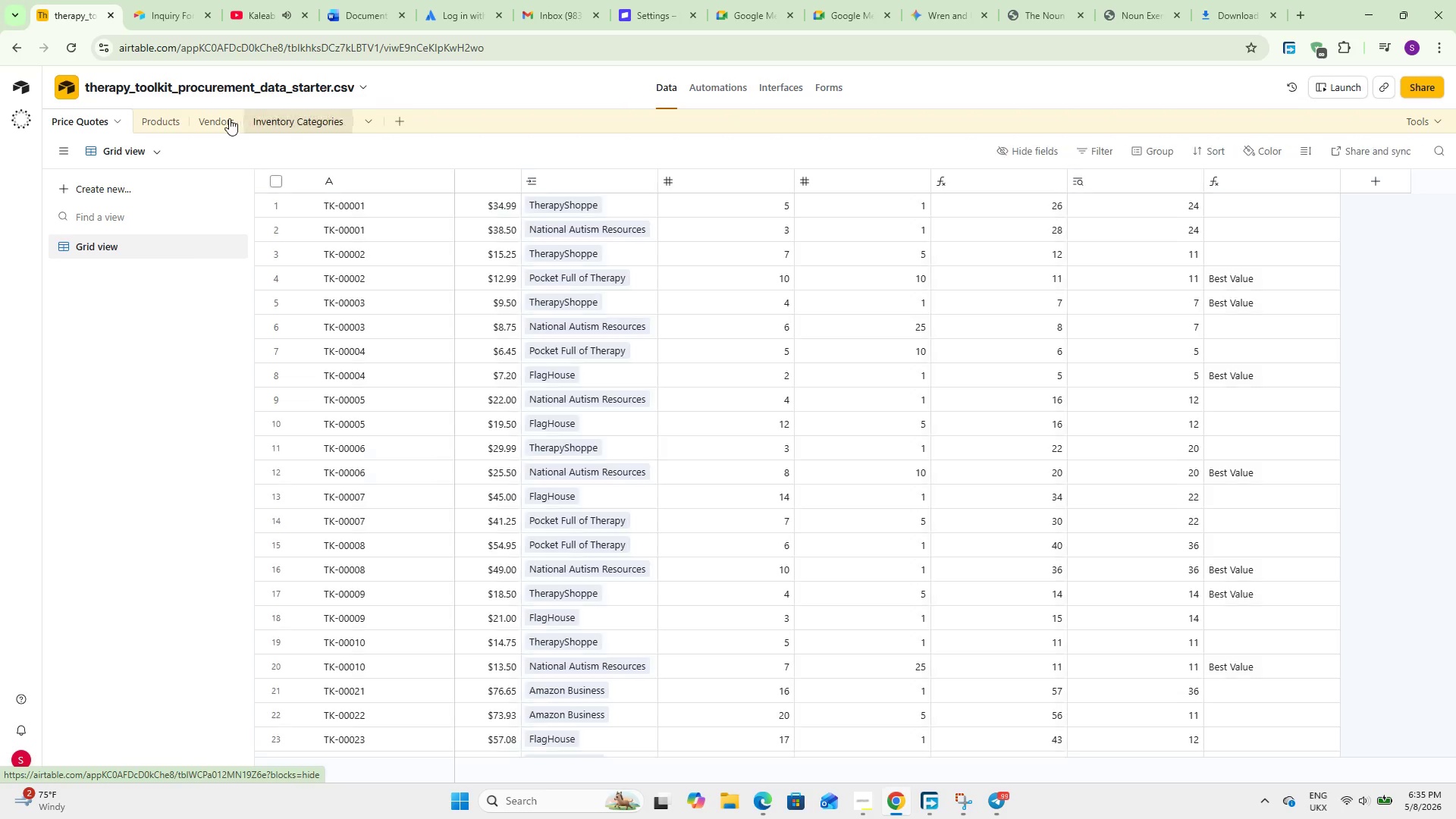 
left_click([225, 118])
 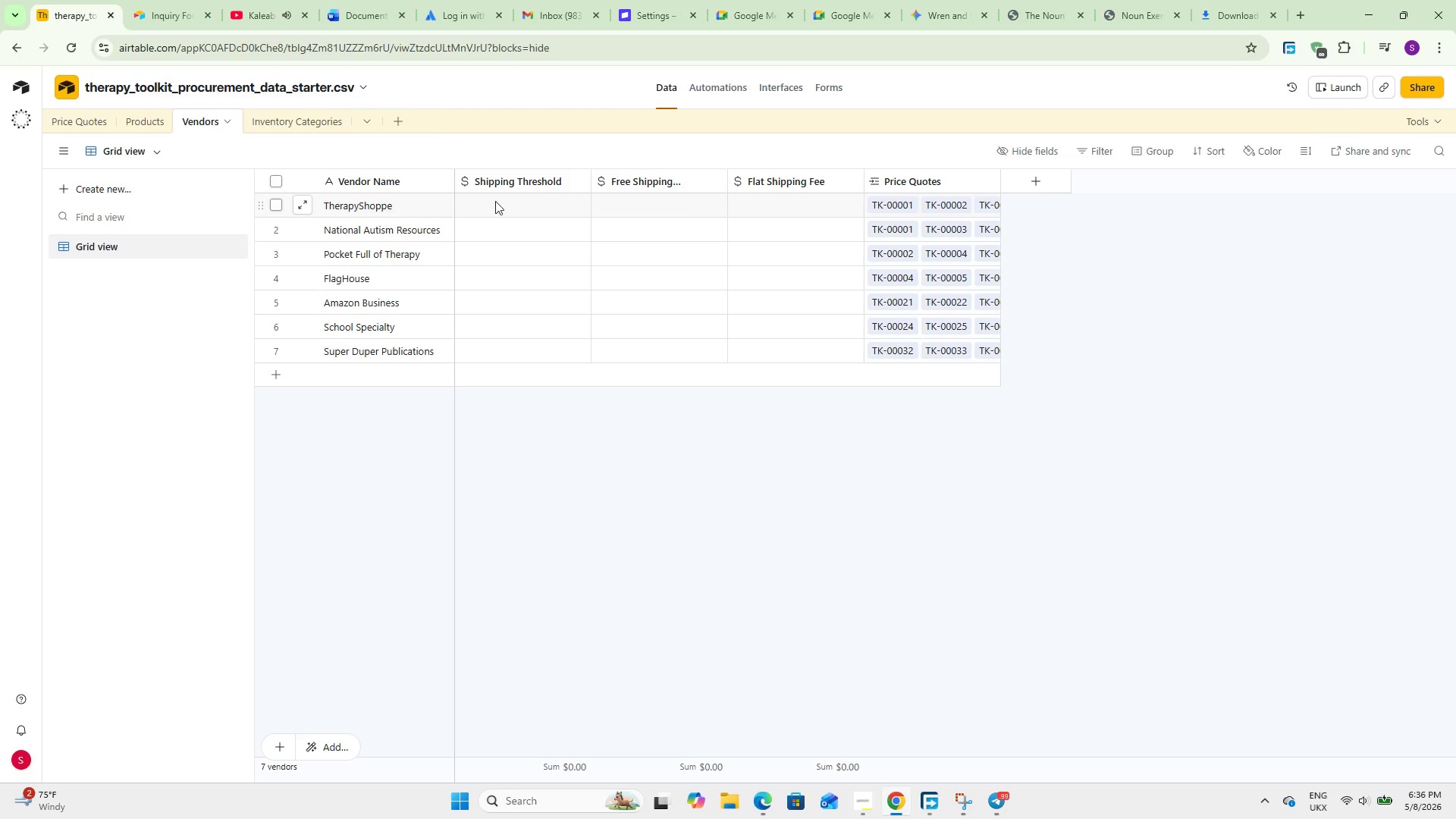 
wait(86.91)
 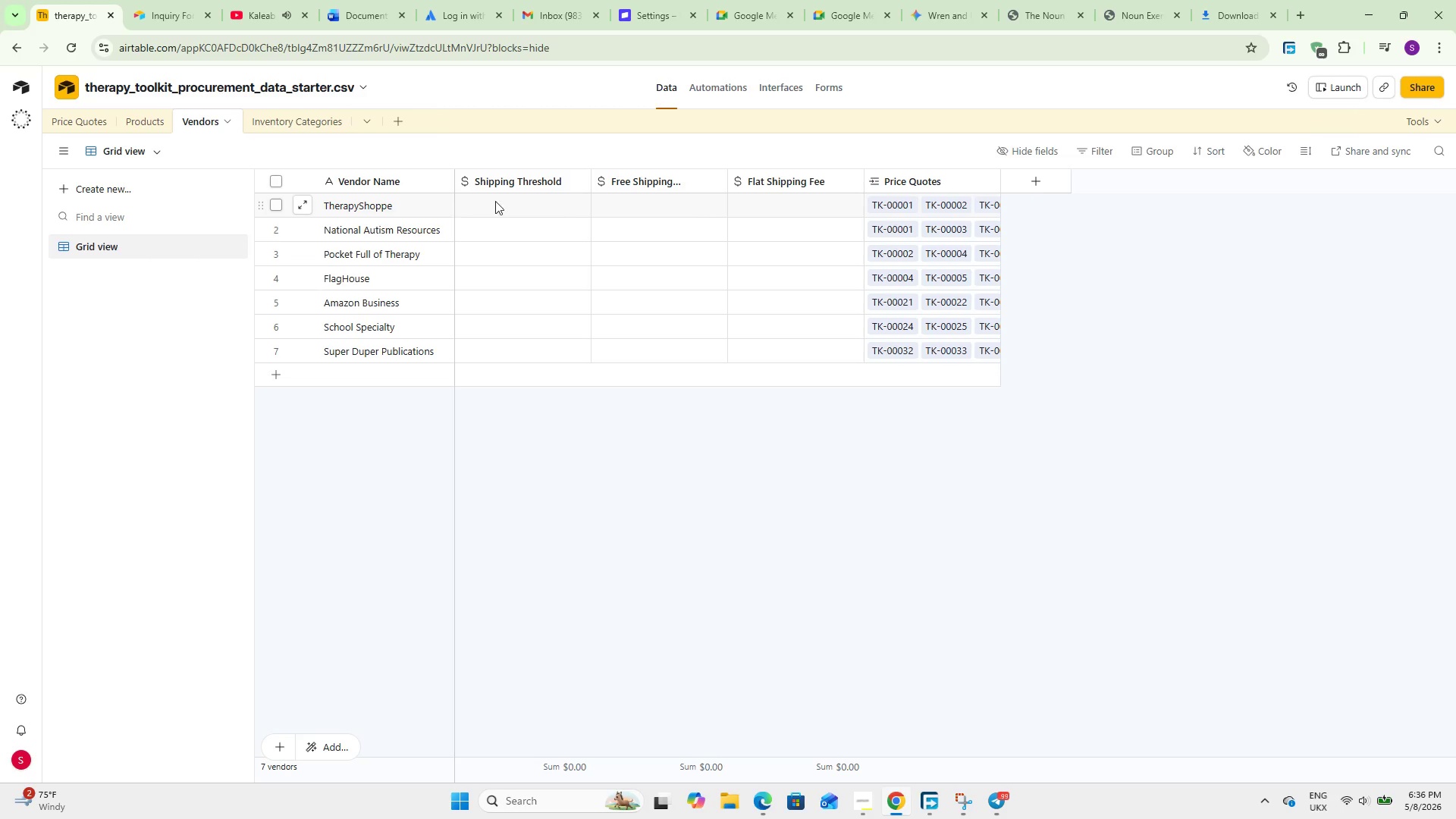 
double_click([657, 199])
 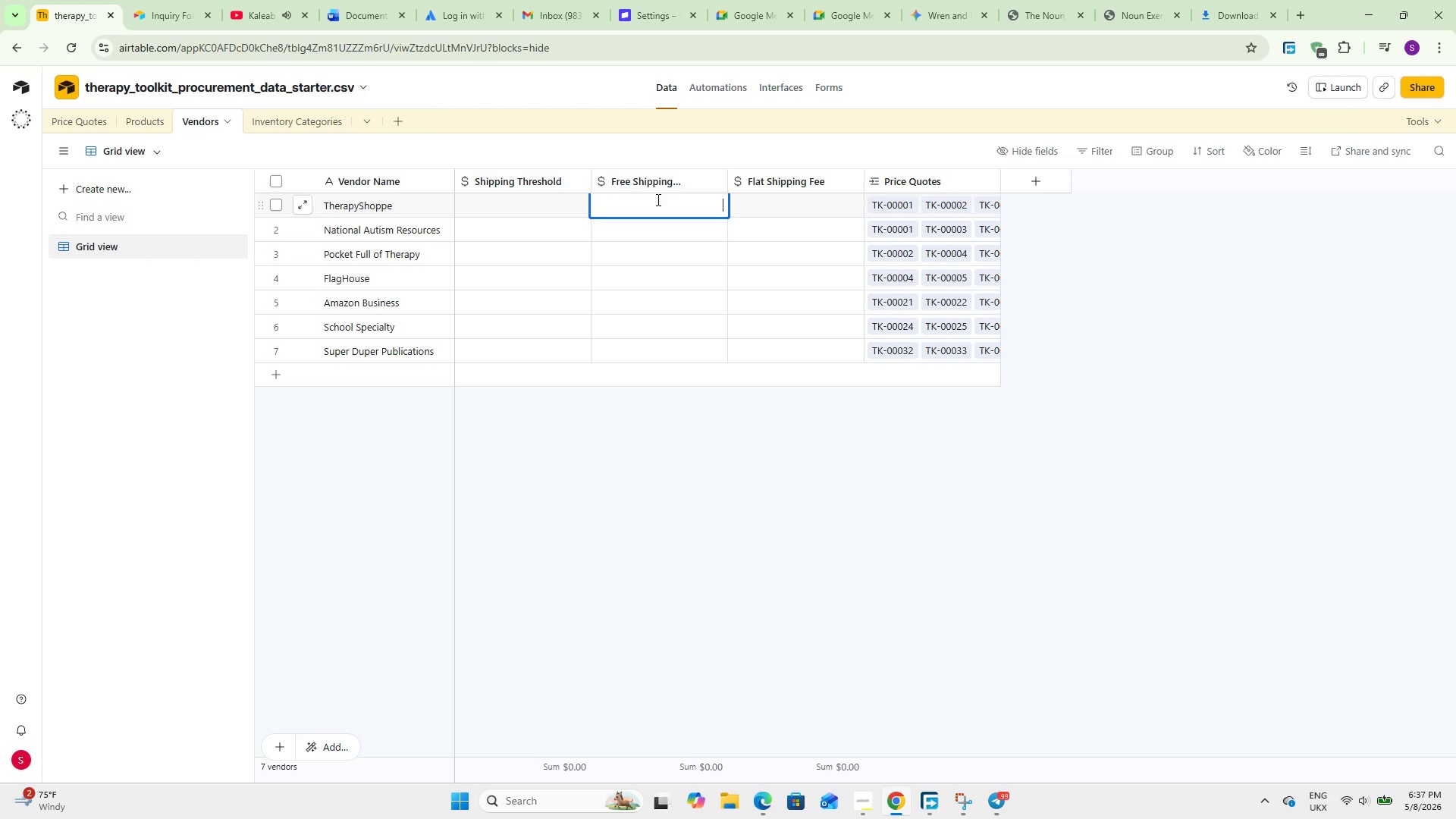 
key(Numpad9)
 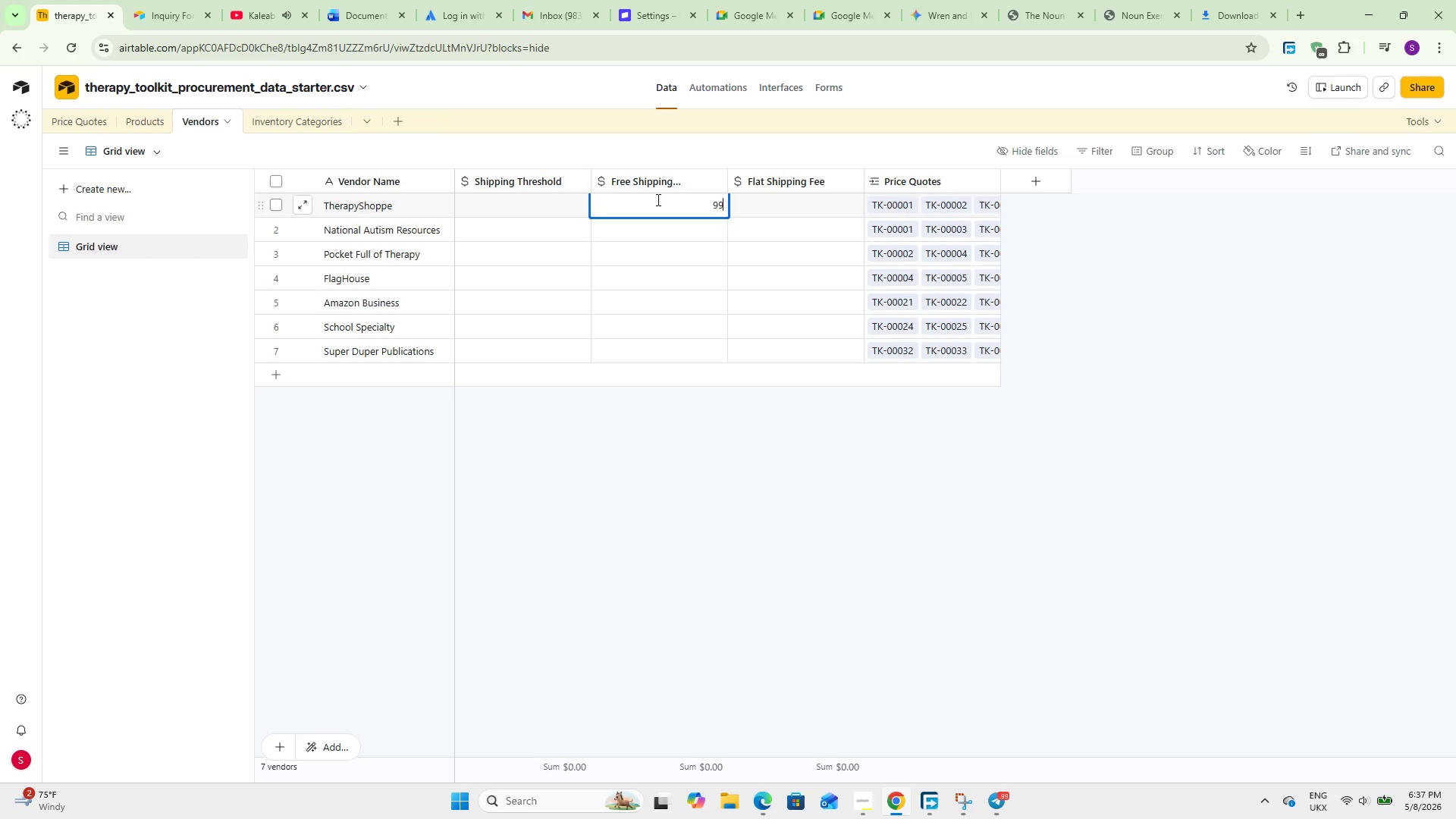 
key(Numpad9)
 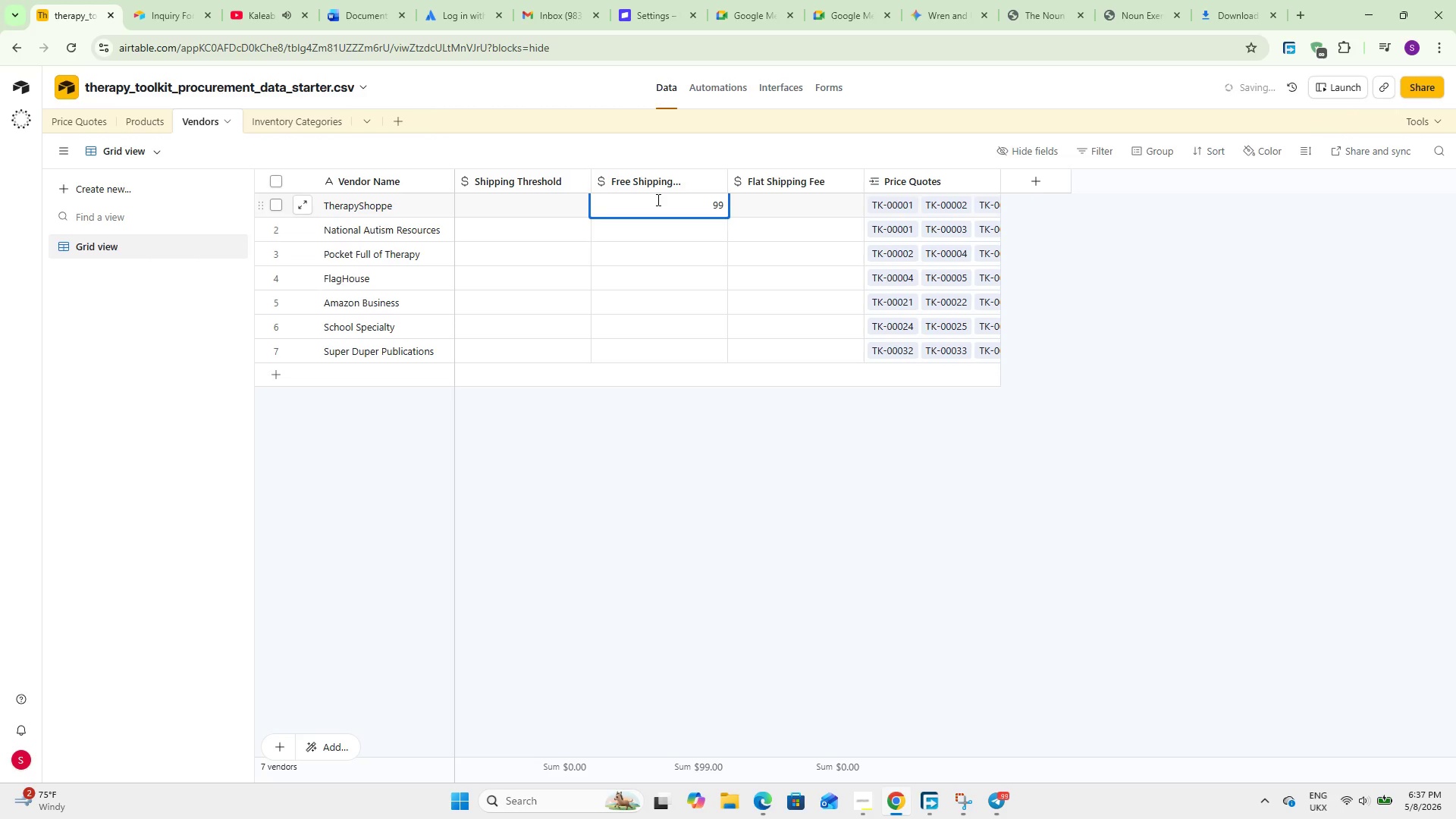 
key(Tab)
 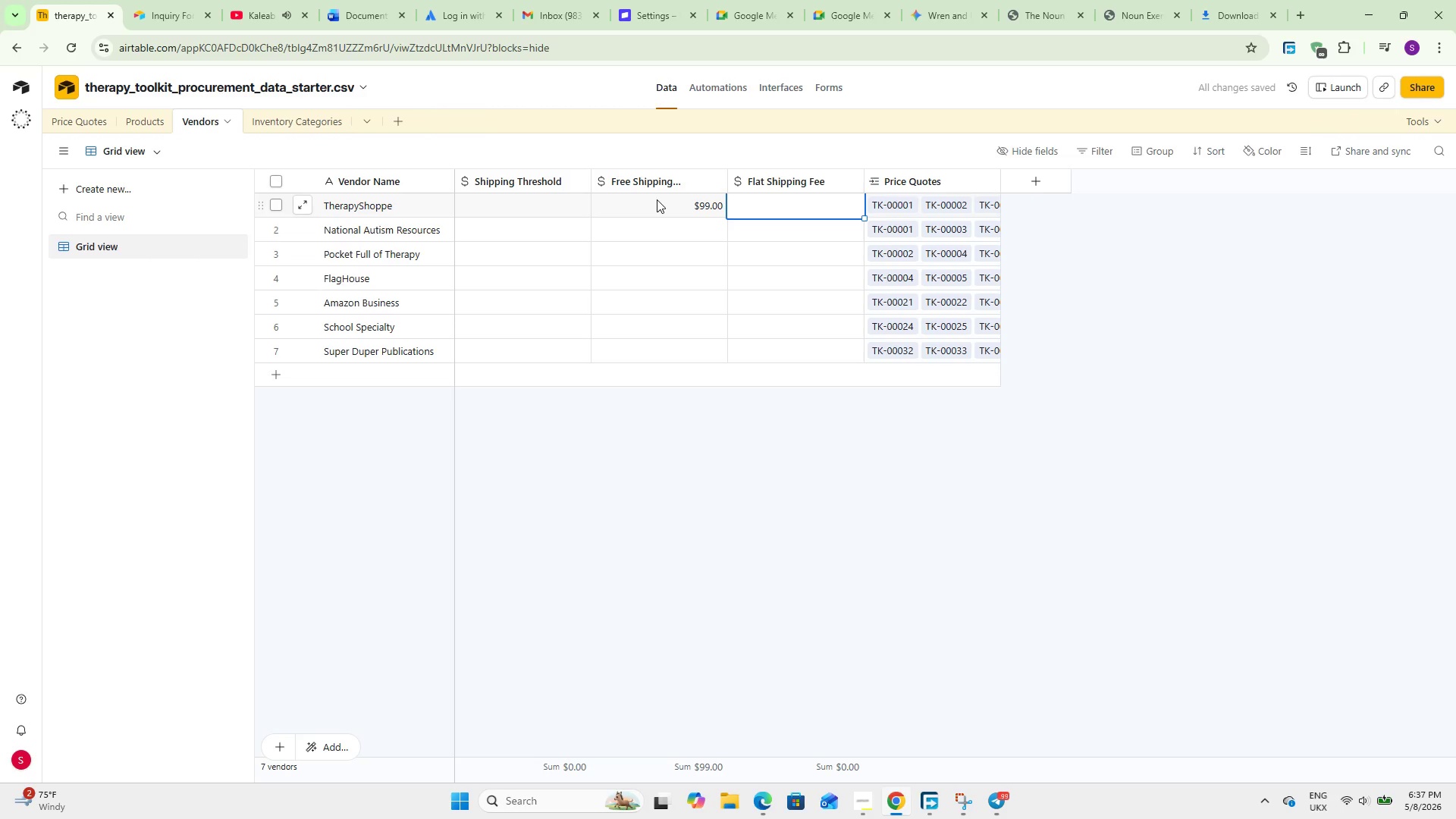 
key(Numpad9)
 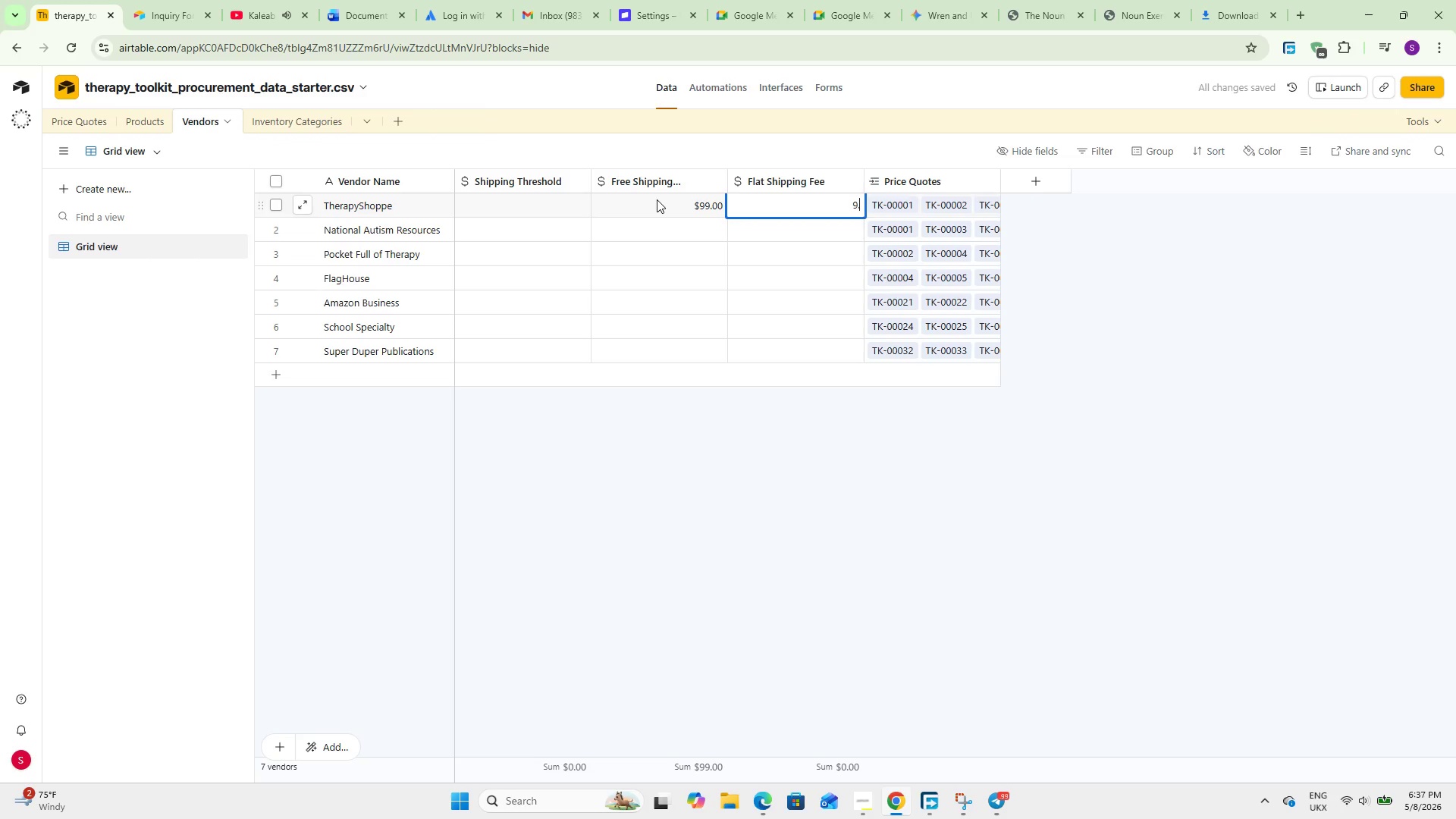 
key(NumpadDecimal)
 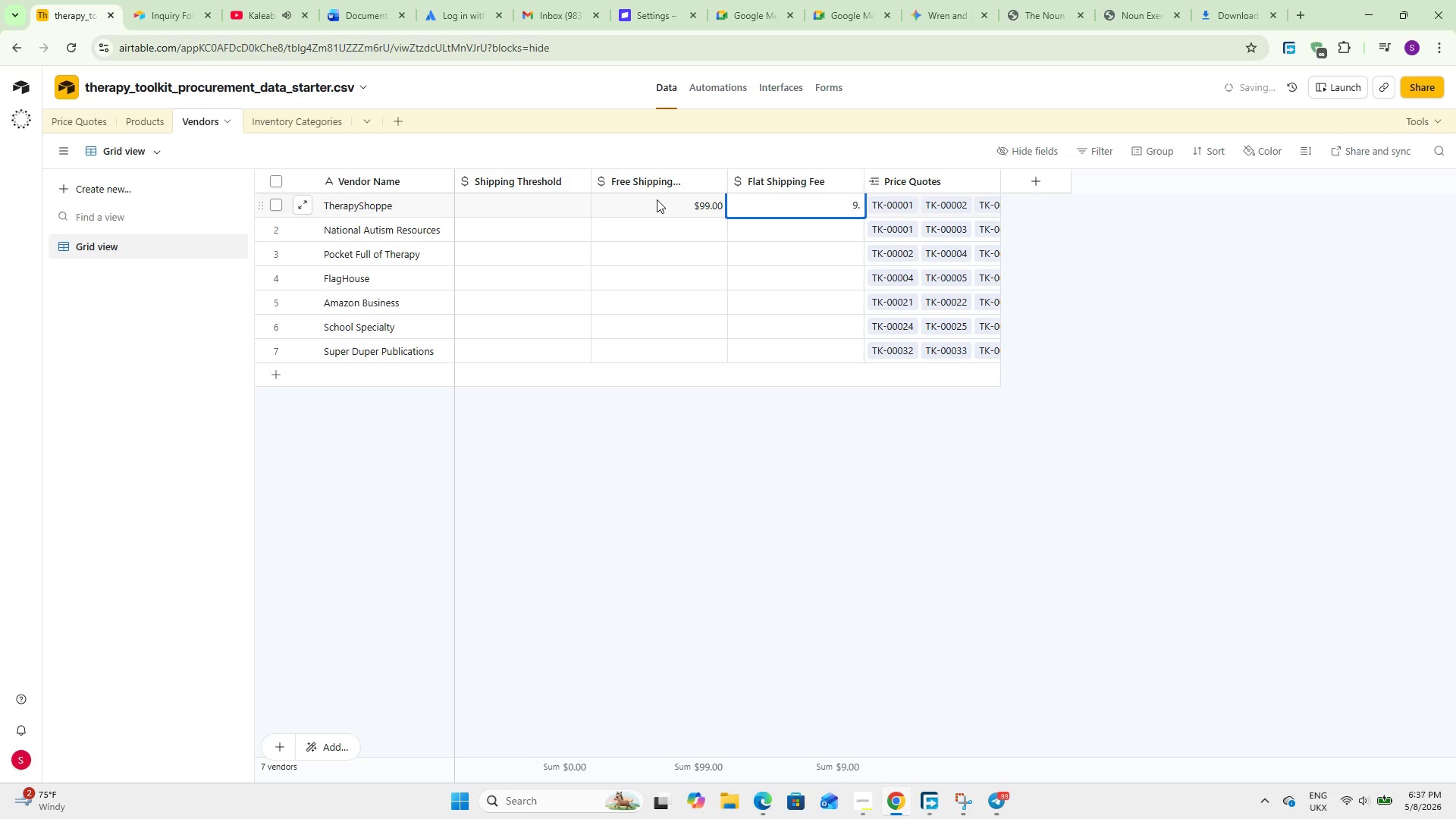 
key(Numpad9)
 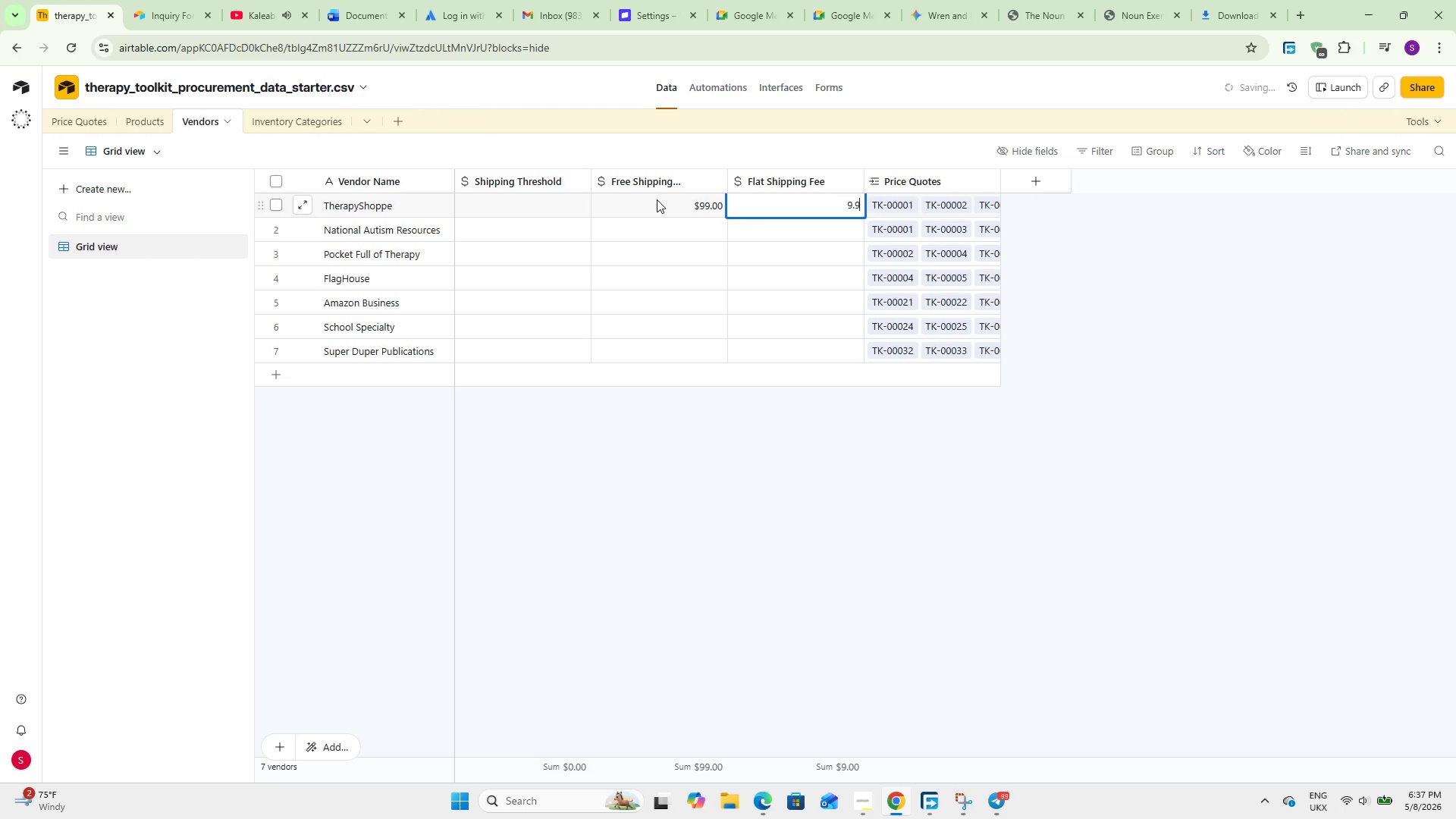 
key(Numpad5)
 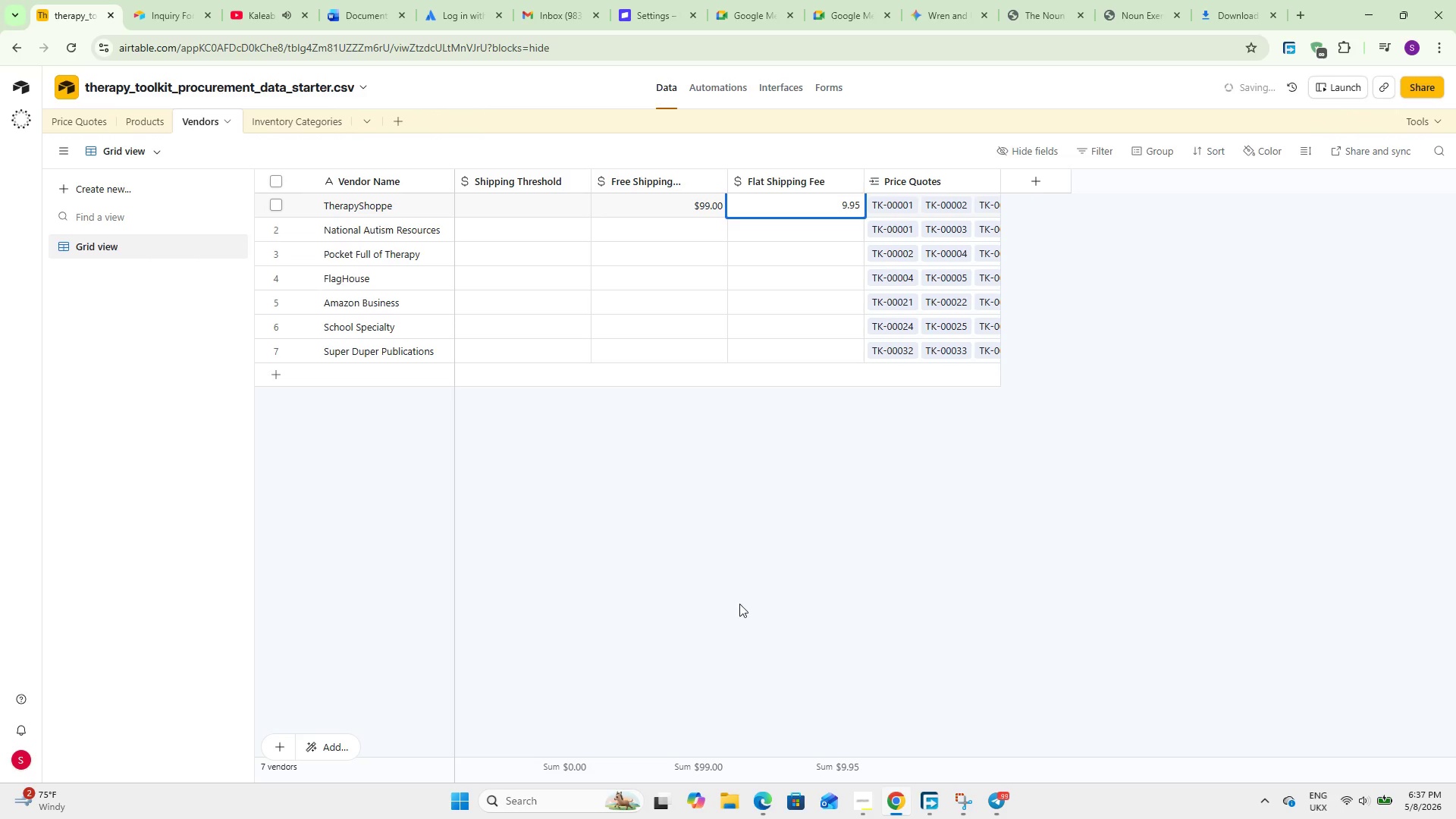 
left_click([716, 535])
 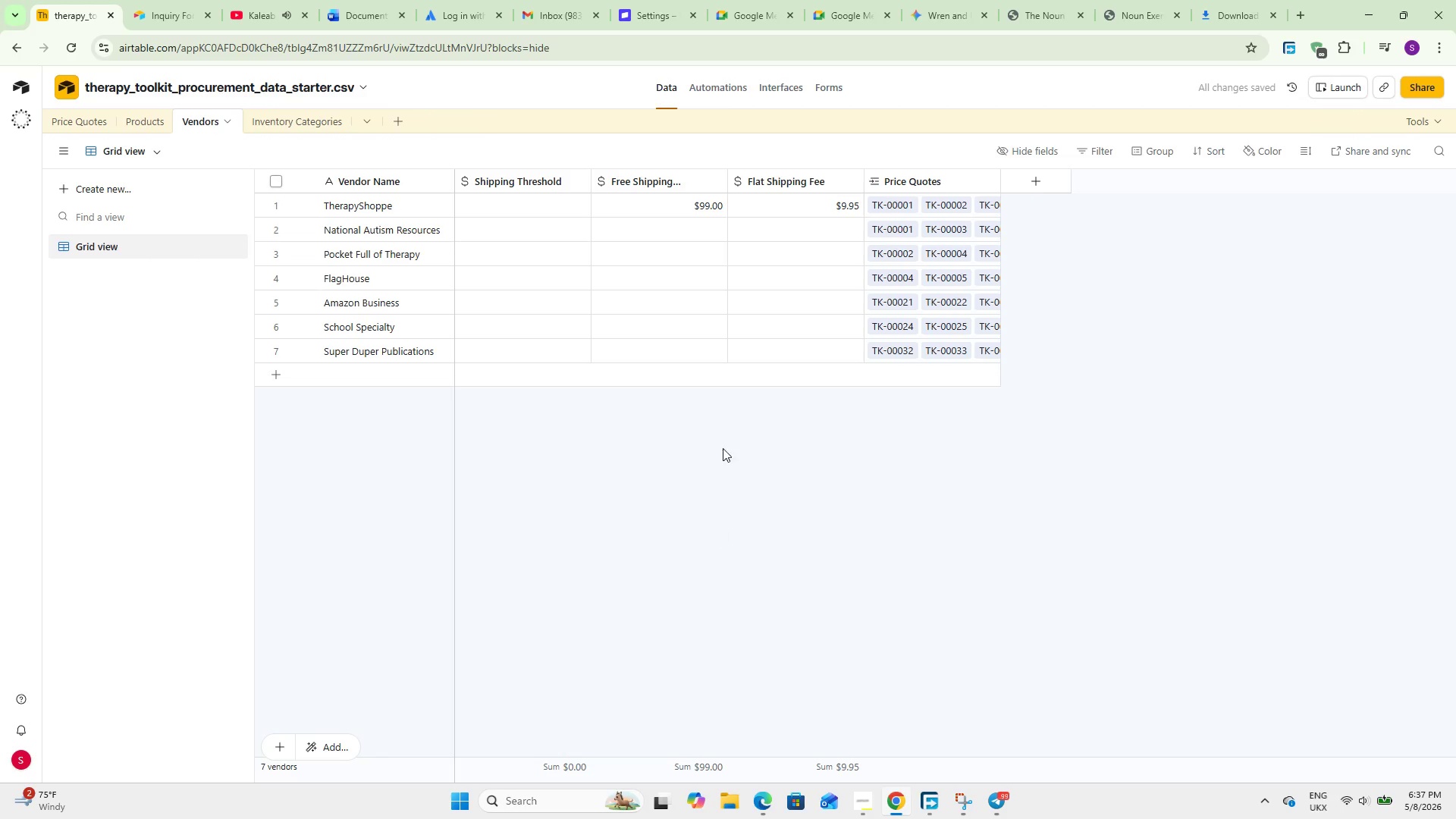 
wait(11.0)
 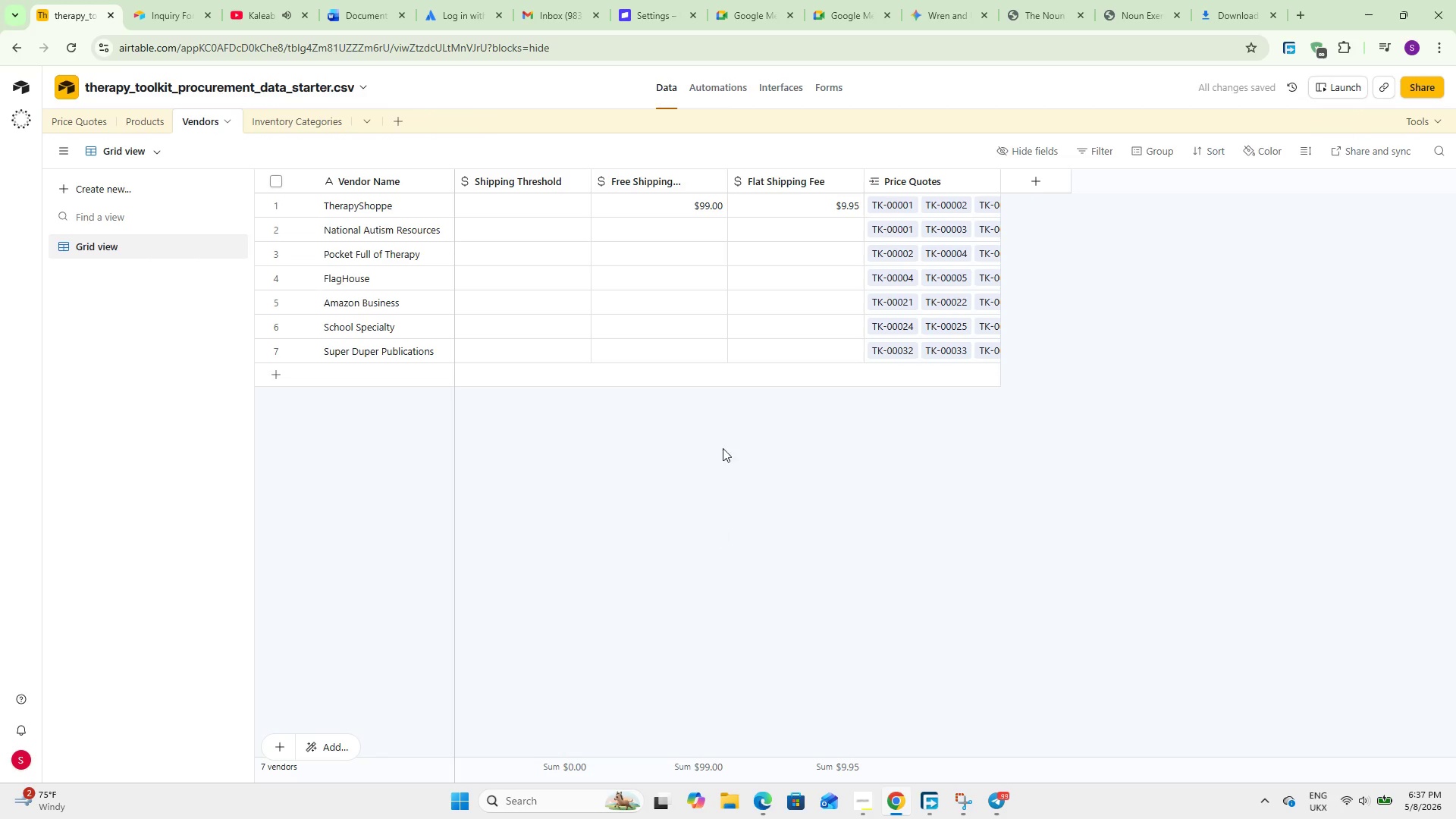 
double_click([671, 221])
 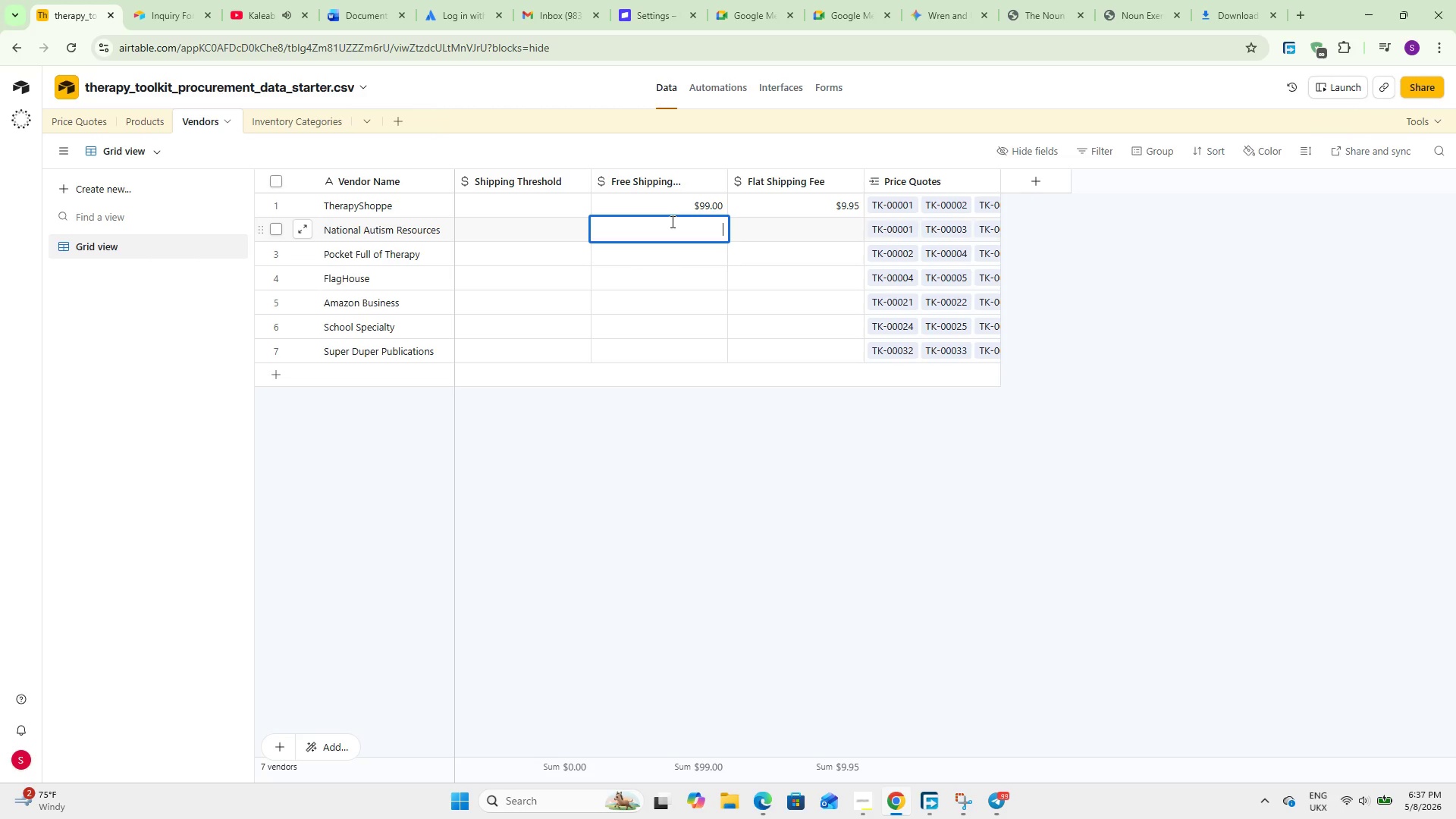 
key(Numpad1)
 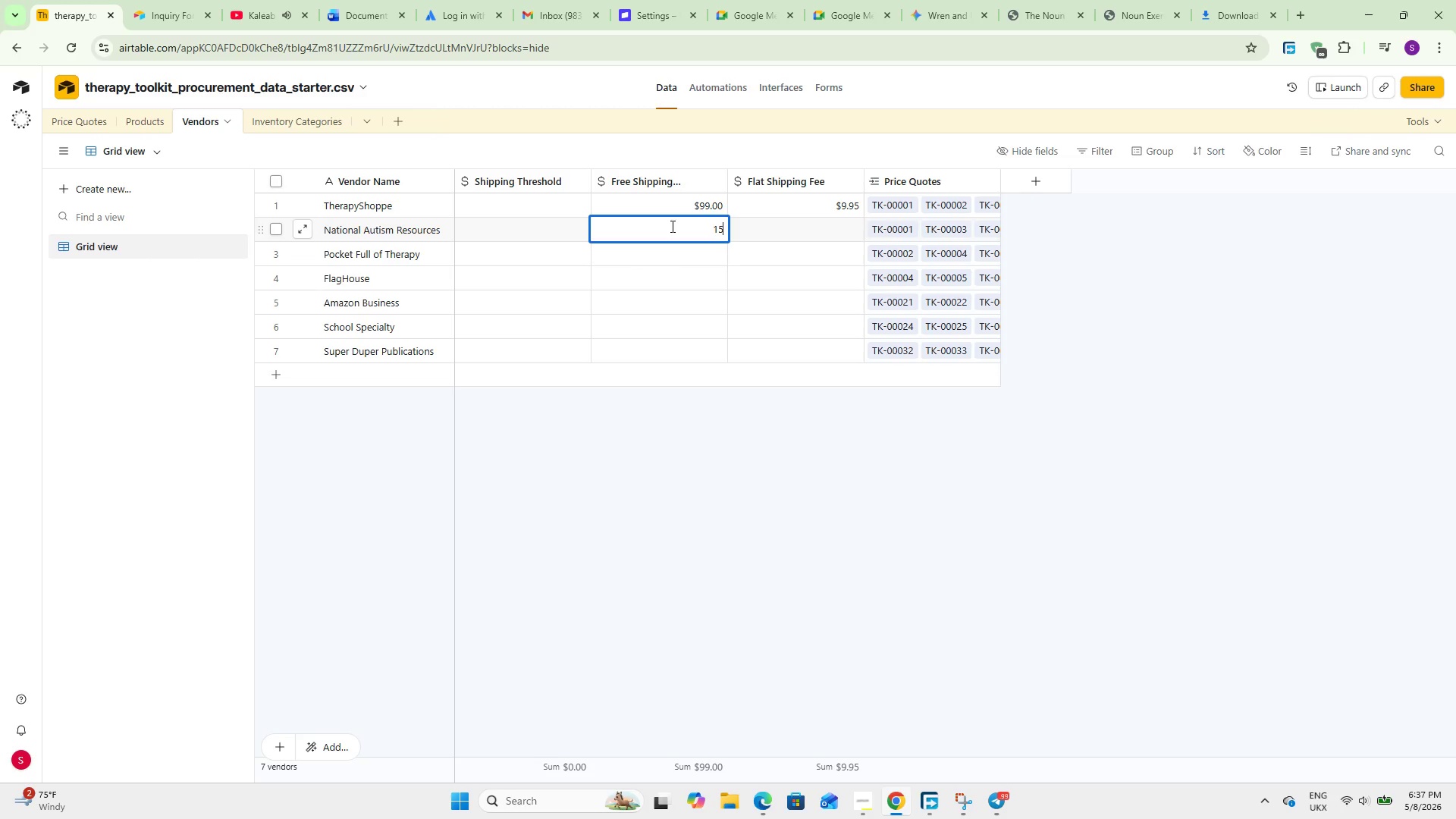 
key(Numpad5)
 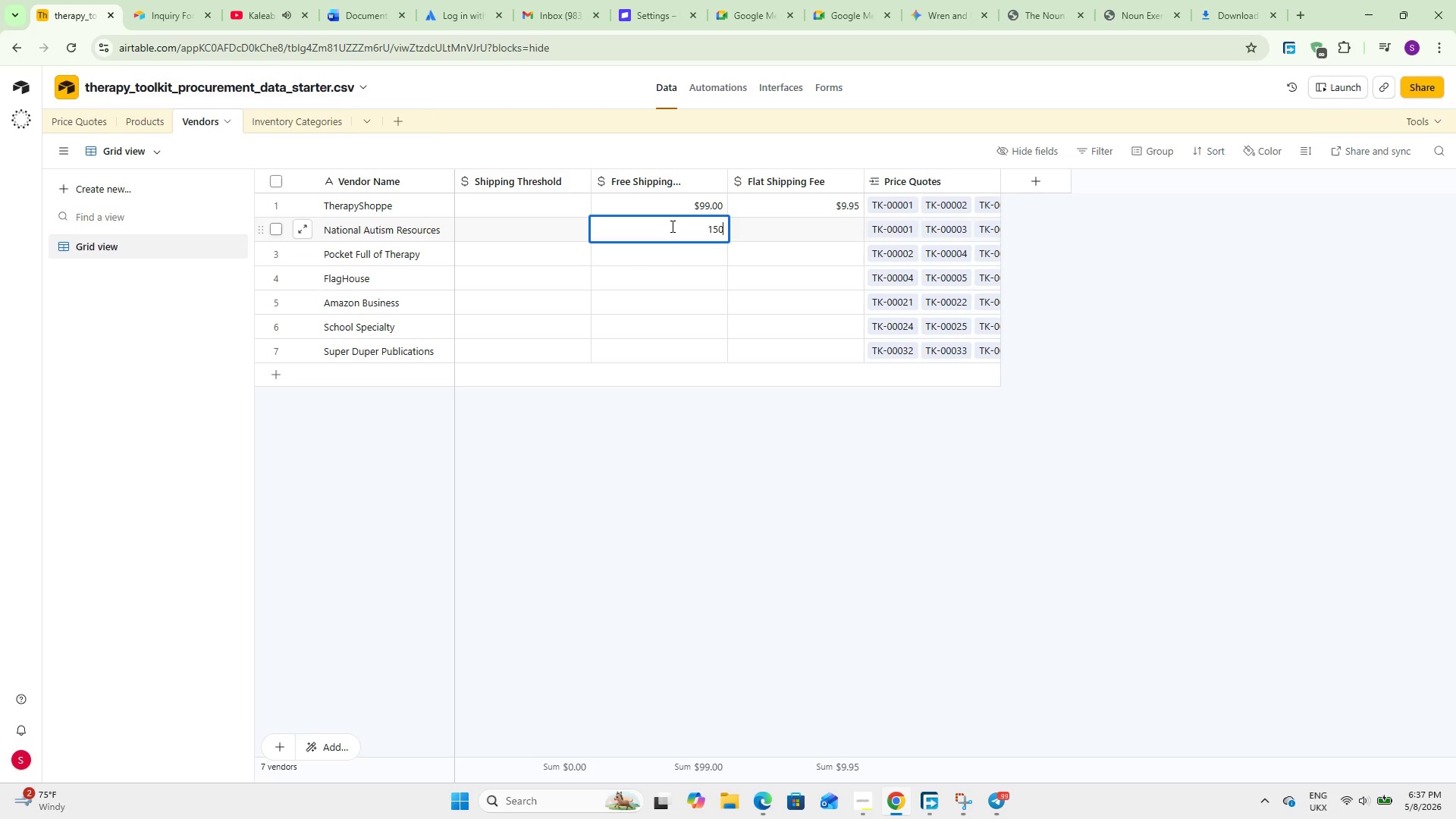 
key(Numpad0)
 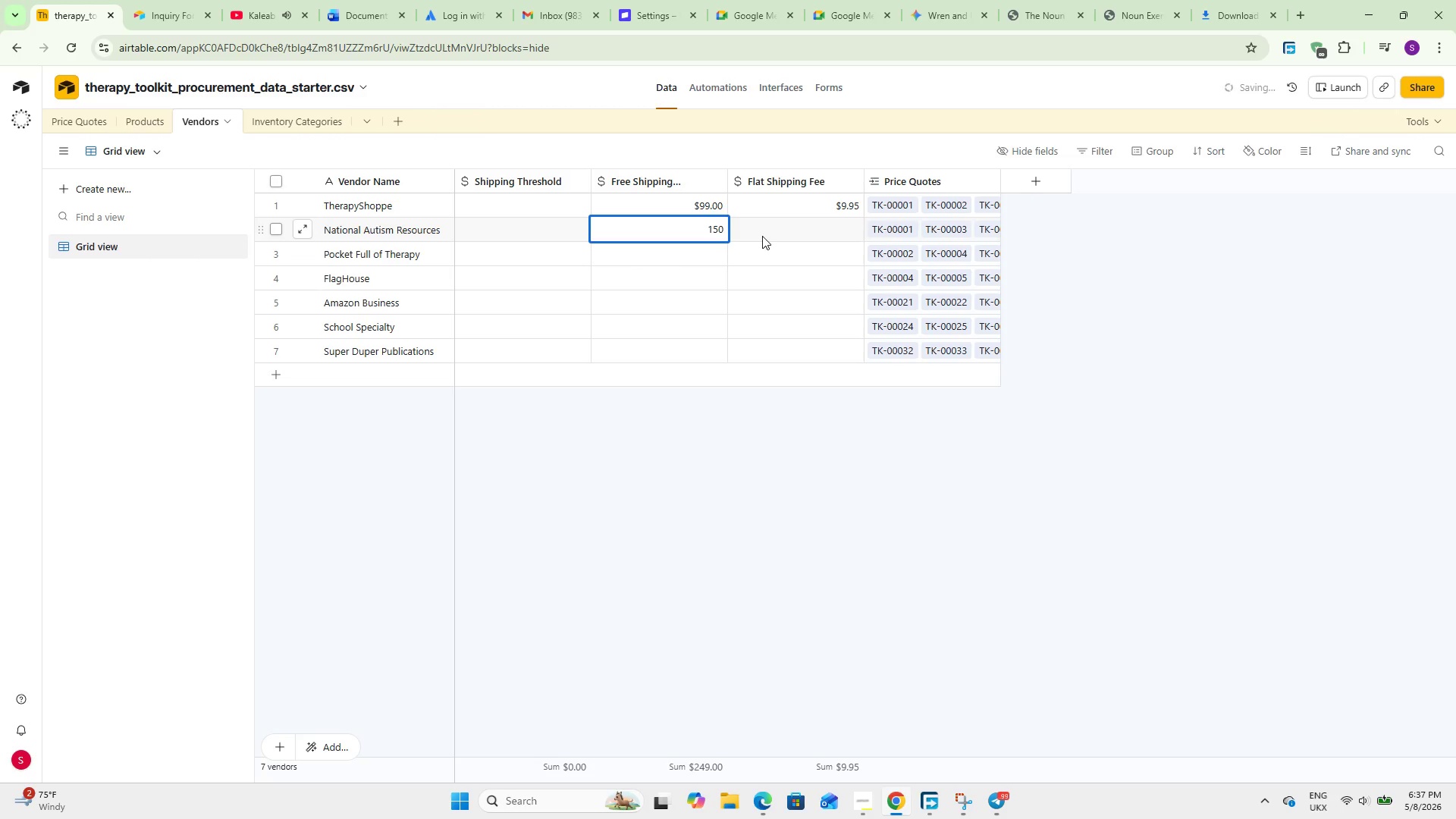 
double_click([762, 236])
 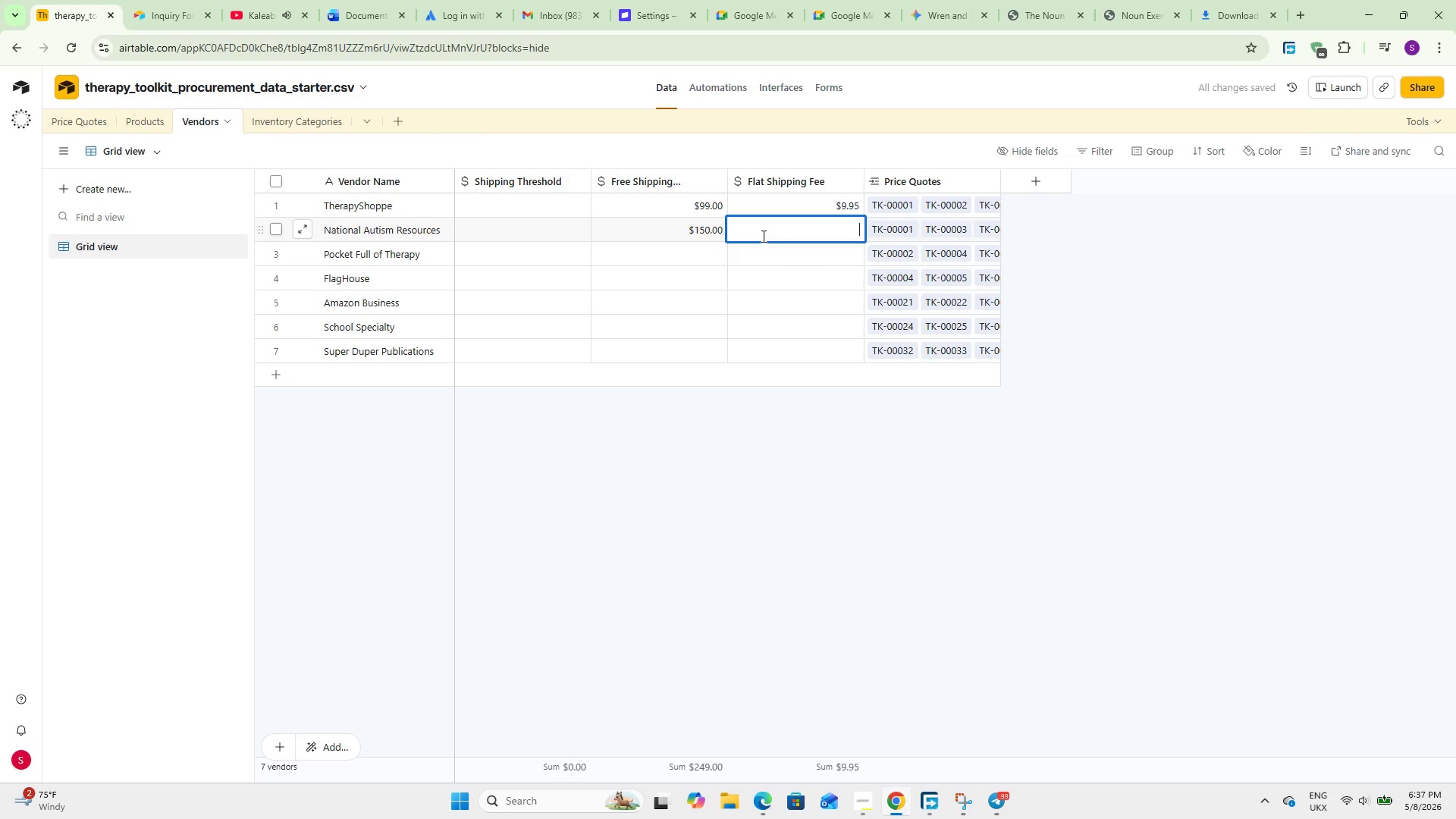 
key(Numpad1)
 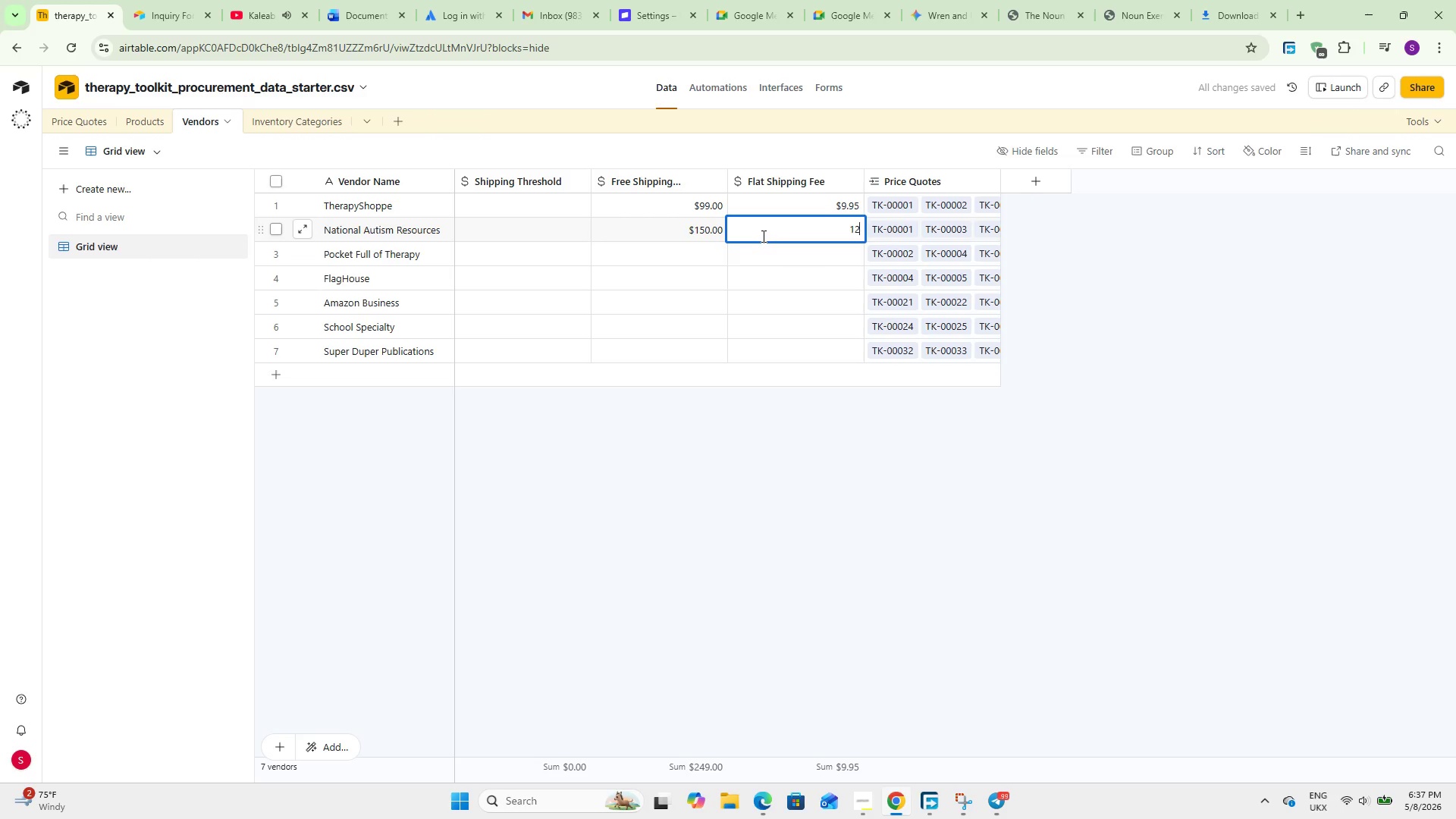 
key(Numpad2)
 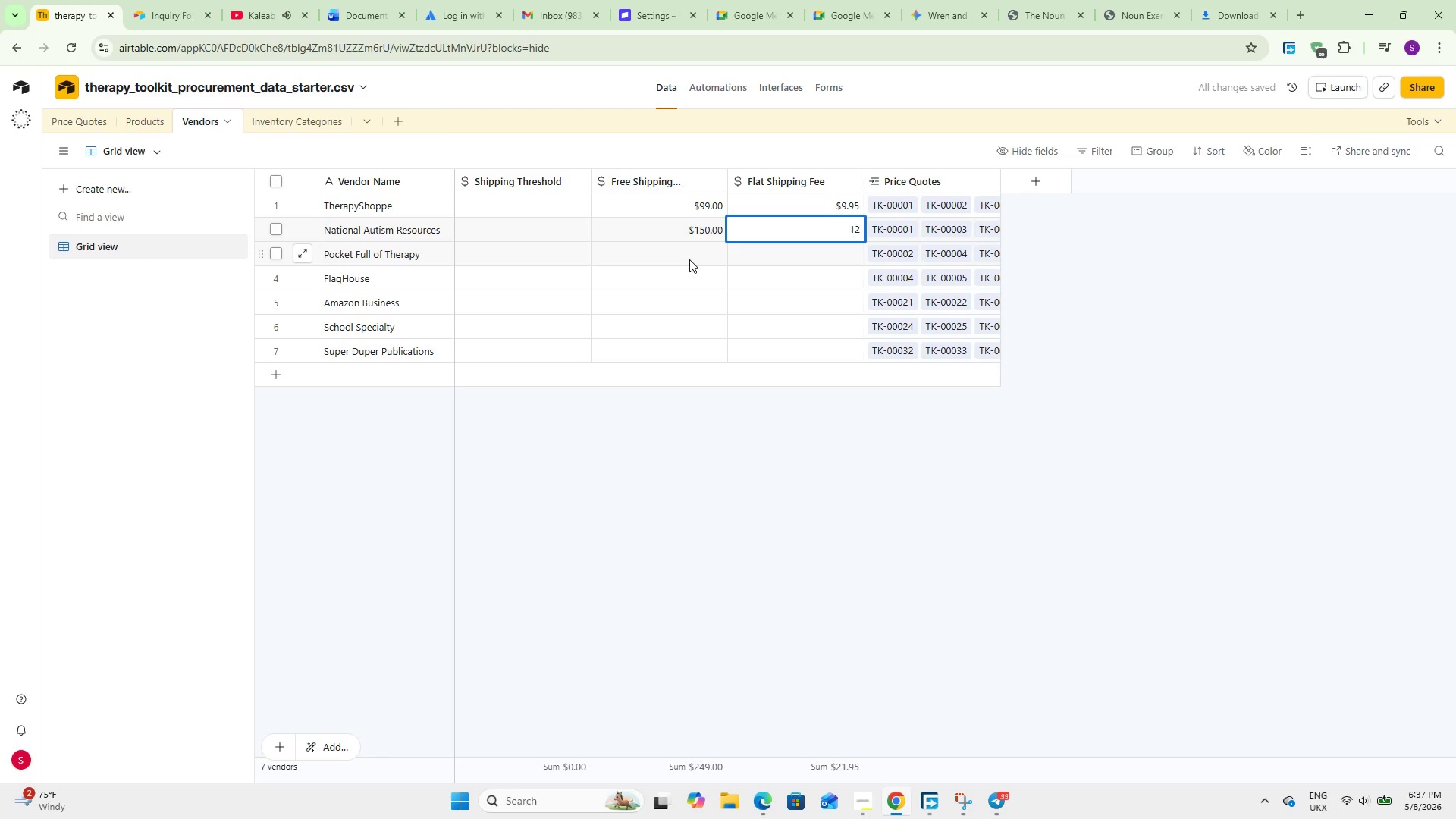 
wait(6.42)
 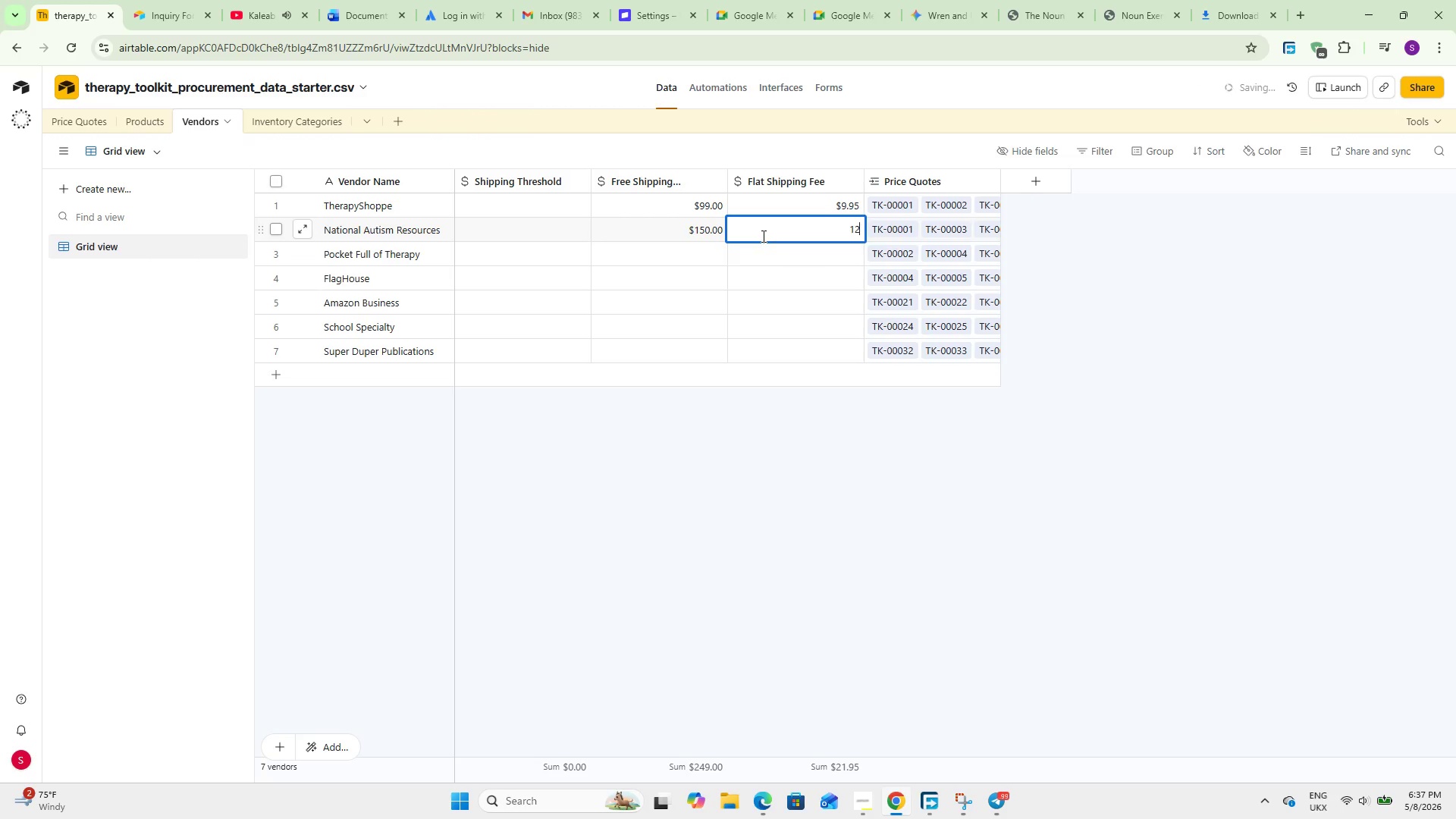 
double_click([675, 300])
 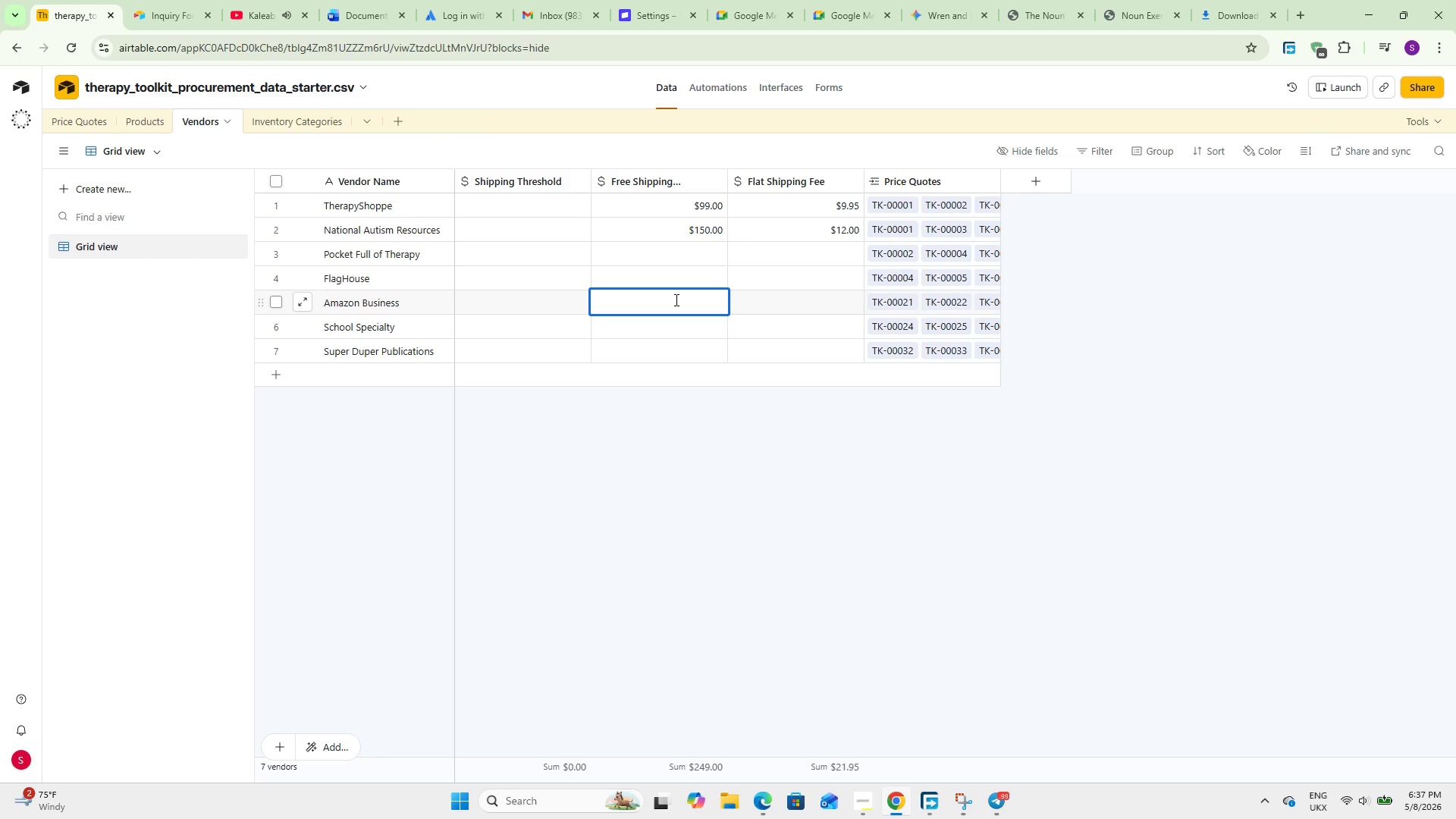 
key(Numpad0)
 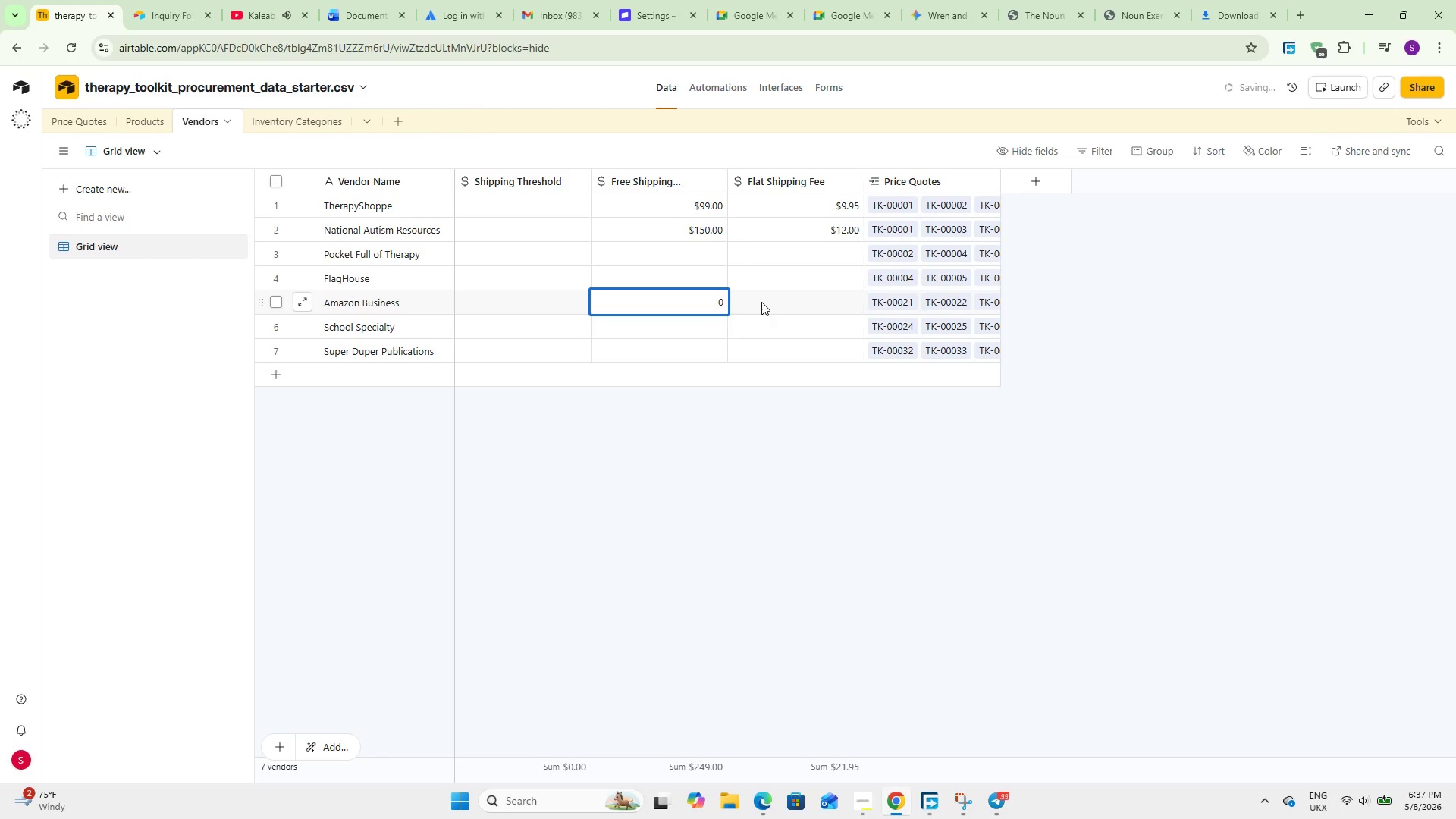 
double_click([761, 302])
 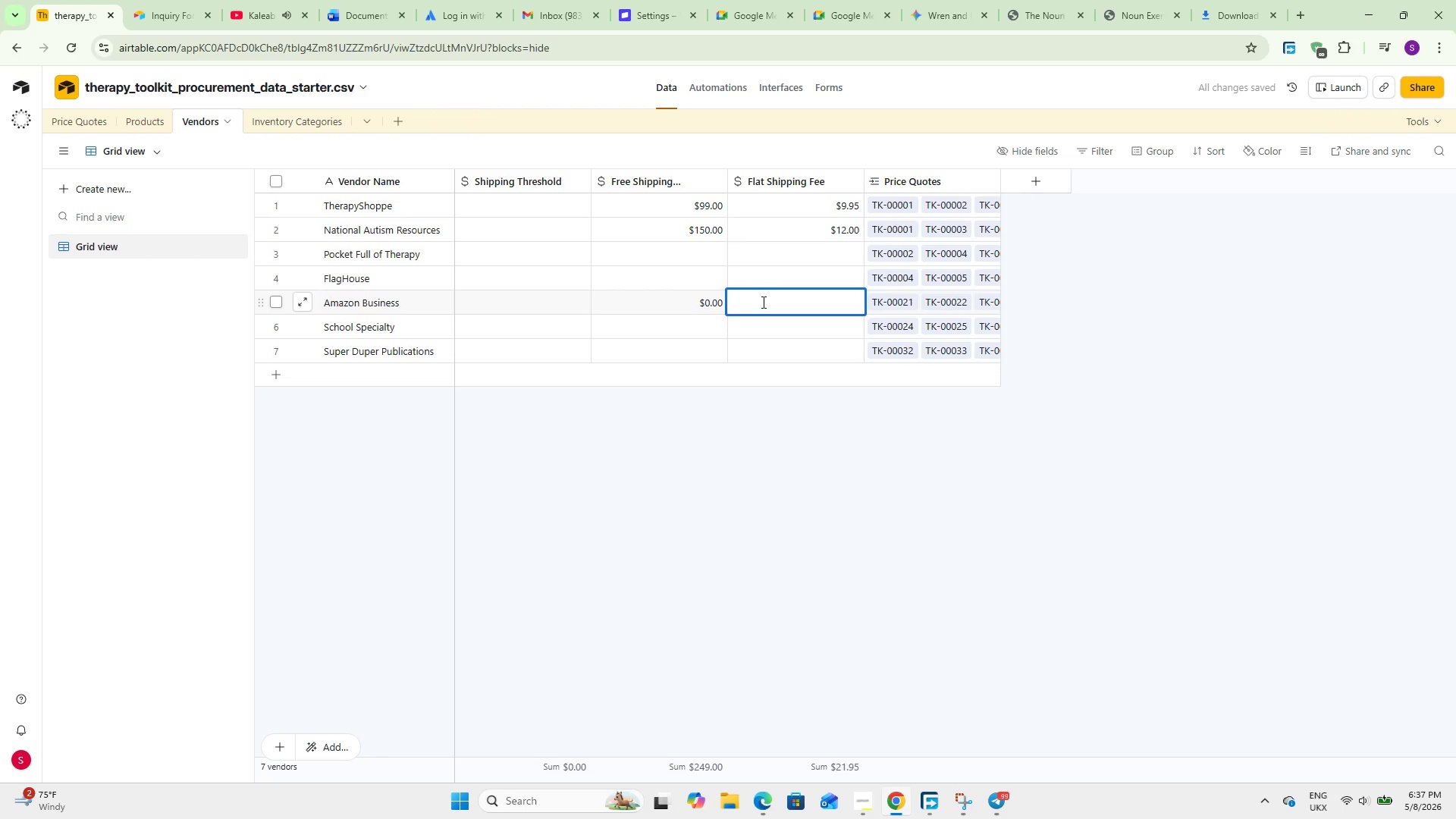 
key(Numpad0)
 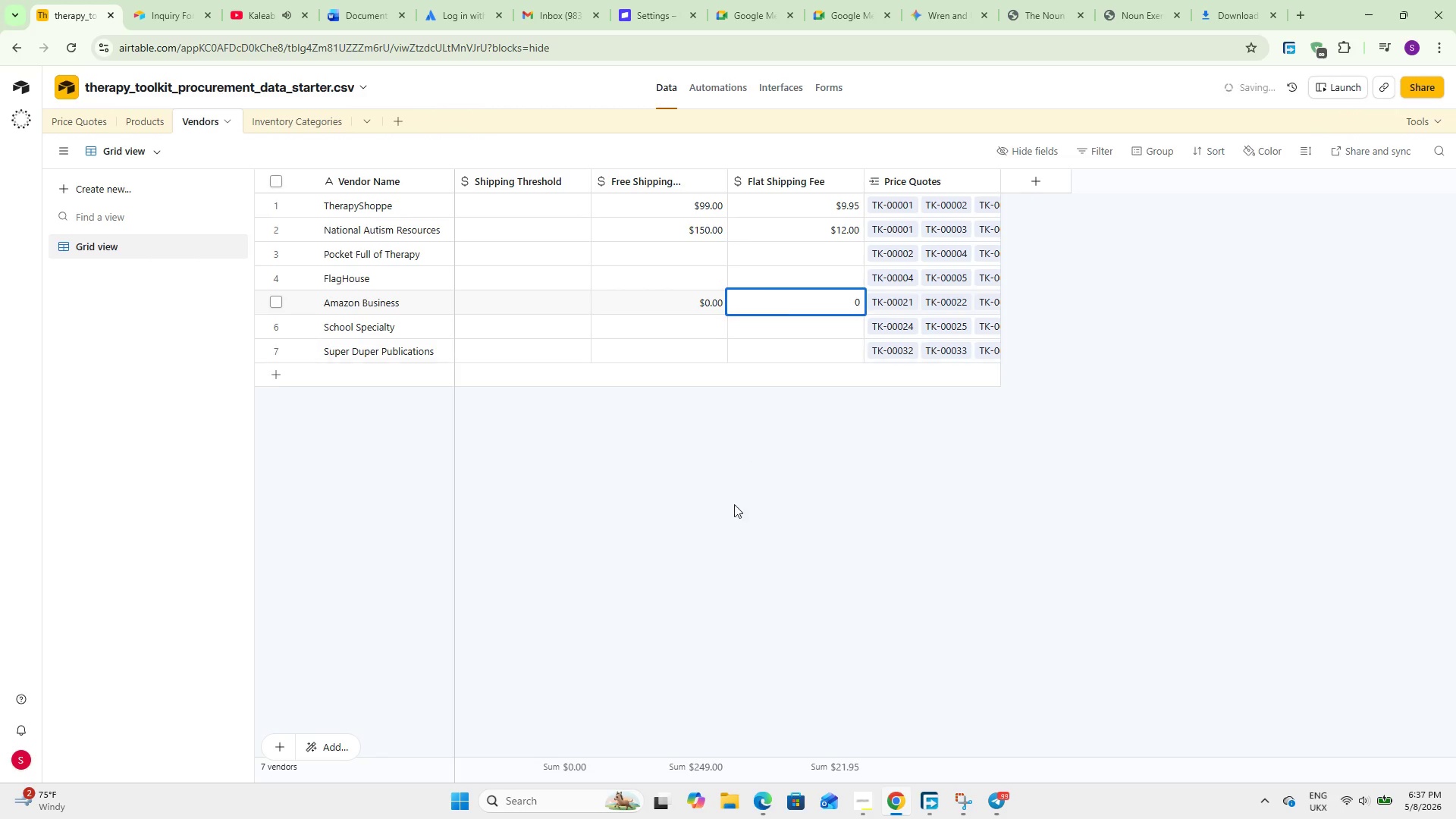 
left_click([733, 515])
 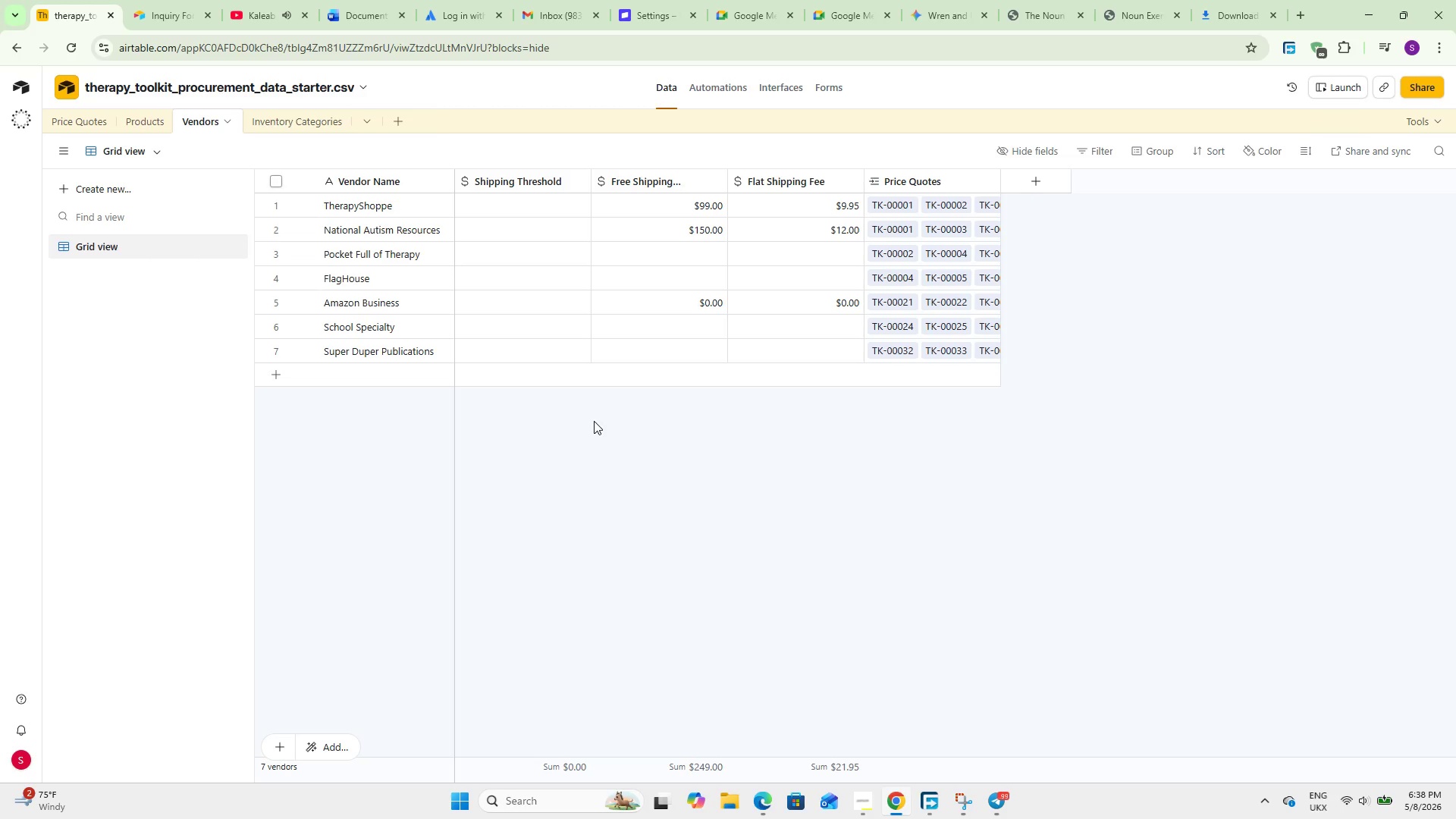 
wait(35.25)
 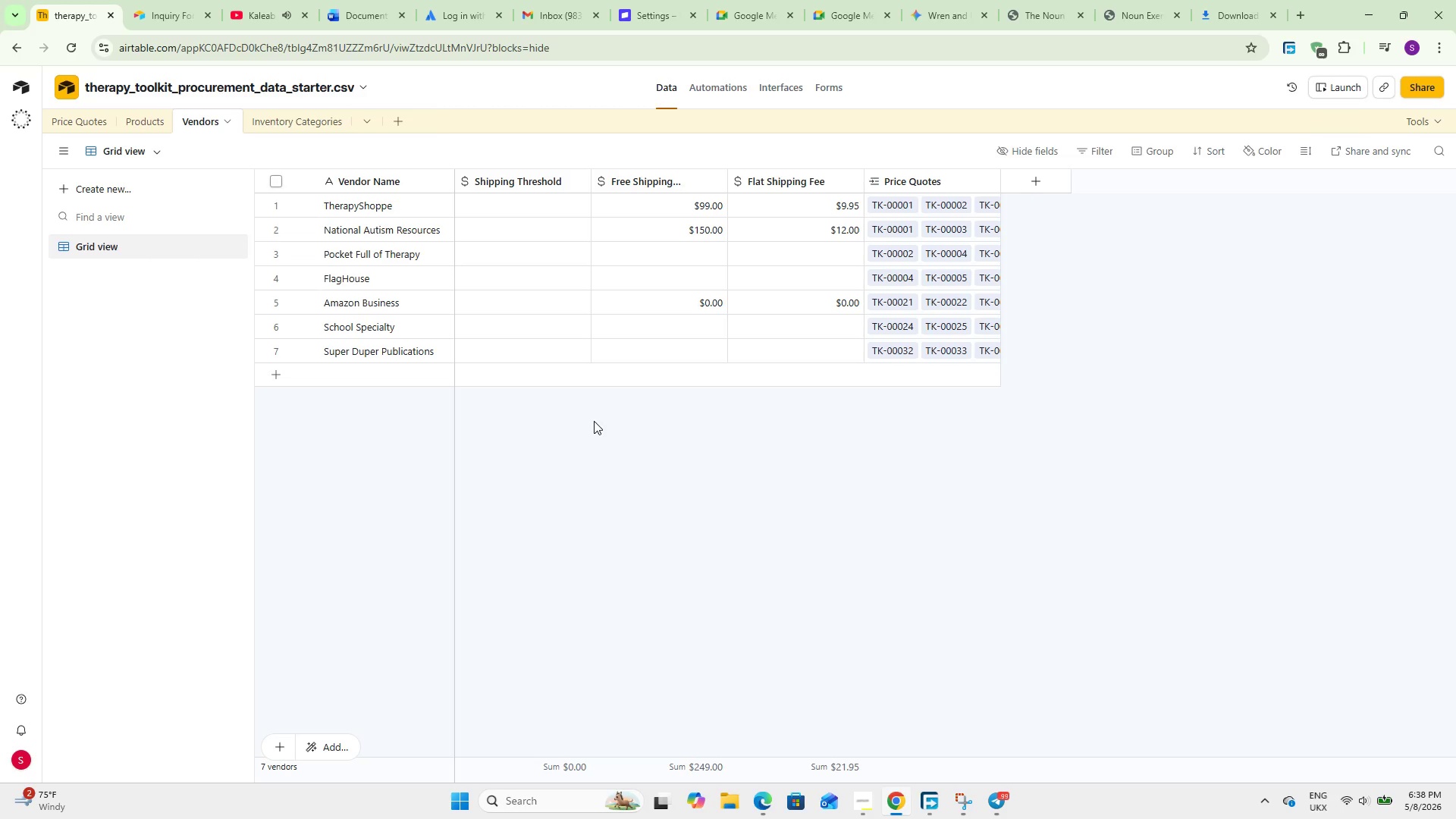 
right_click([538, 184])
 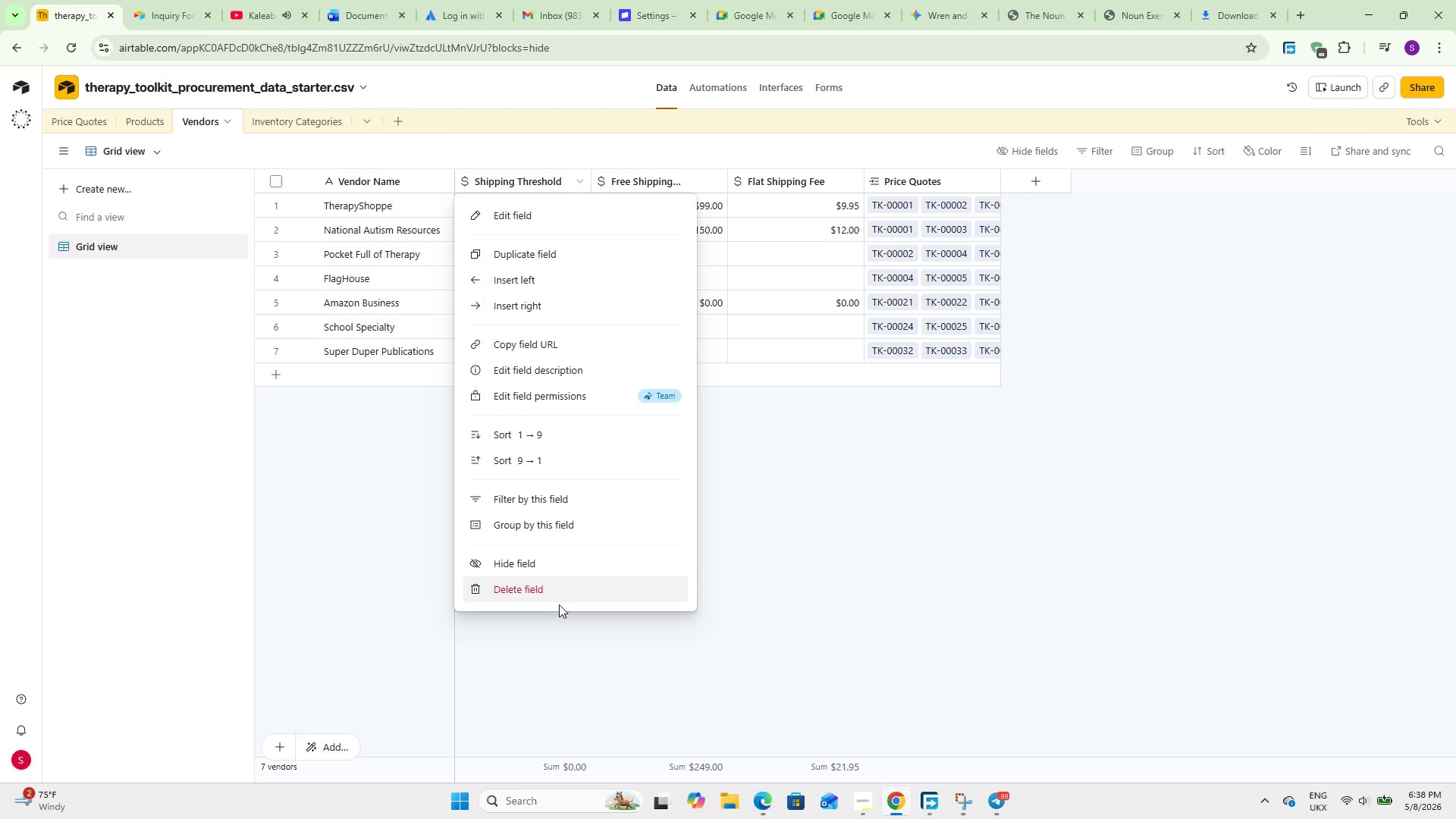 
left_click([556, 594])
 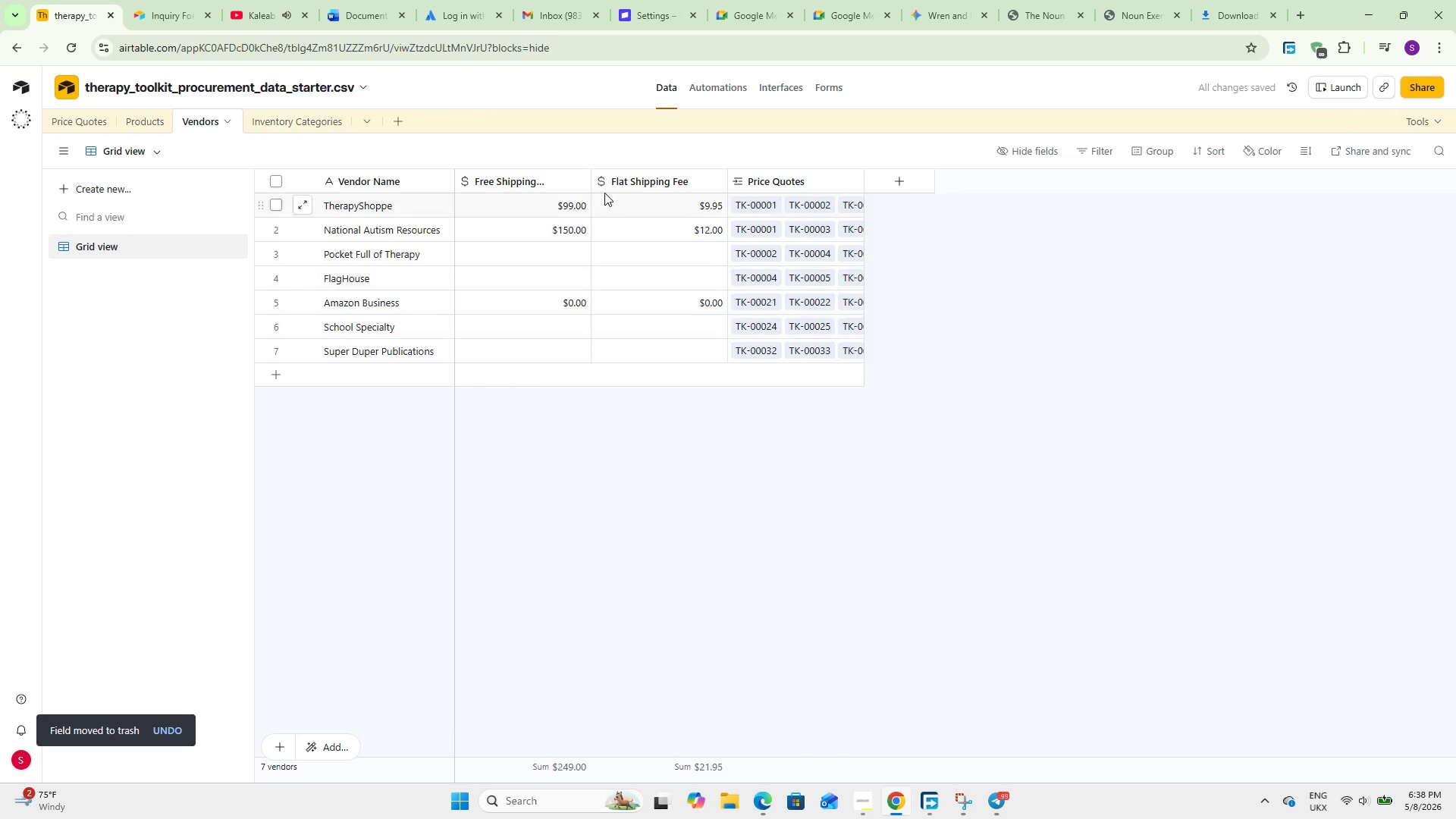 
left_click_drag(start_coordinate=[591, 174], to_coordinate=[596, 175])
 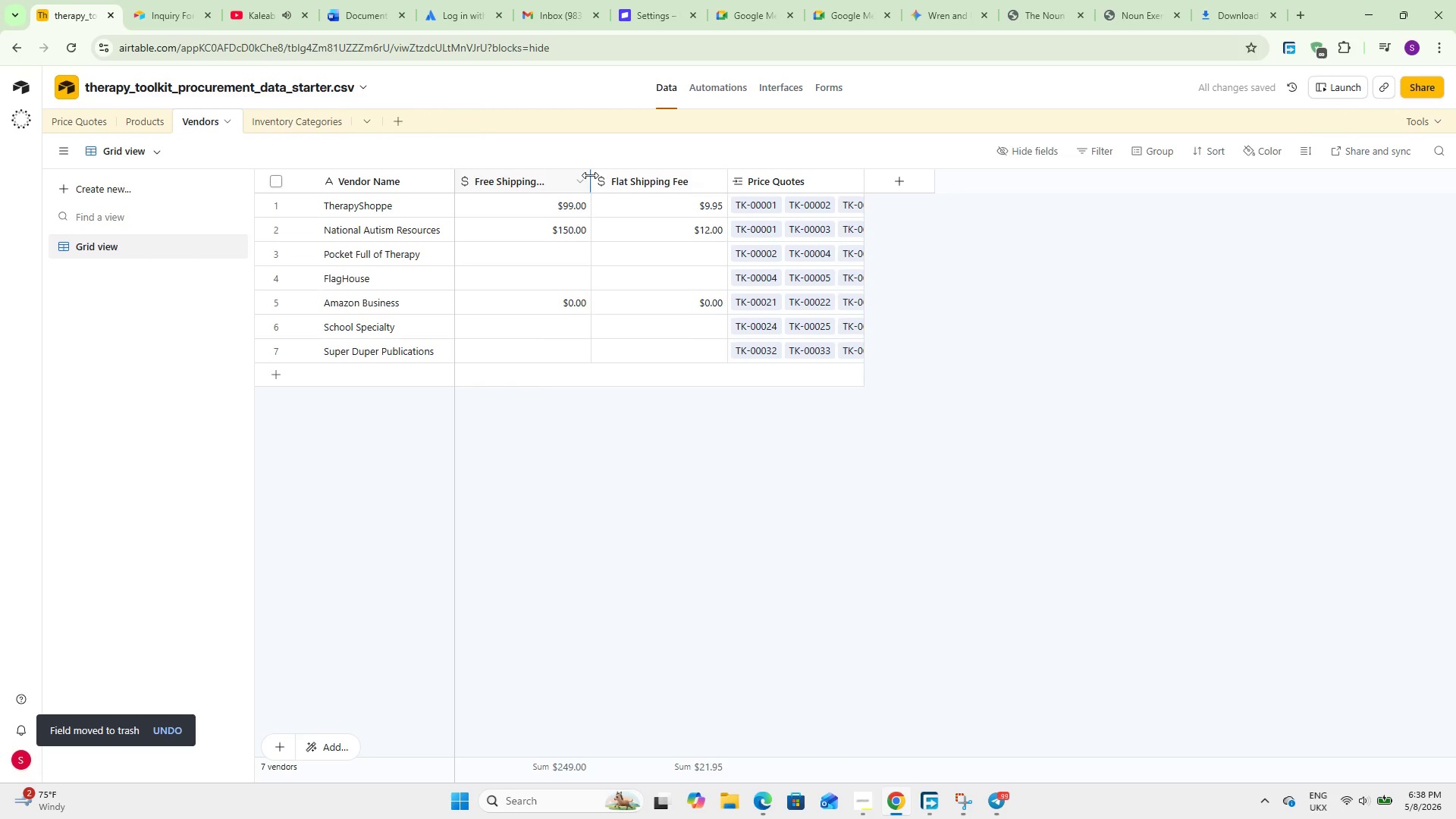 
left_click_drag(start_coordinate=[590, 175], to_coordinate=[653, 181])
 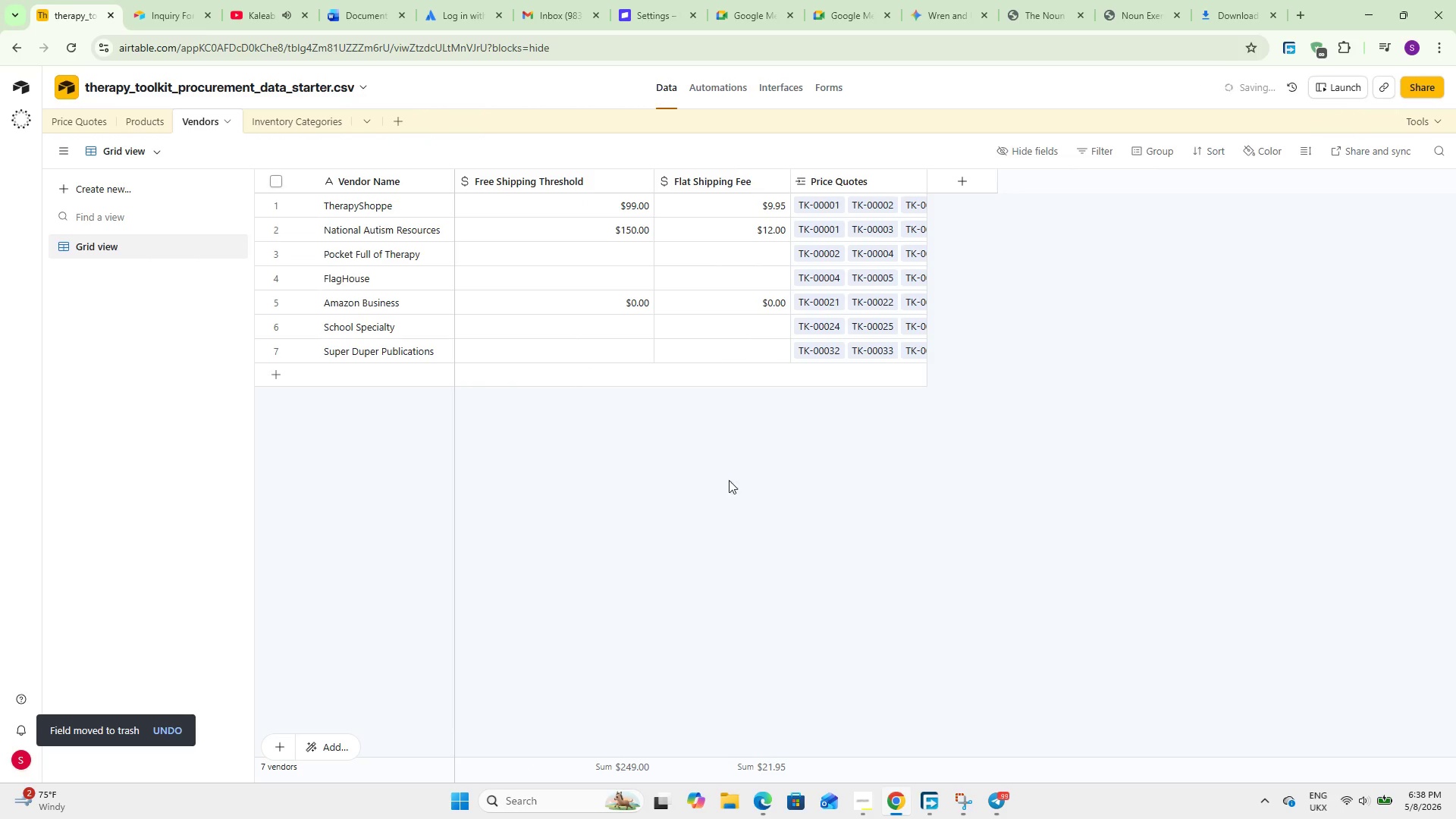 
left_click([732, 489])
 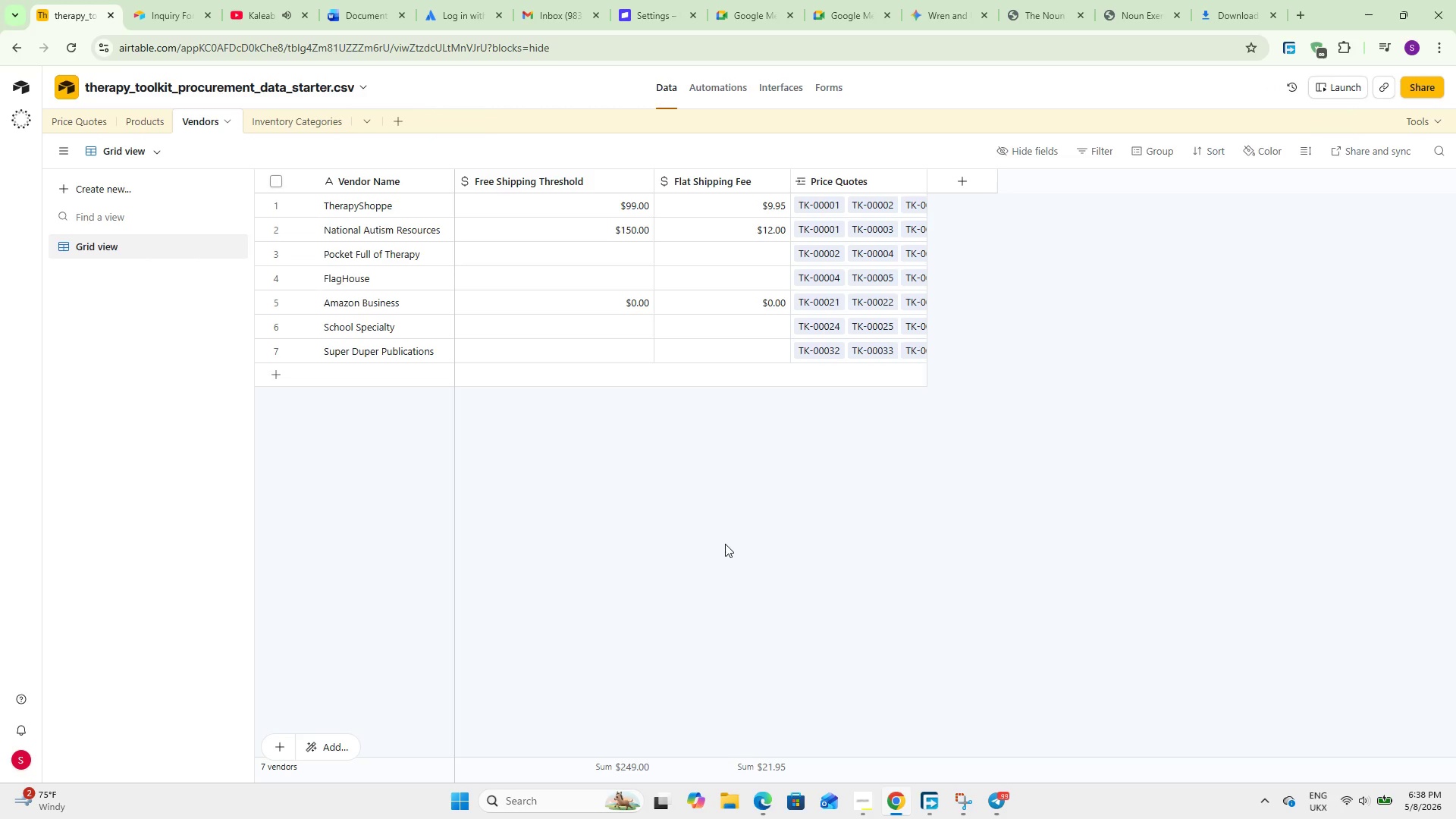 
wait(15.36)
 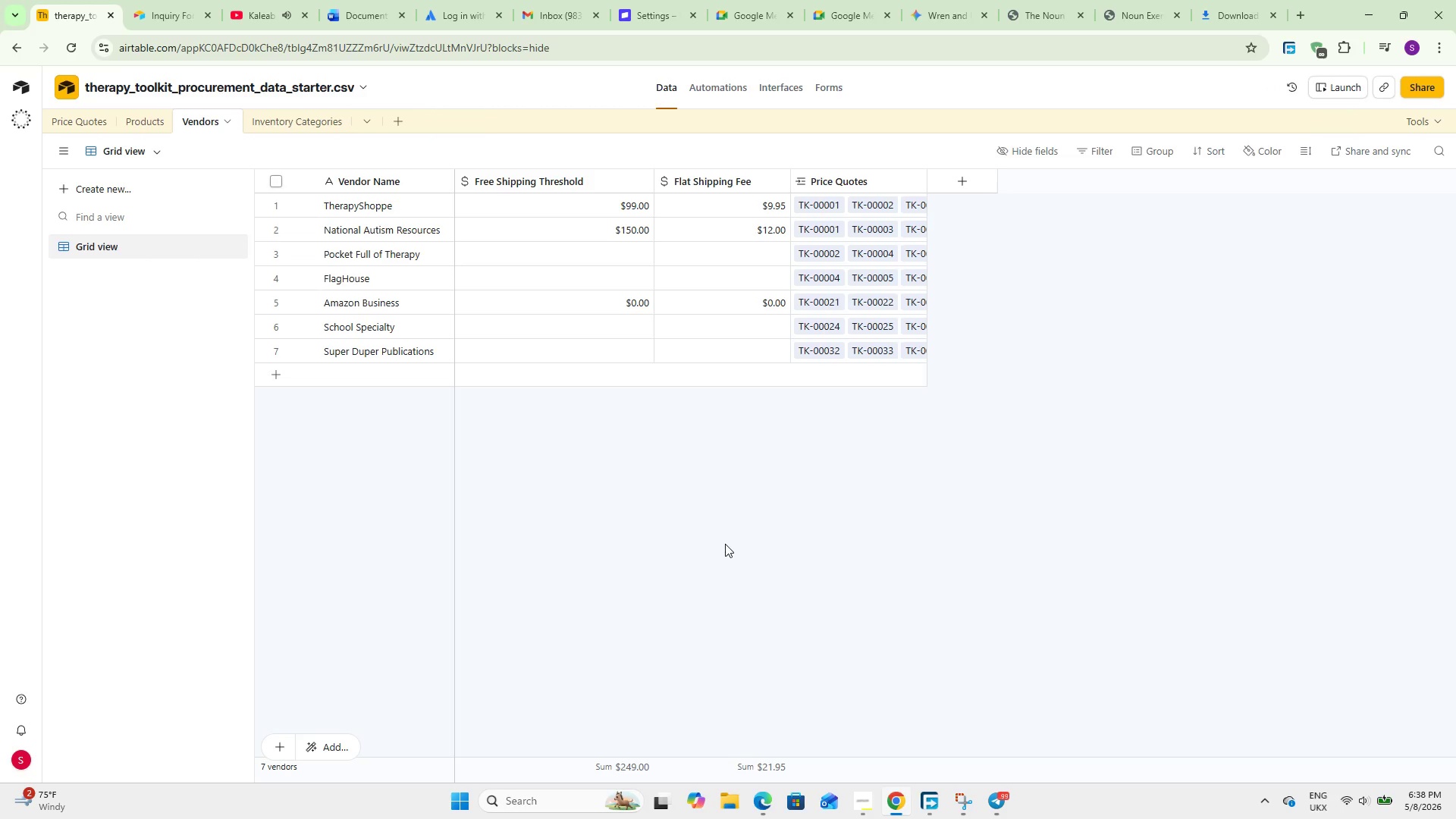 
scroll: coordinate [725, 544], scroll_direction: up, amount: 1.0
 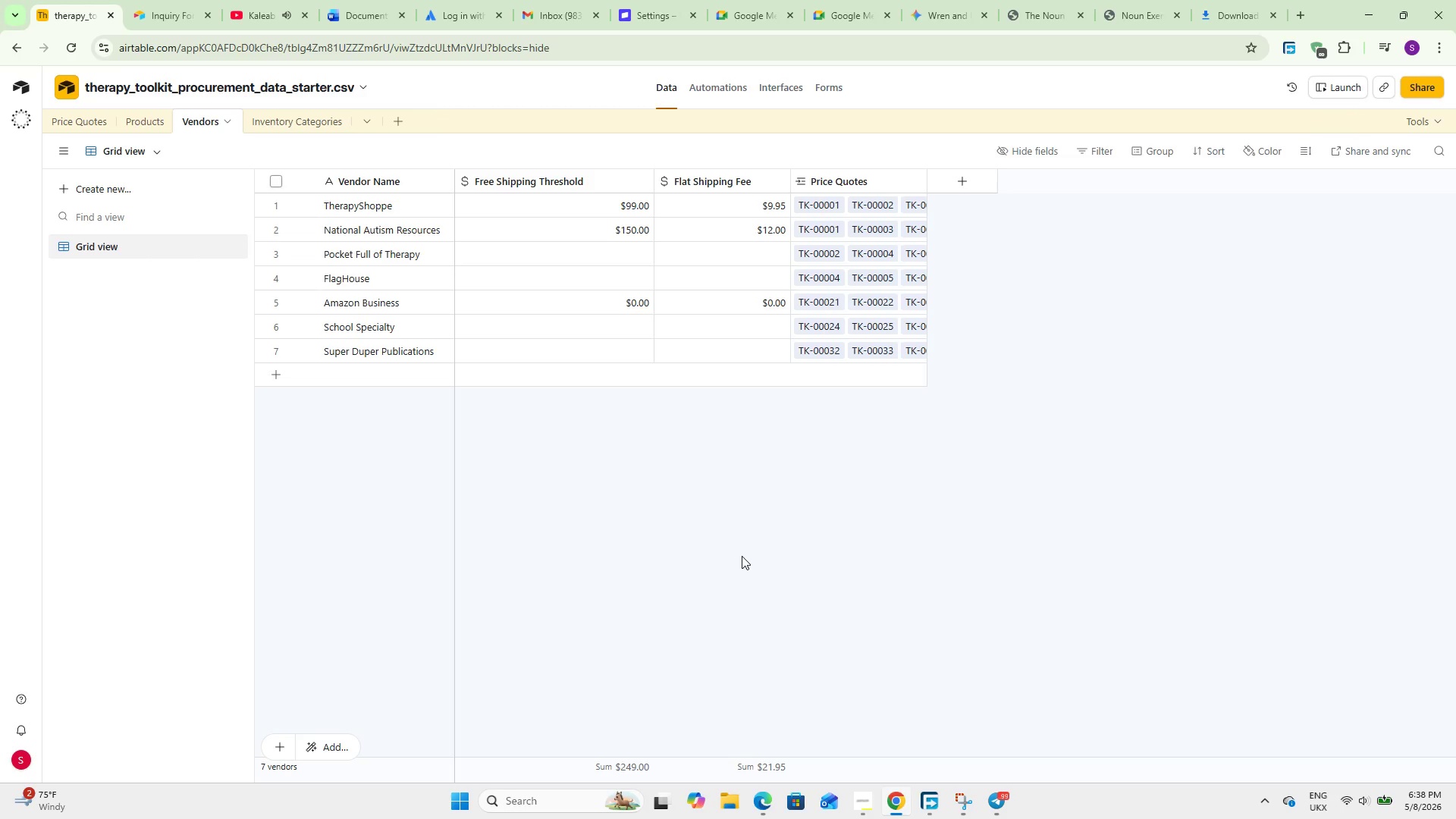 
wait(7.63)
 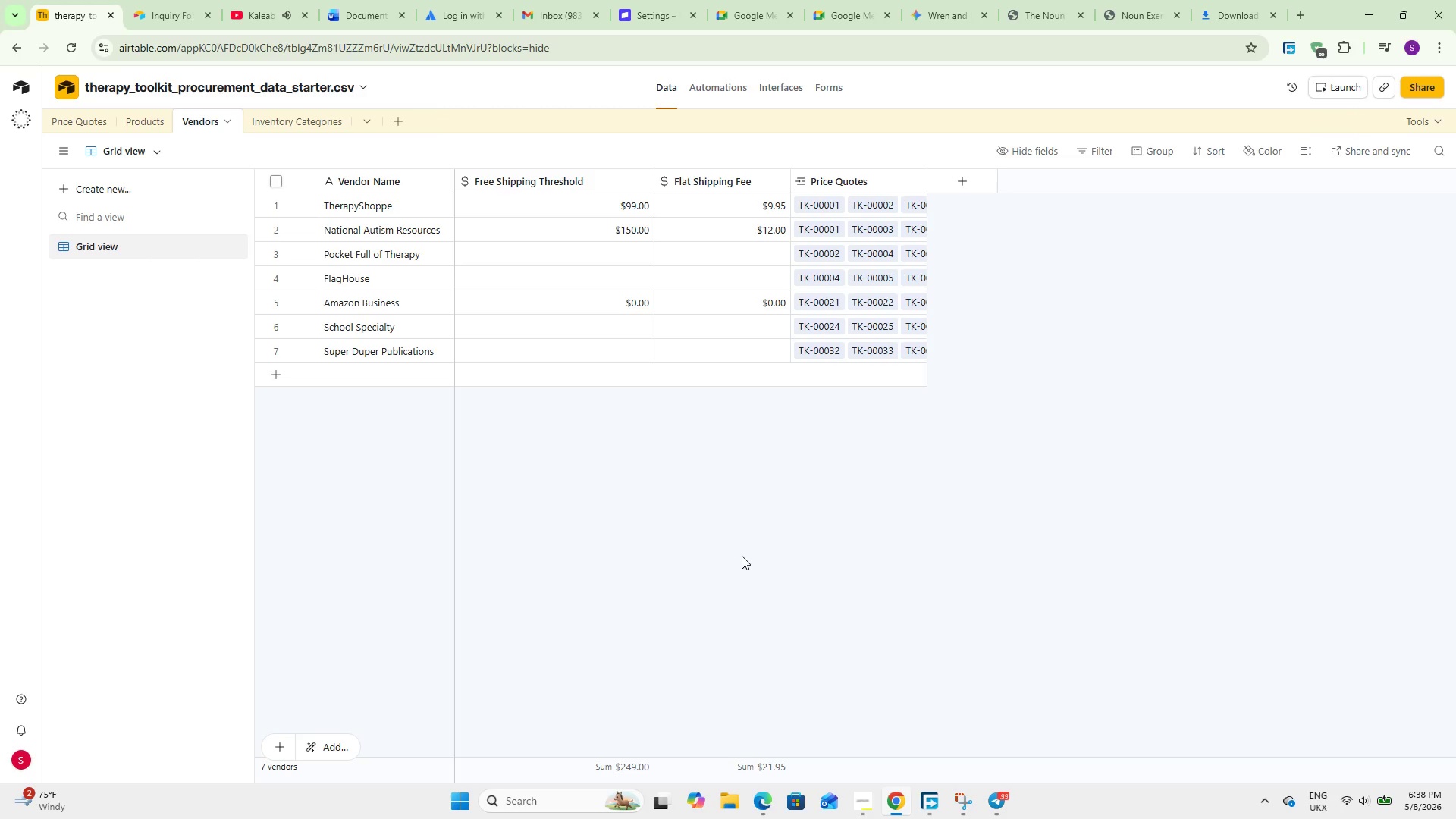 
double_click([593, 253])
 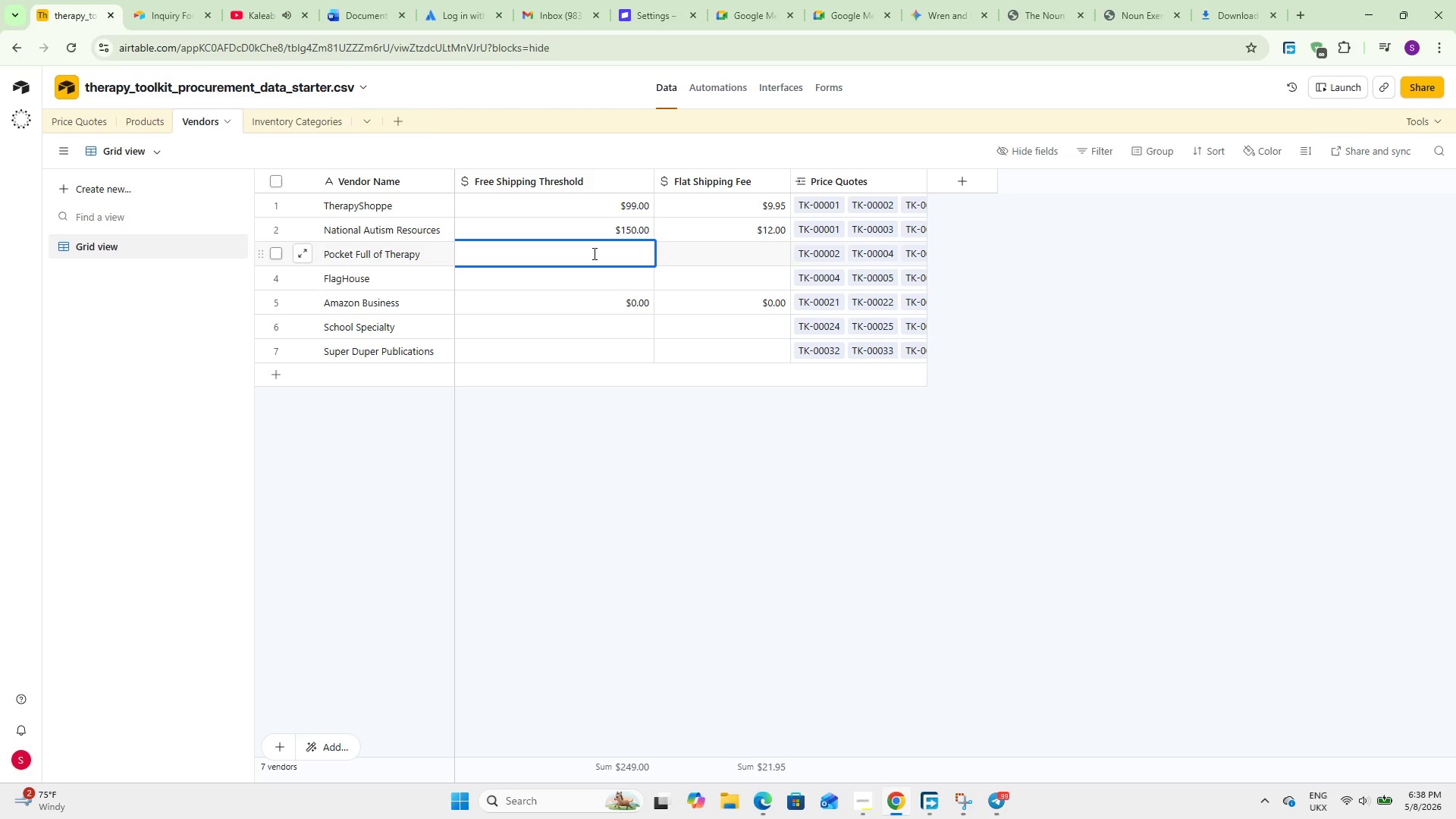 
key(Numpad2)
 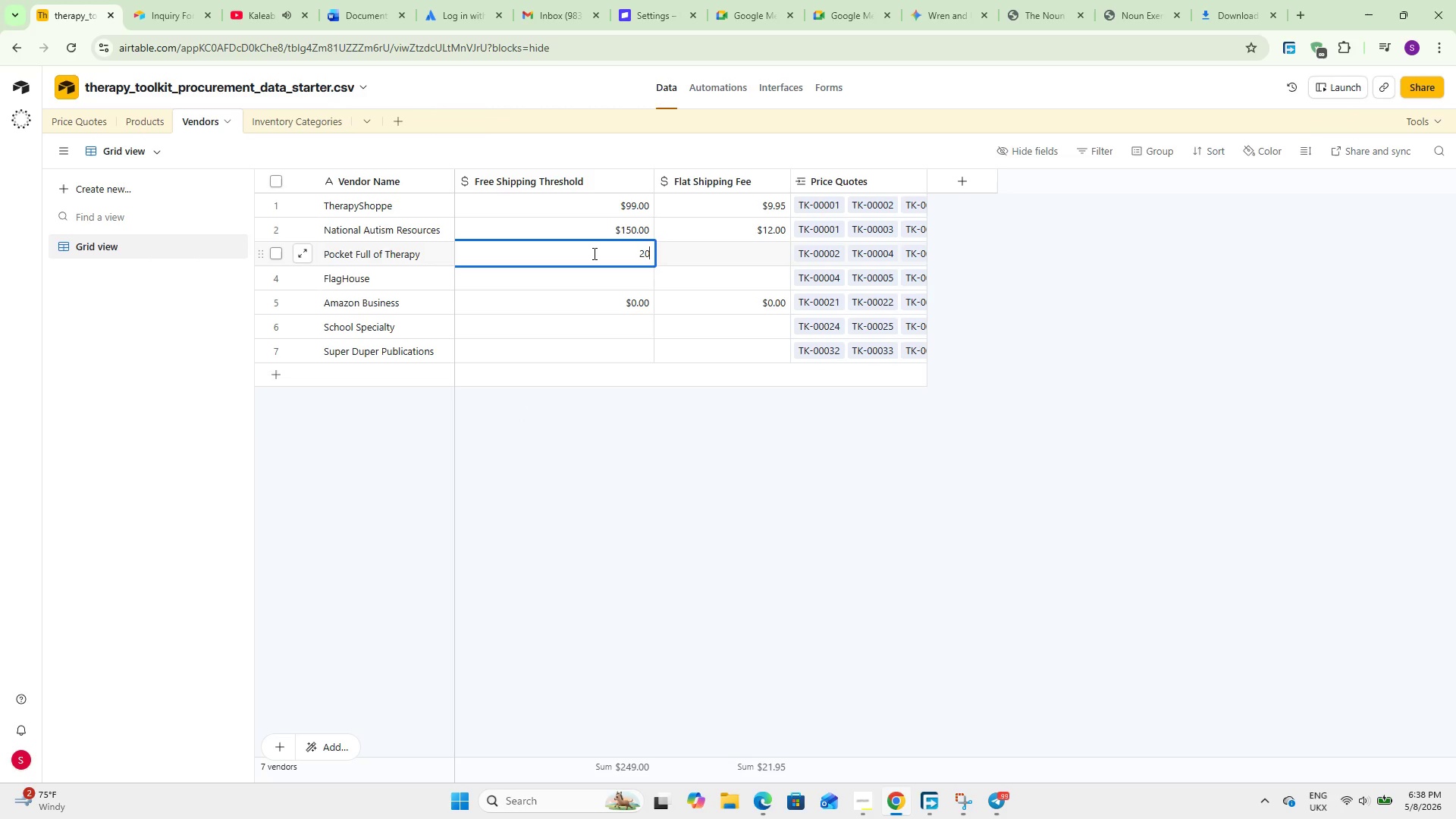 
key(Numpad0)
 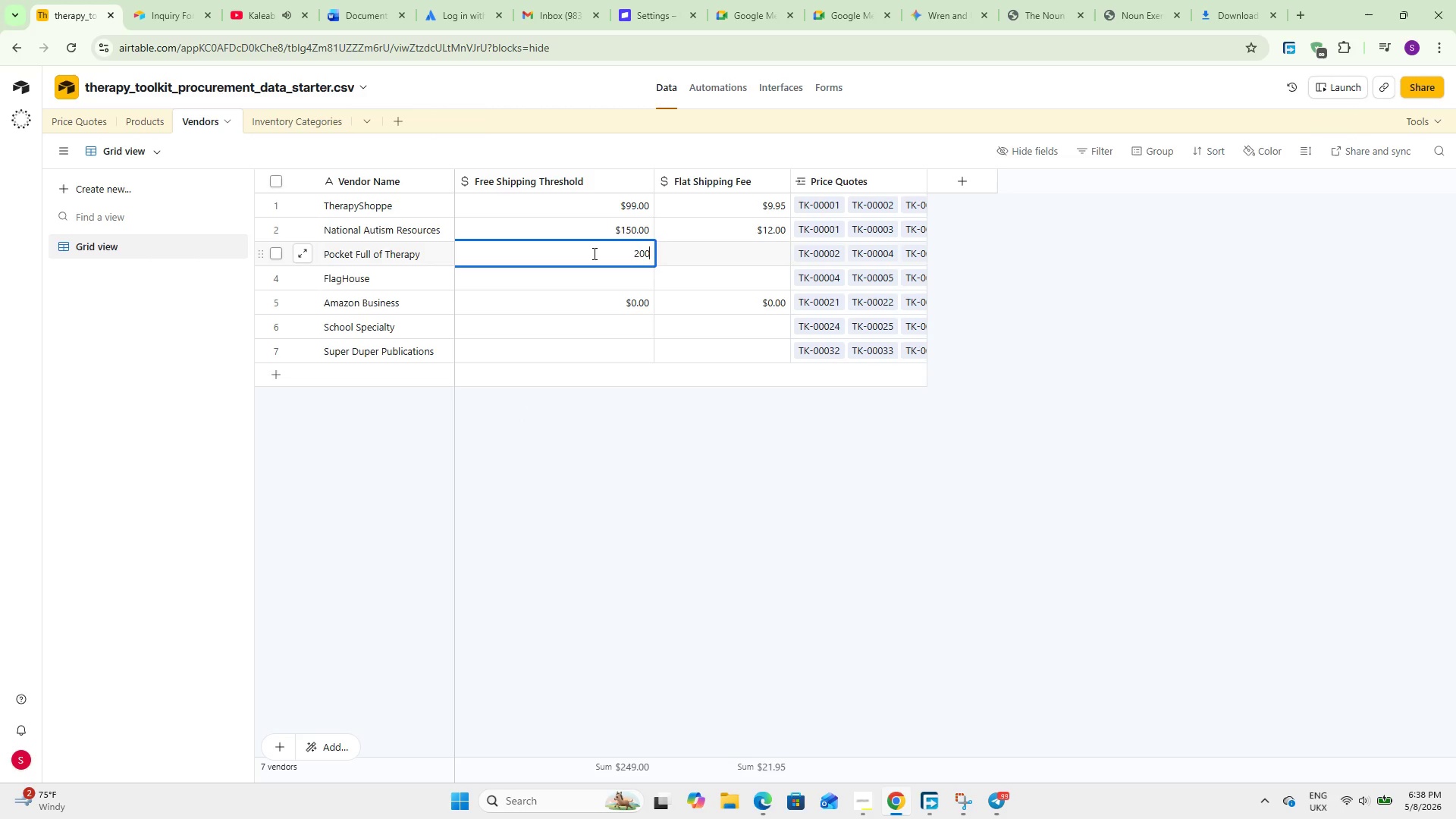 
key(Numpad0)
 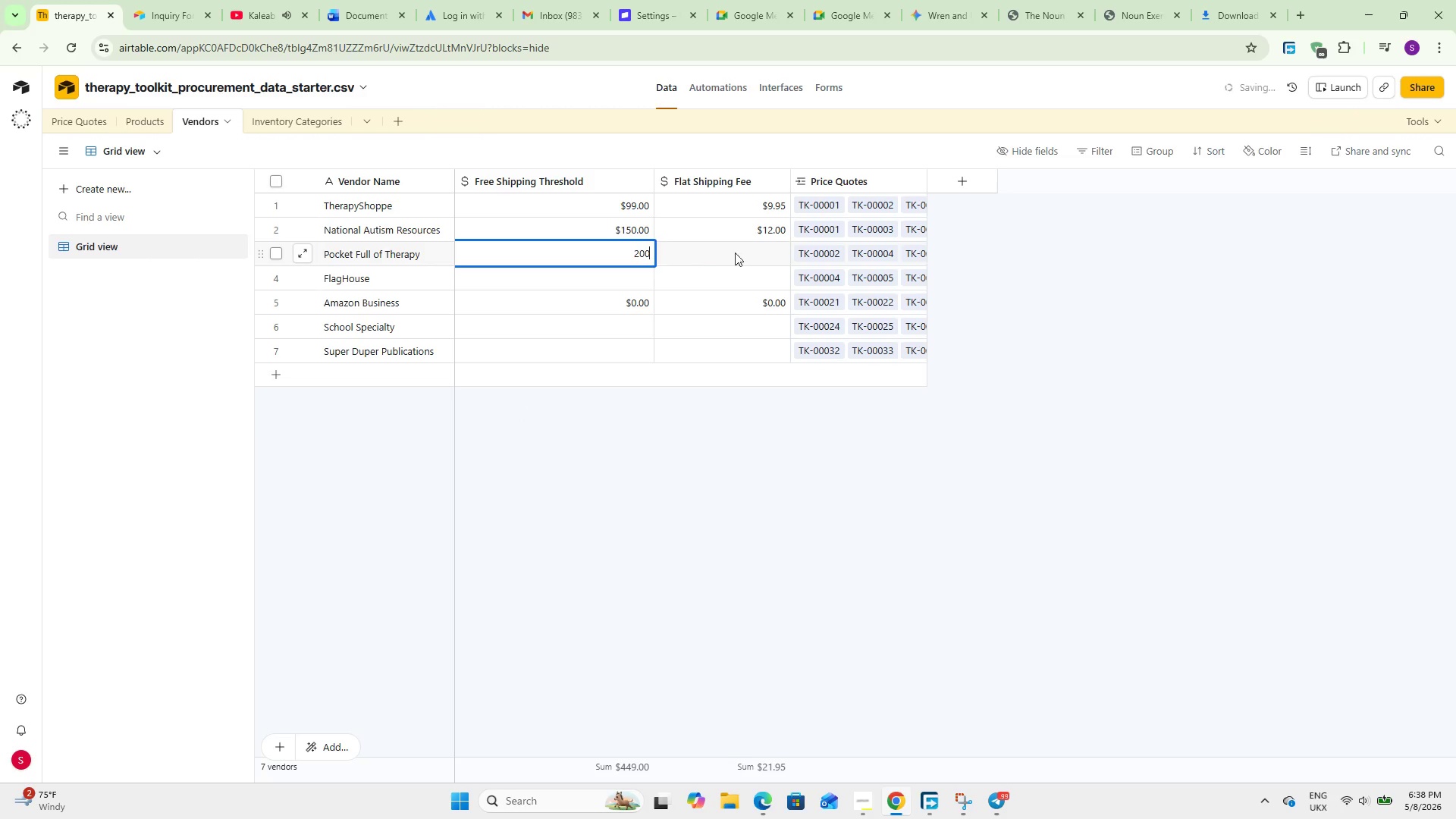 
double_click([748, 254])
 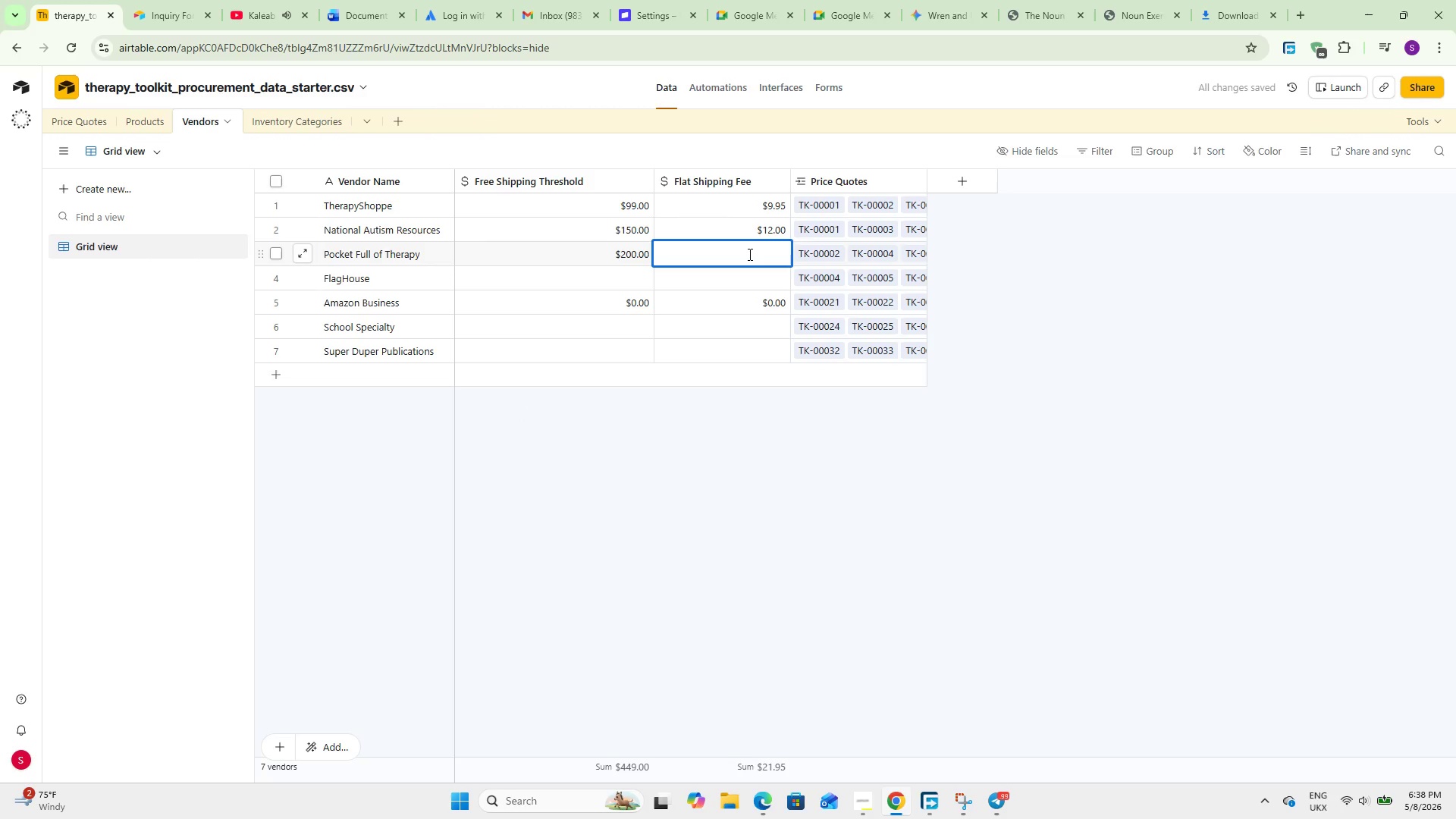 
key(Numpad1)
 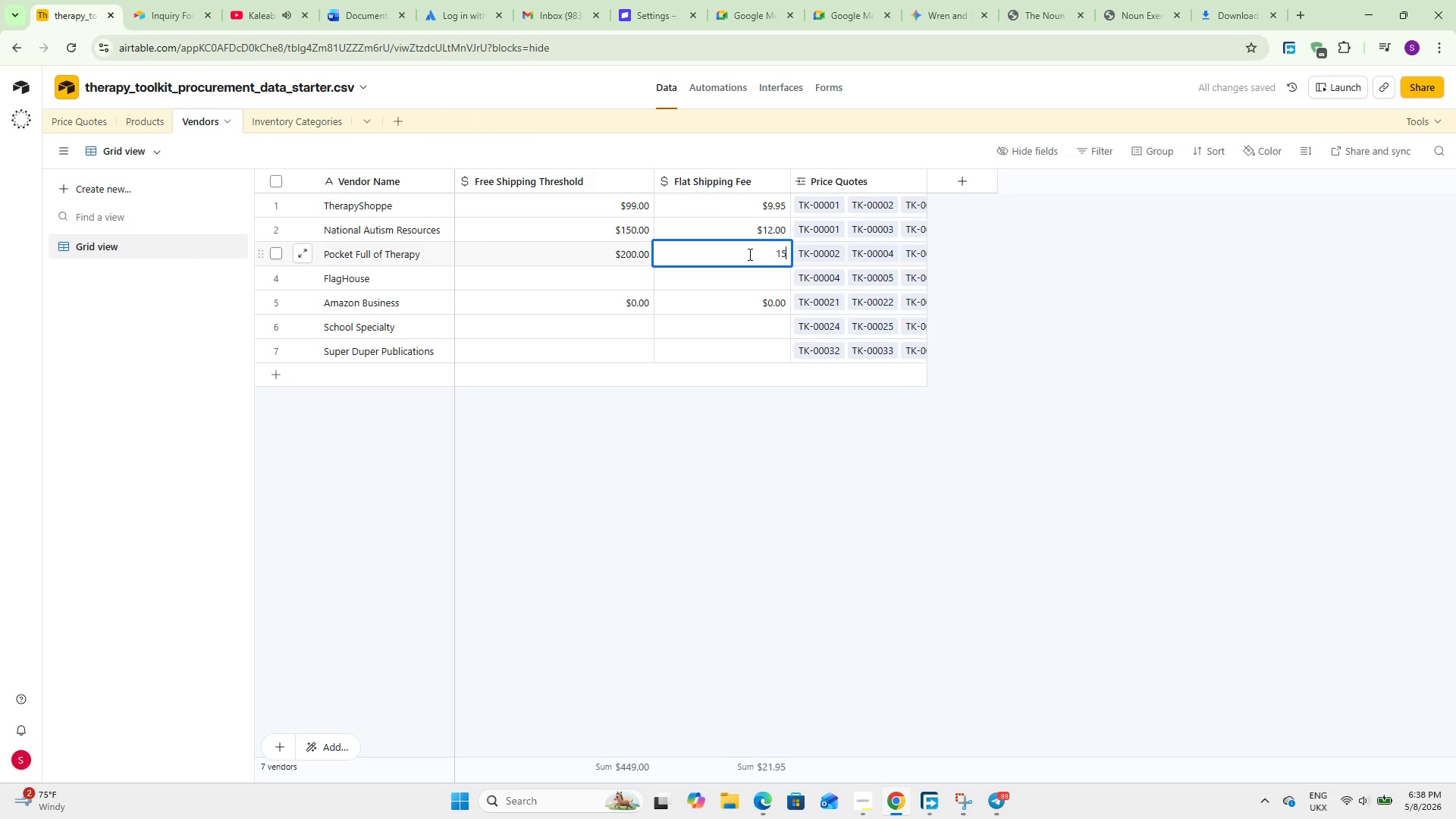 
key(Numpad5)
 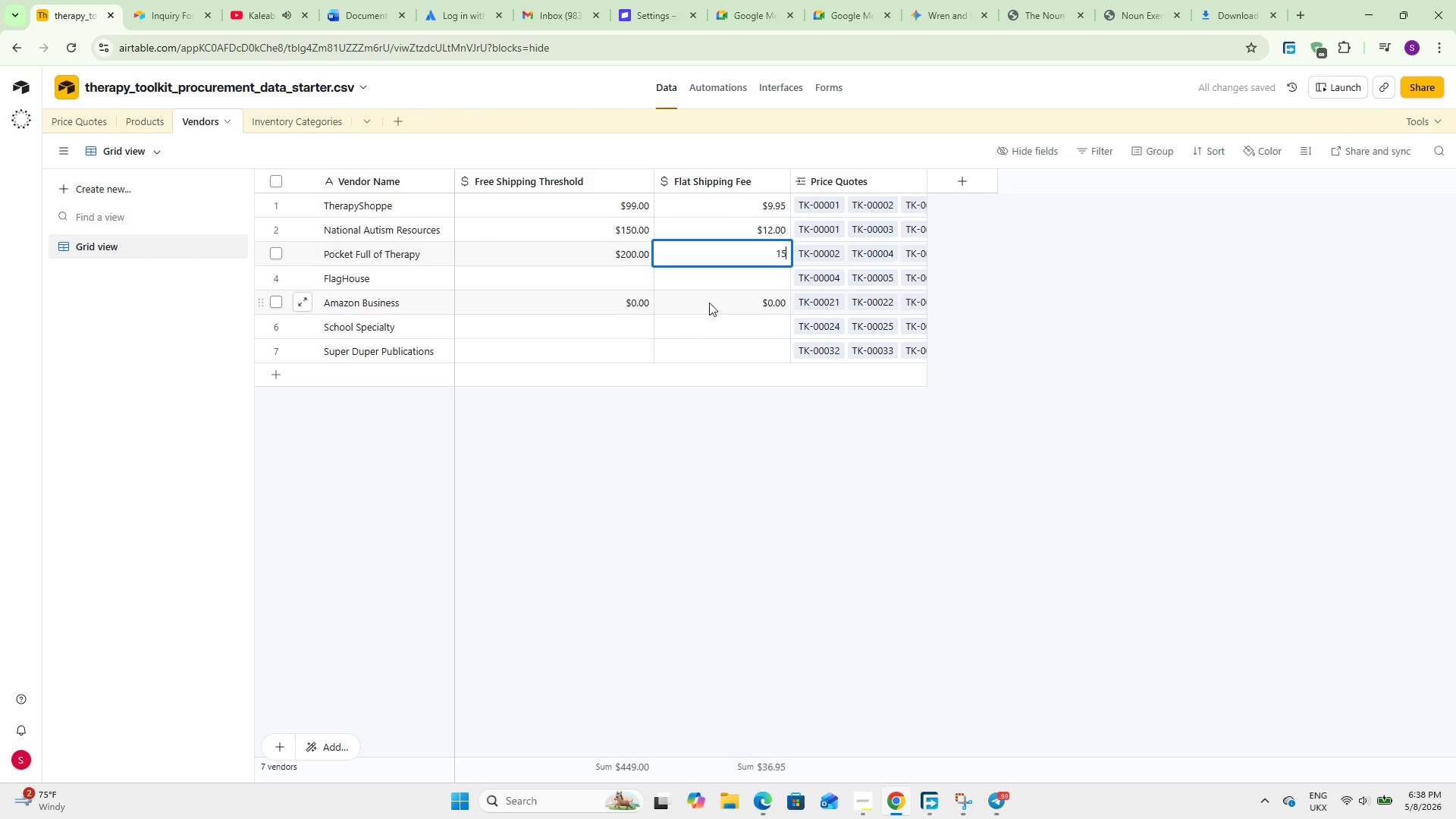 
double_click([595, 275])
 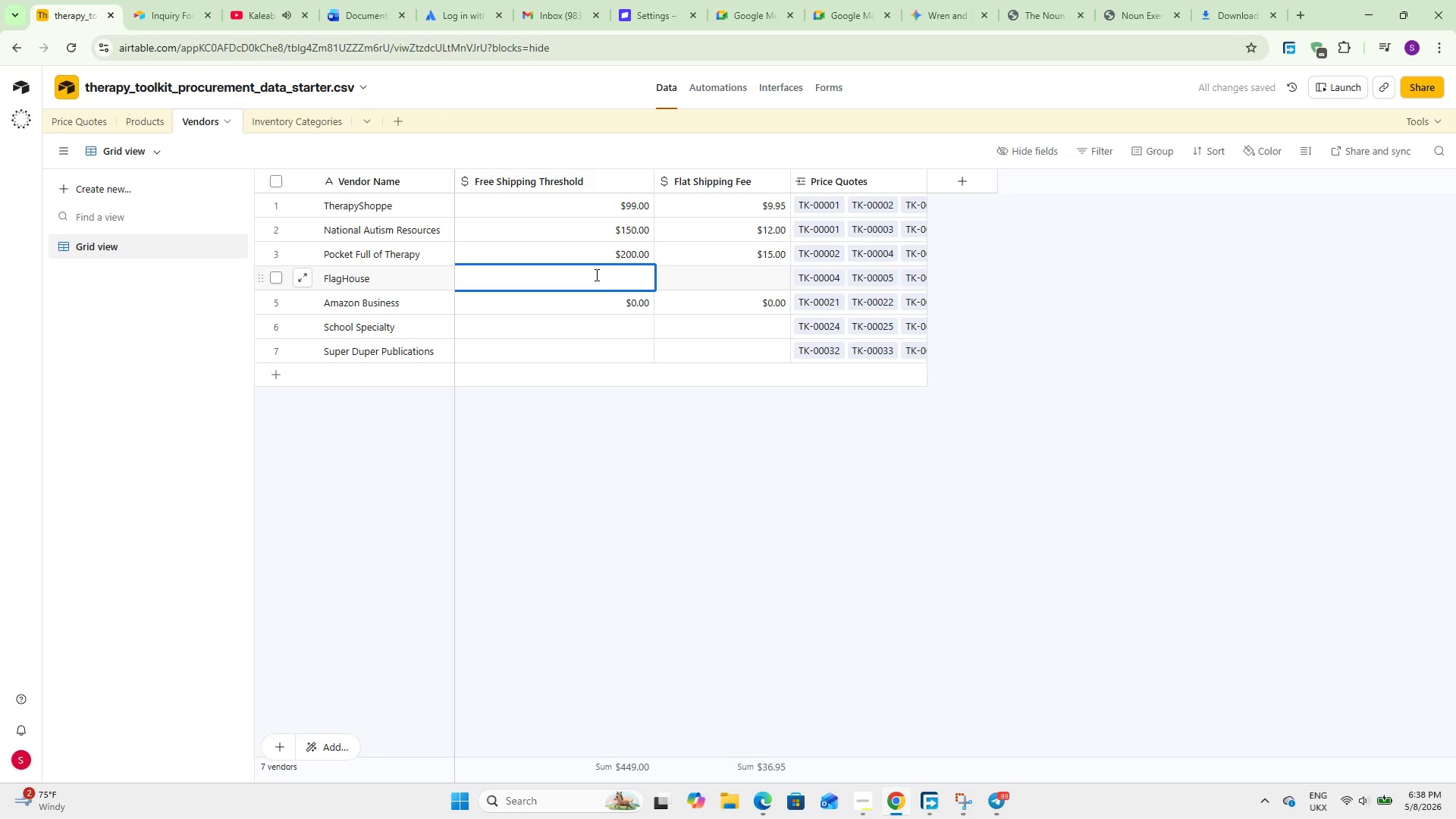 
key(Numpad5)
 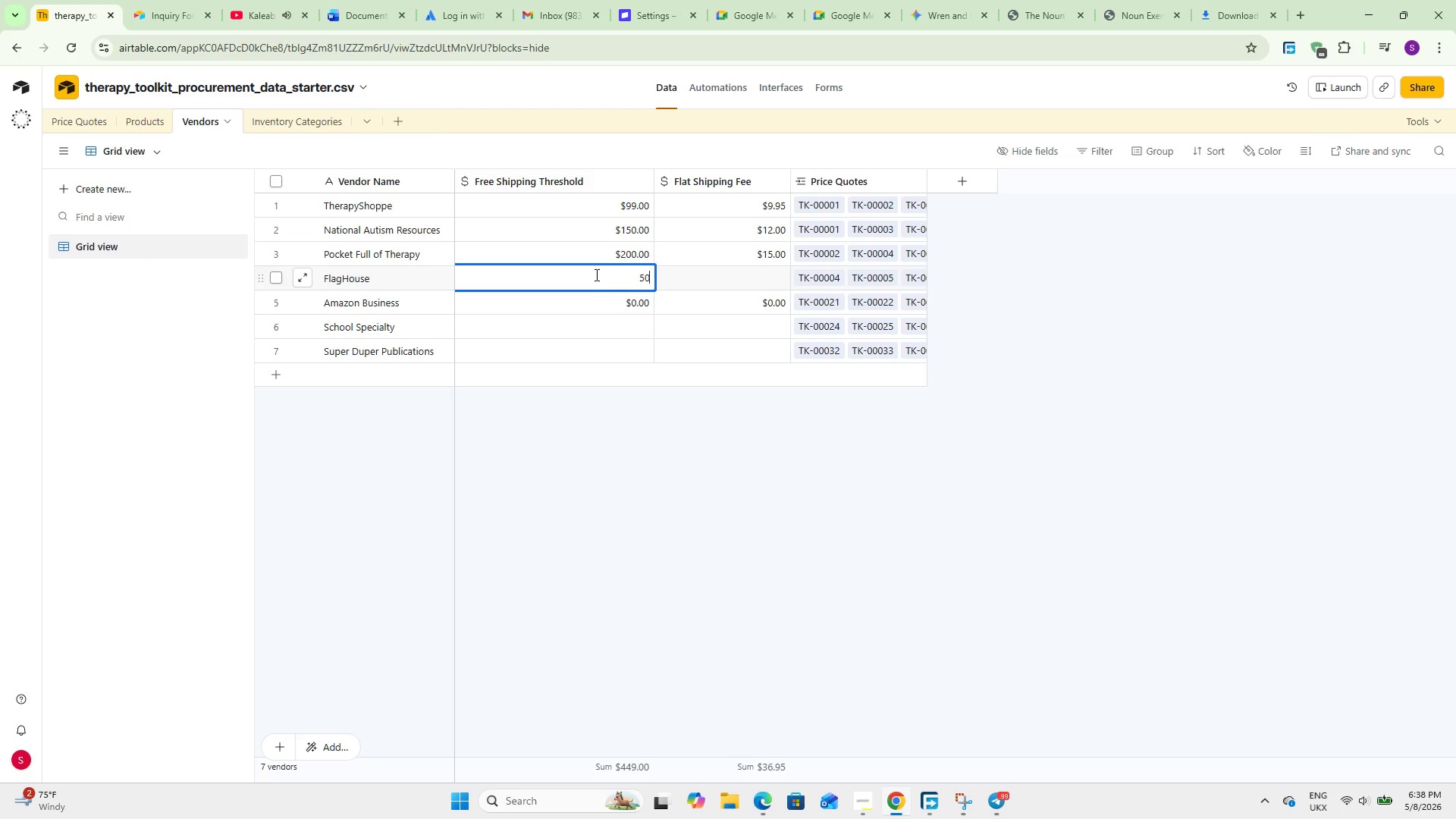 
key(Numpad0)
 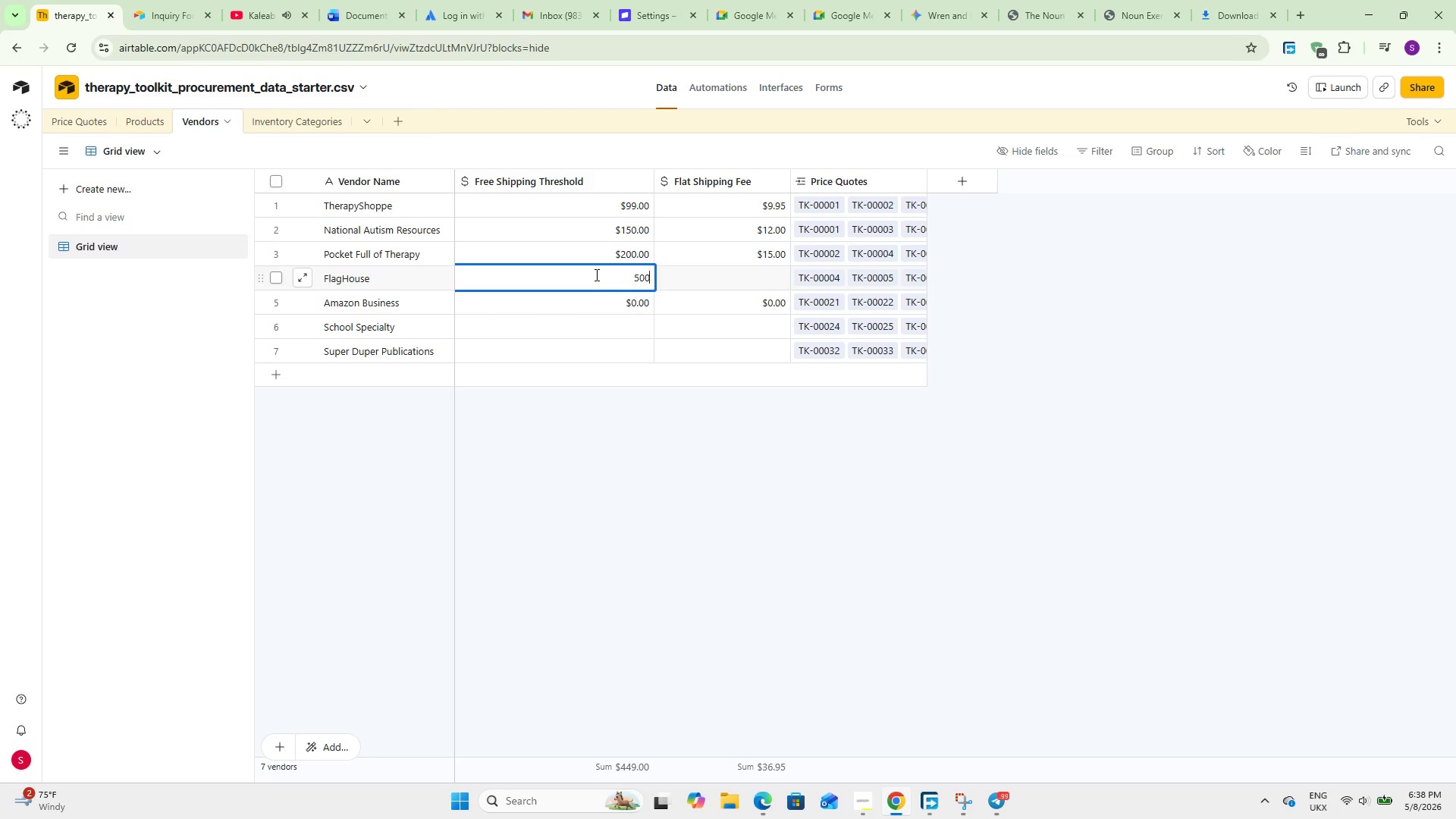 
key(Numpad0)
 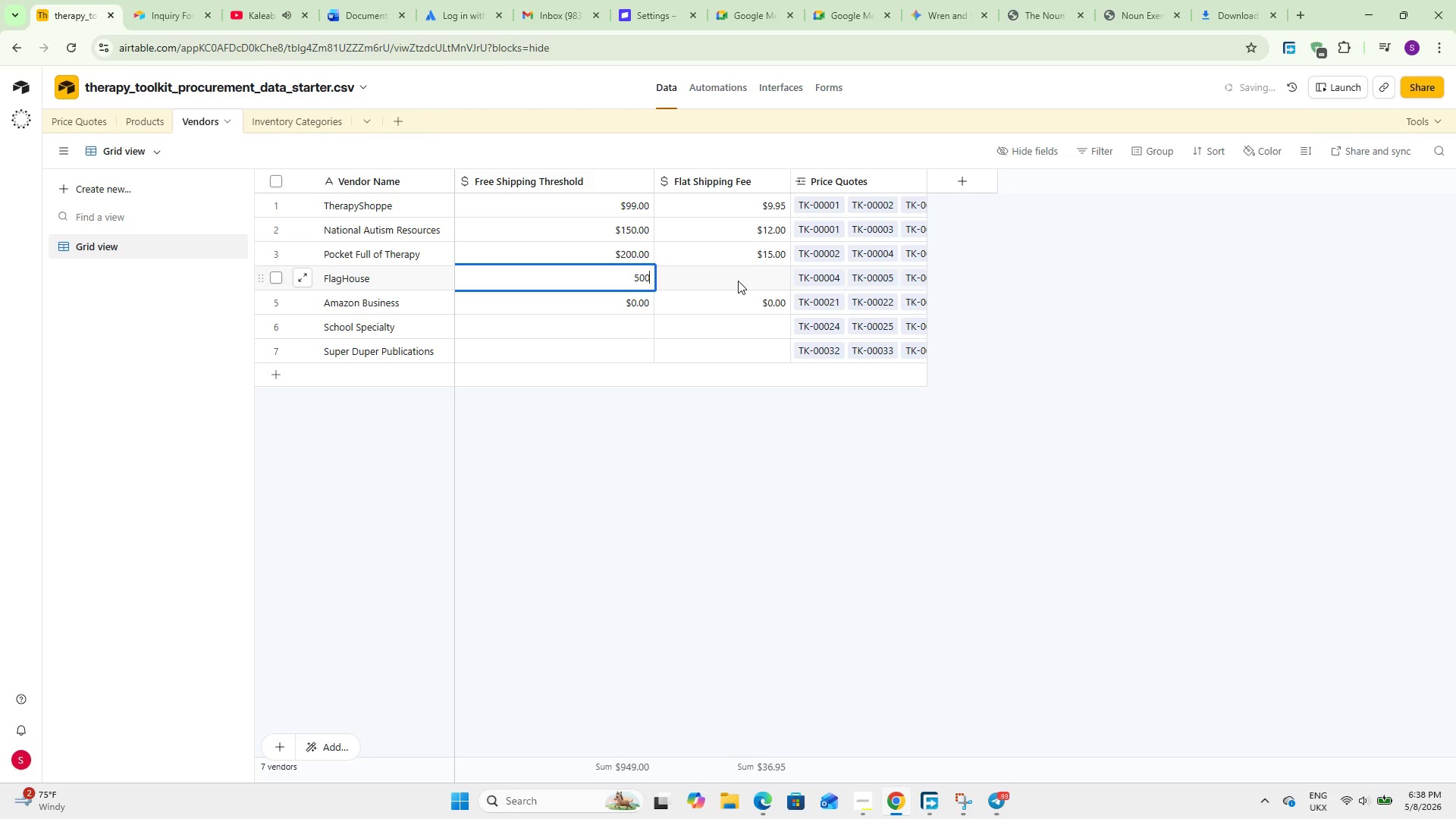 
double_click([745, 281])
 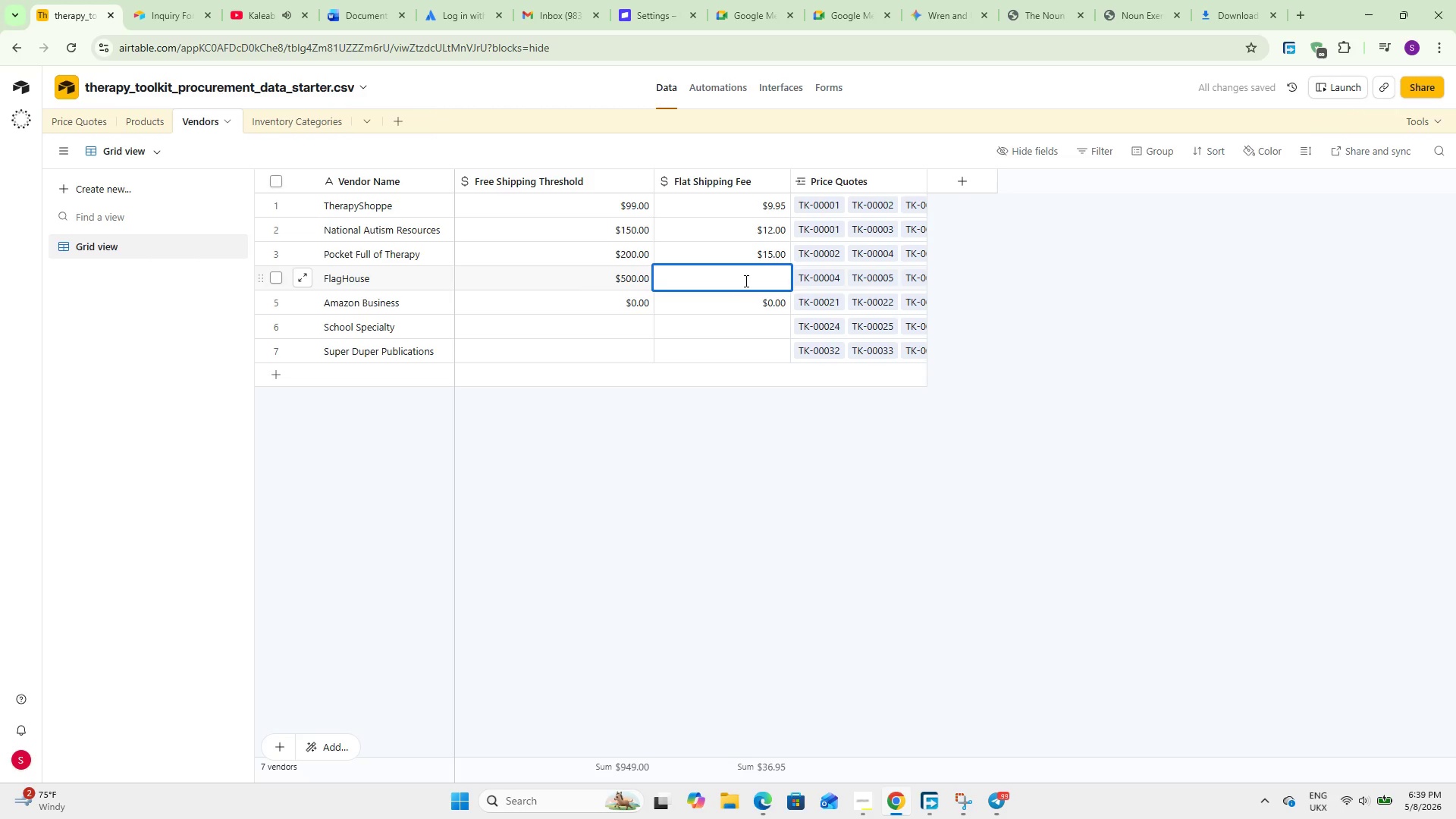 
key(Numpad1)
 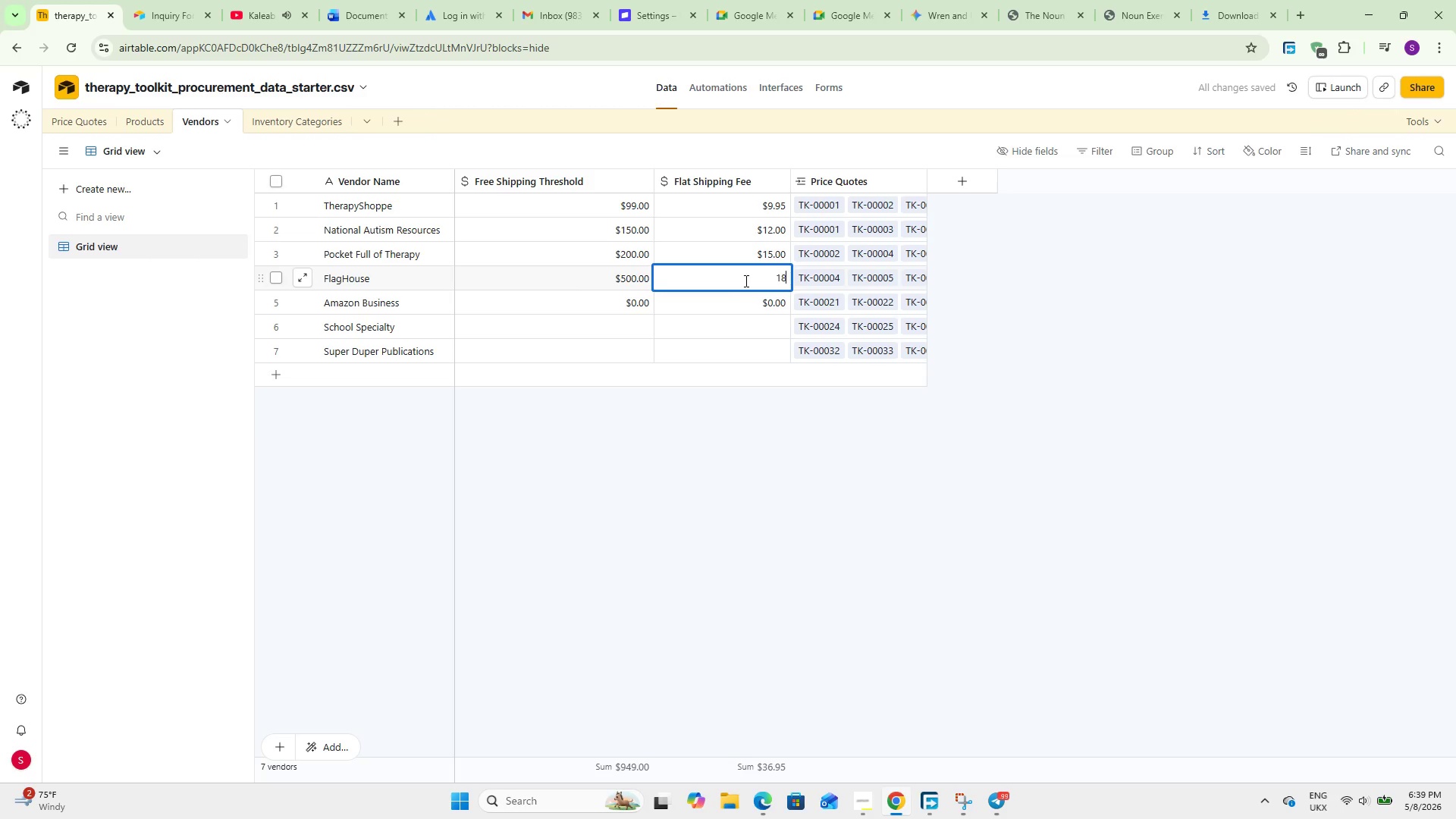 
key(Numpad8)
 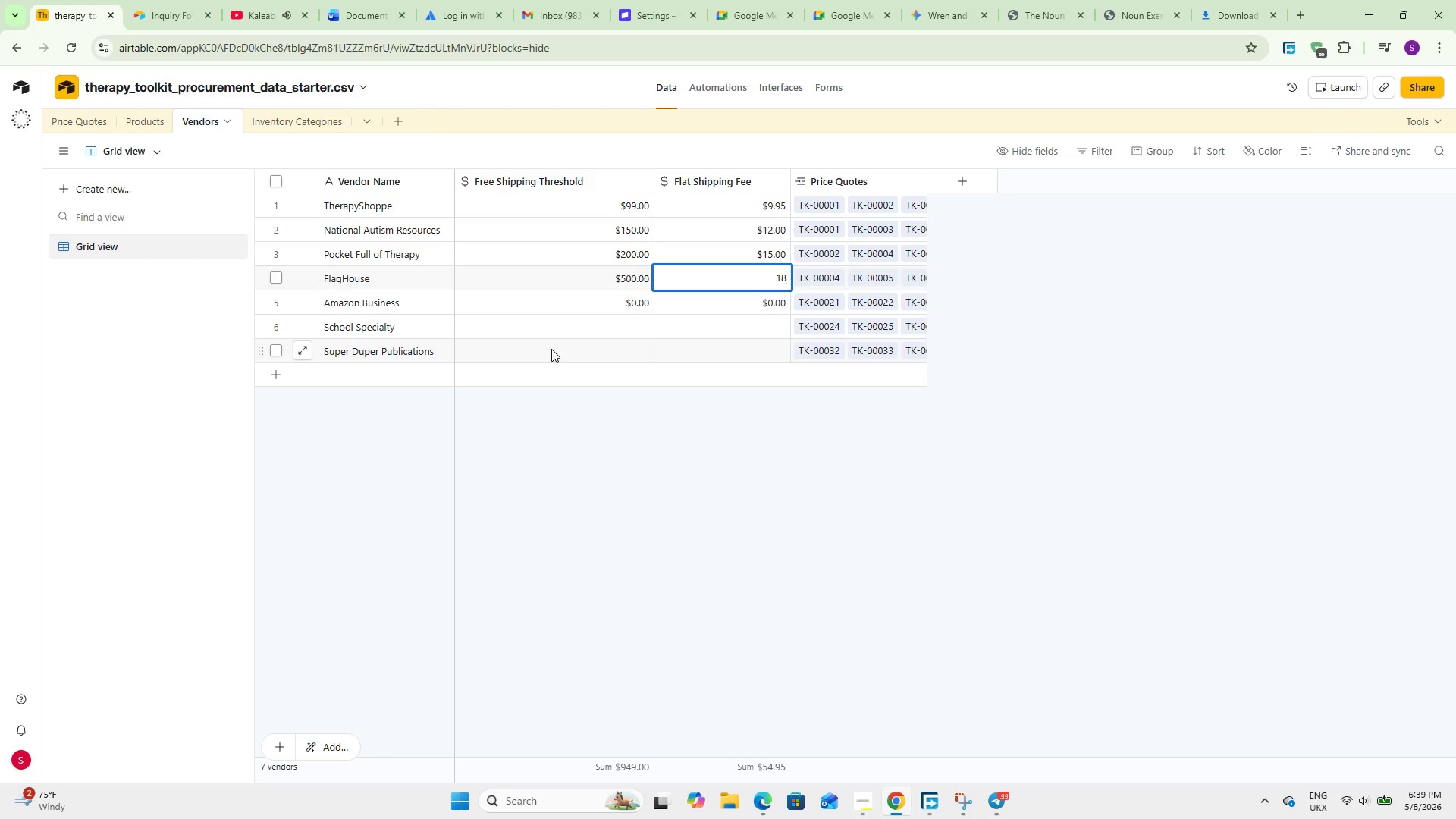 
wait(14.91)
 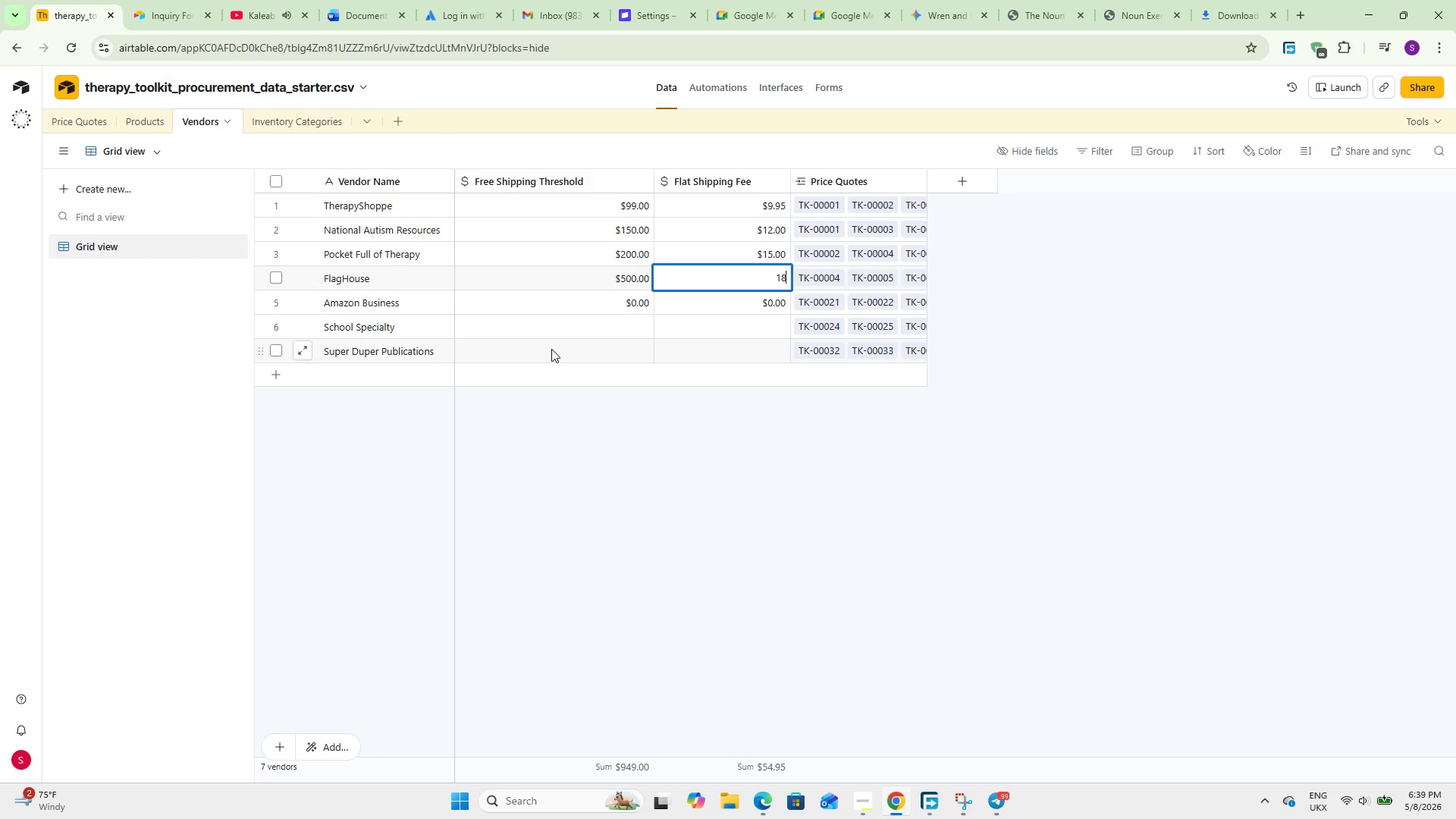 
double_click([551, 349])
 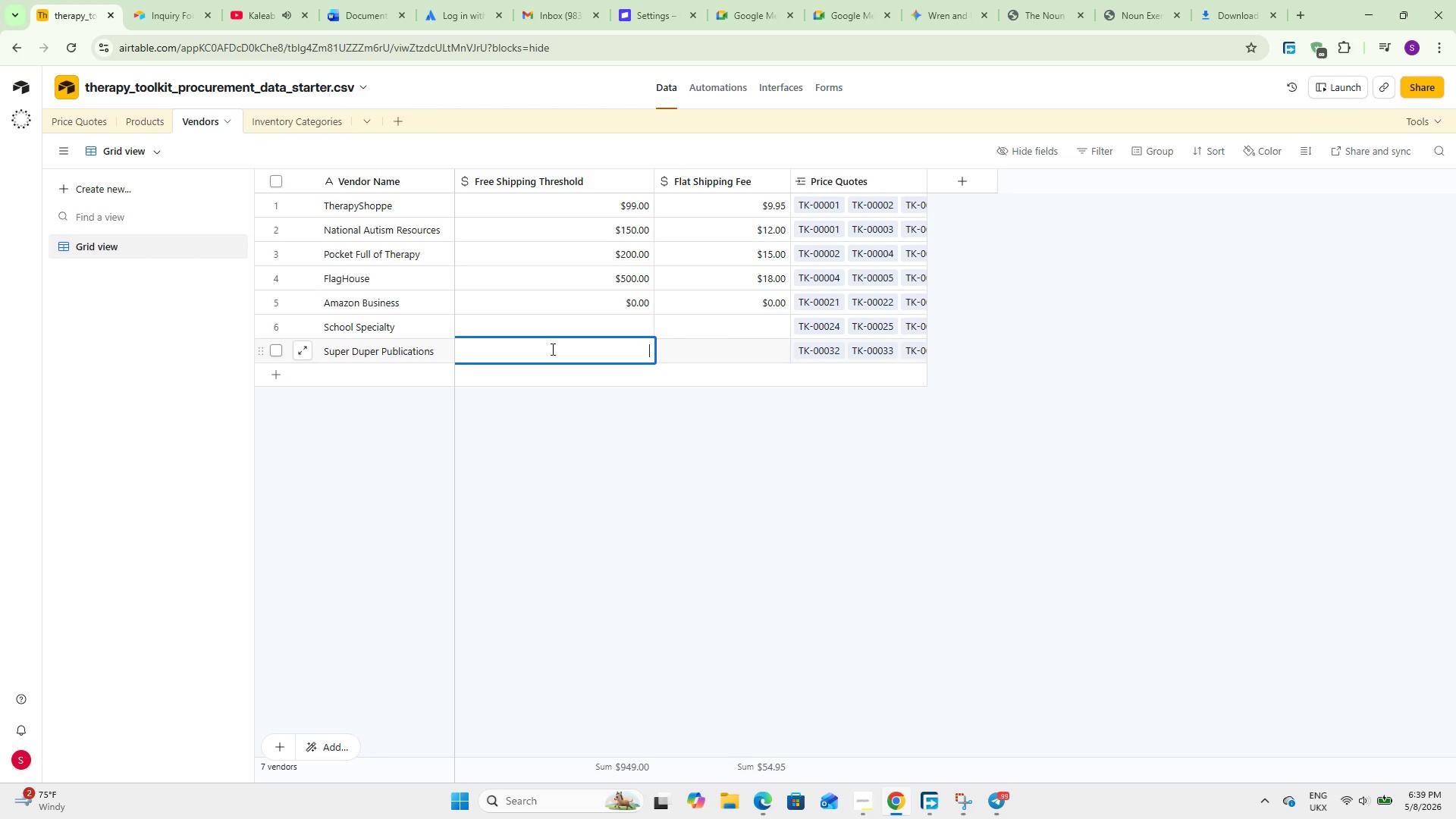 
key(Numpad2)
 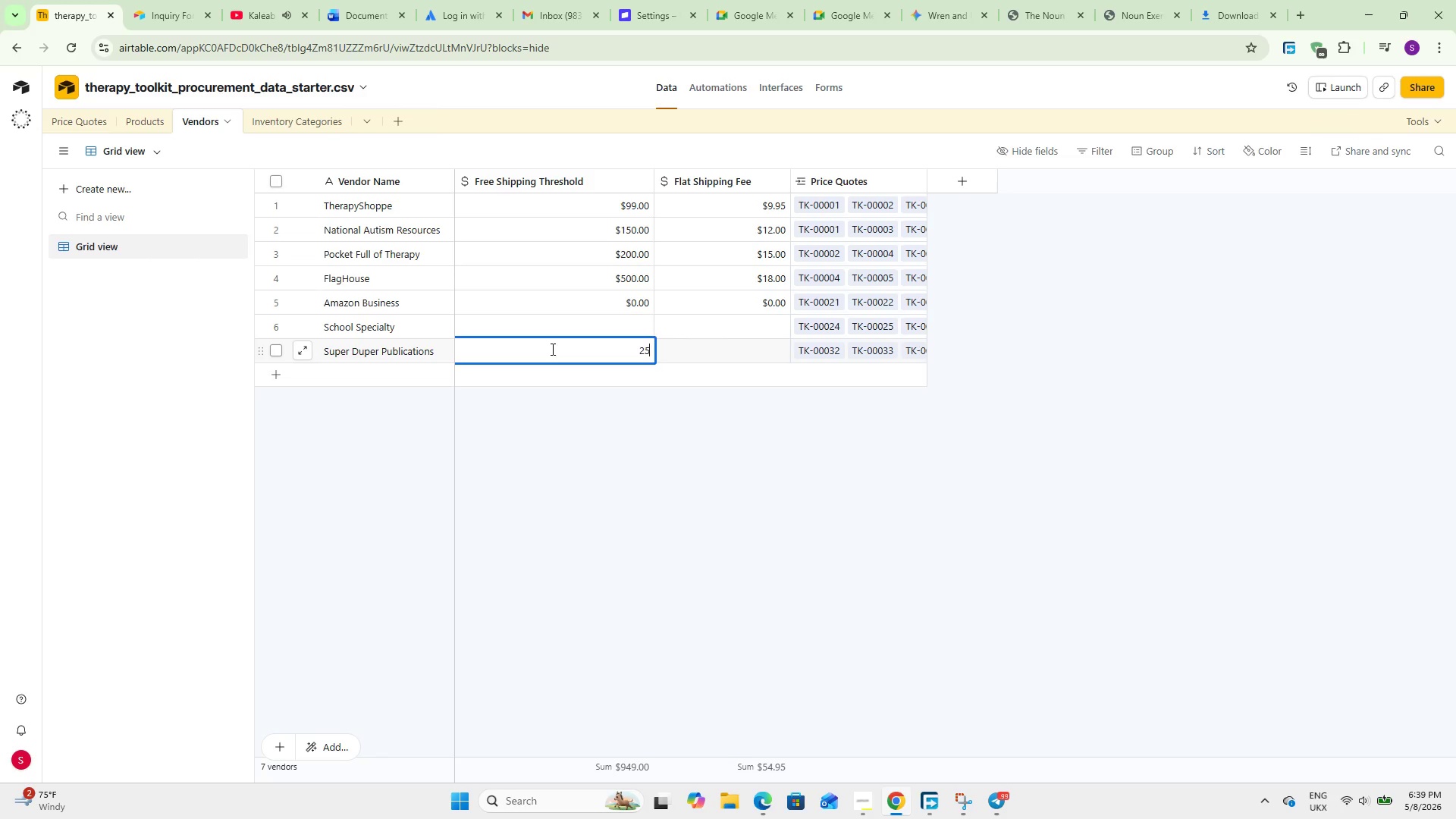 
key(Numpad5)
 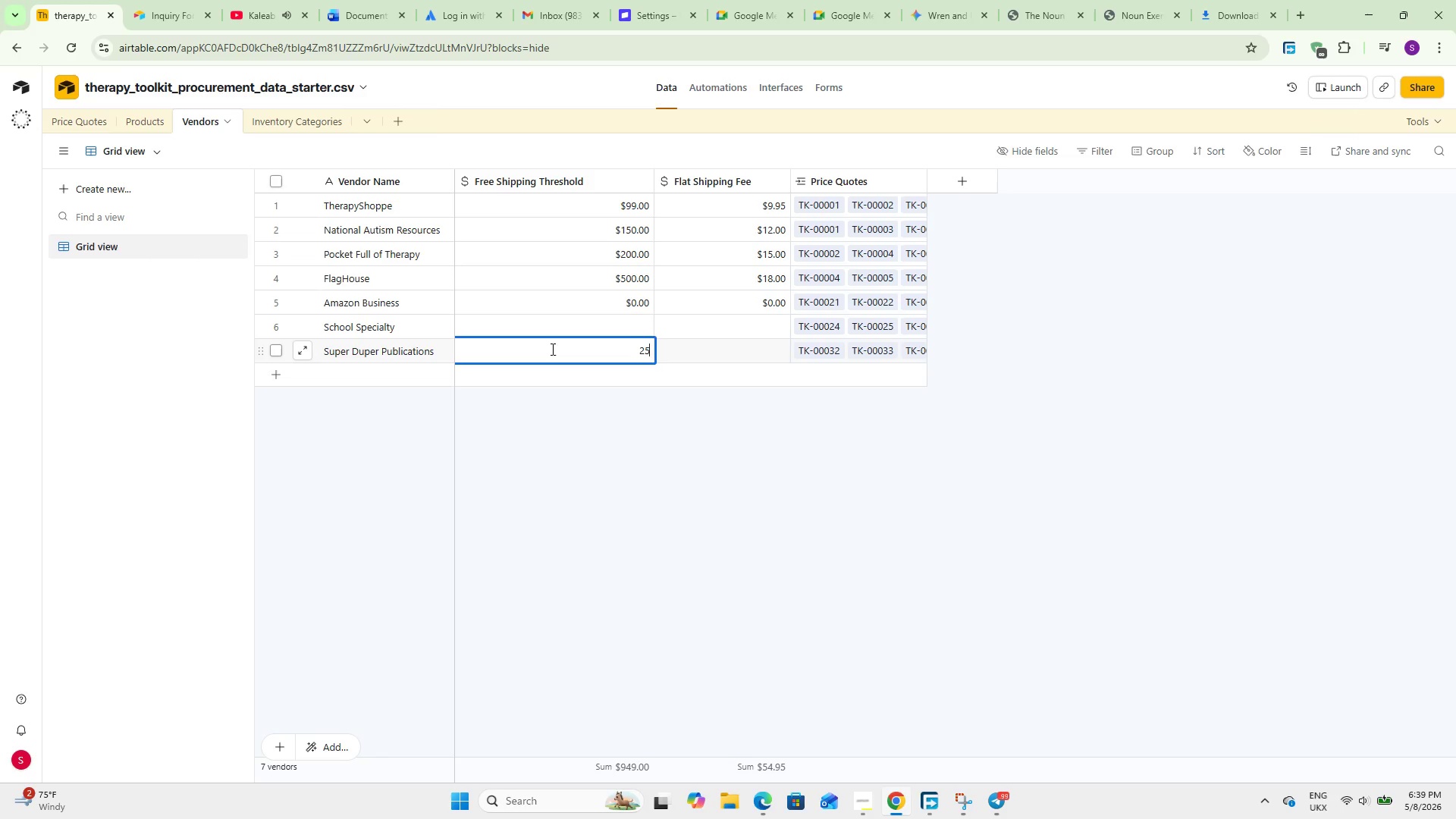 
key(Numpad0)
 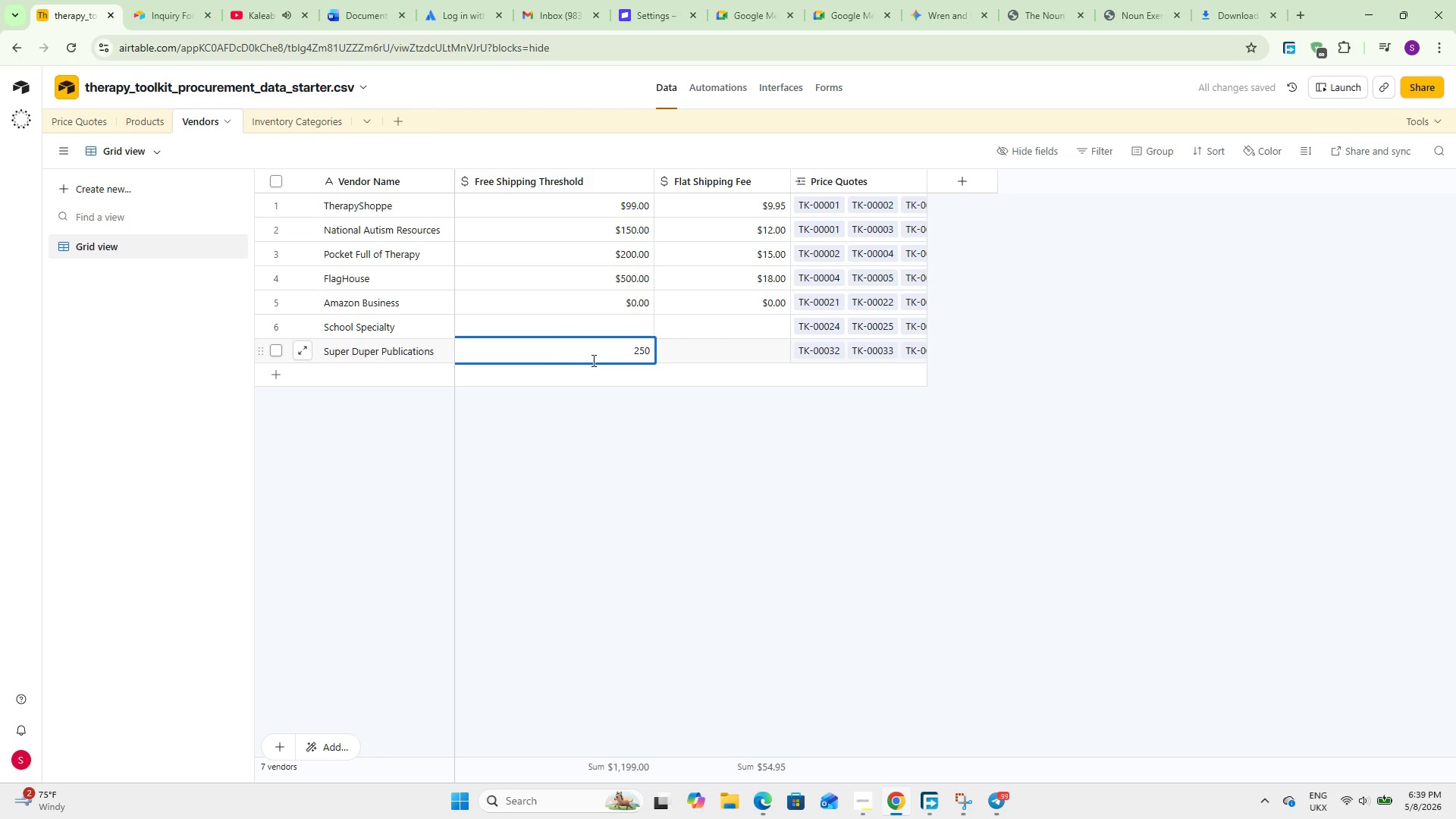 
double_click([697, 351])
 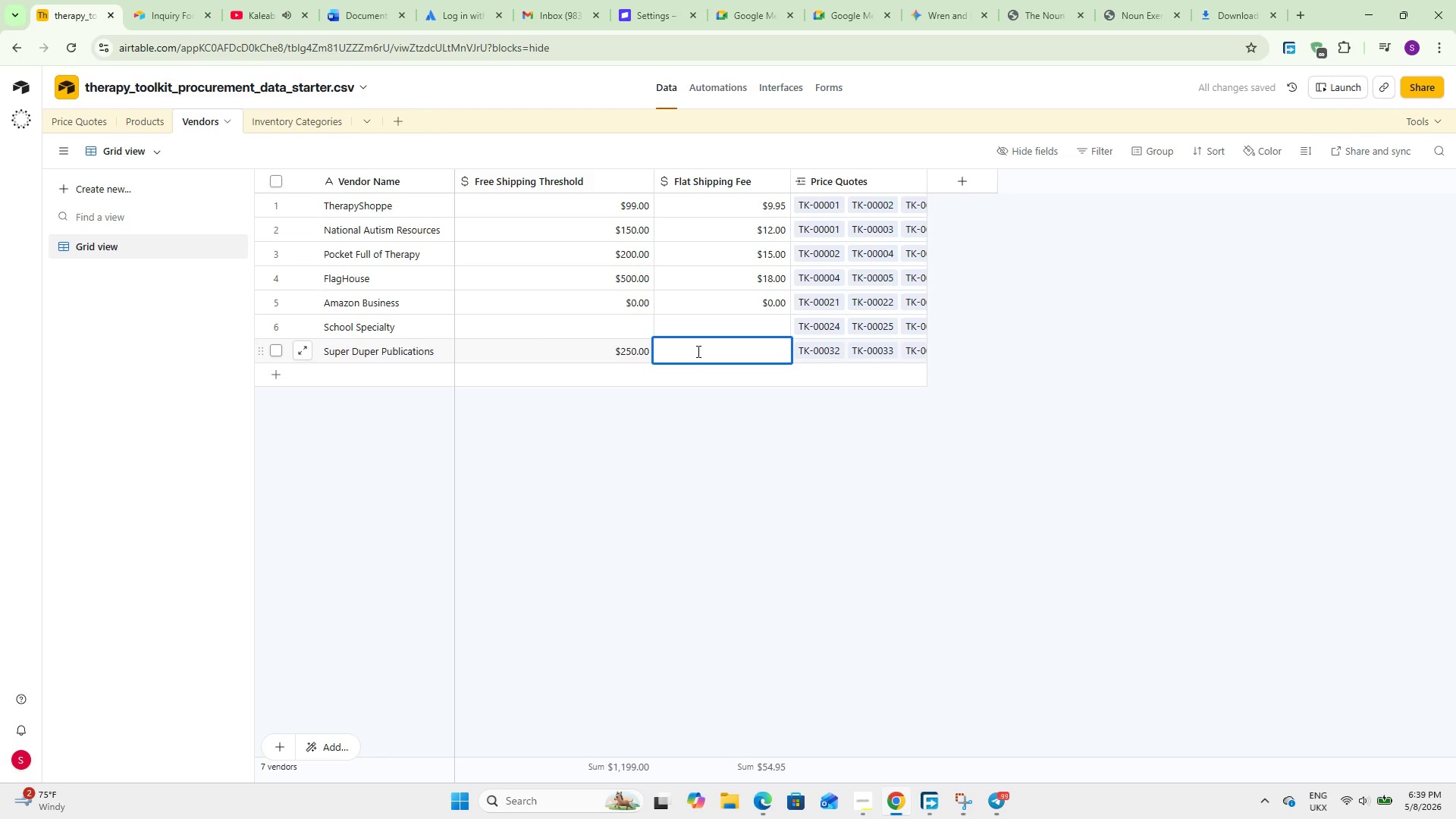 
key(Numpad1)
 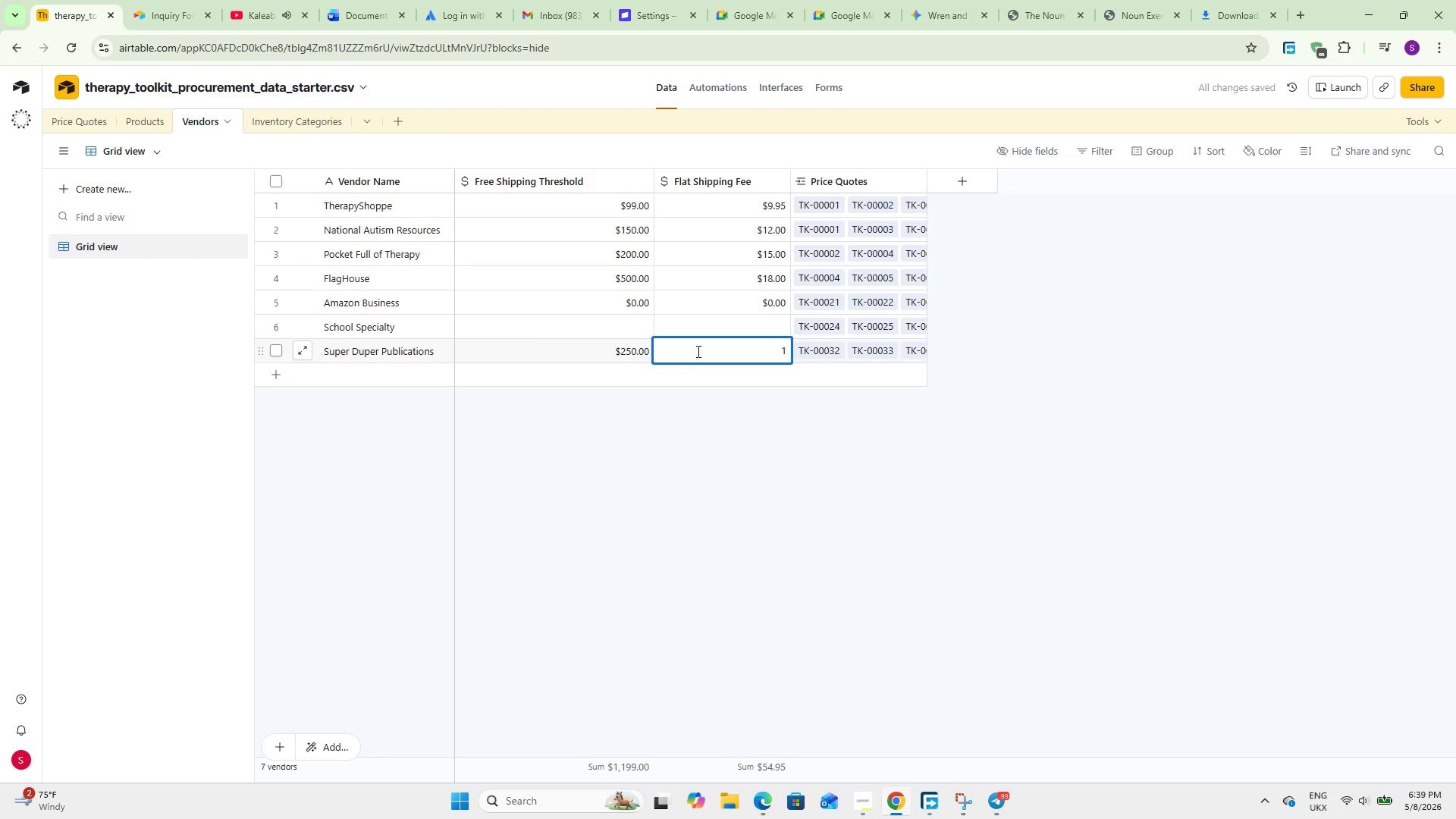 
key(Numpad4)
 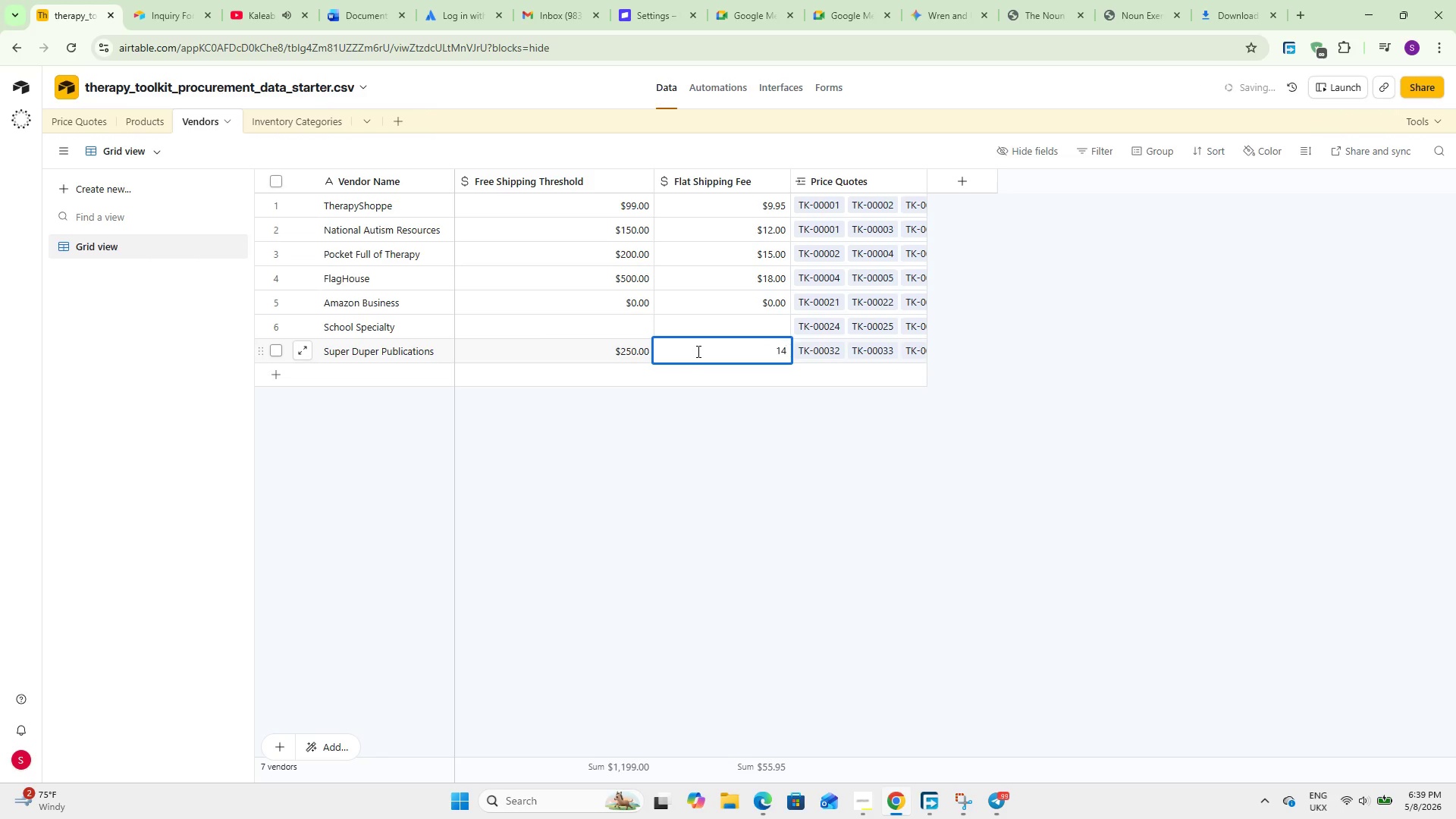 
key(Numpad9)
 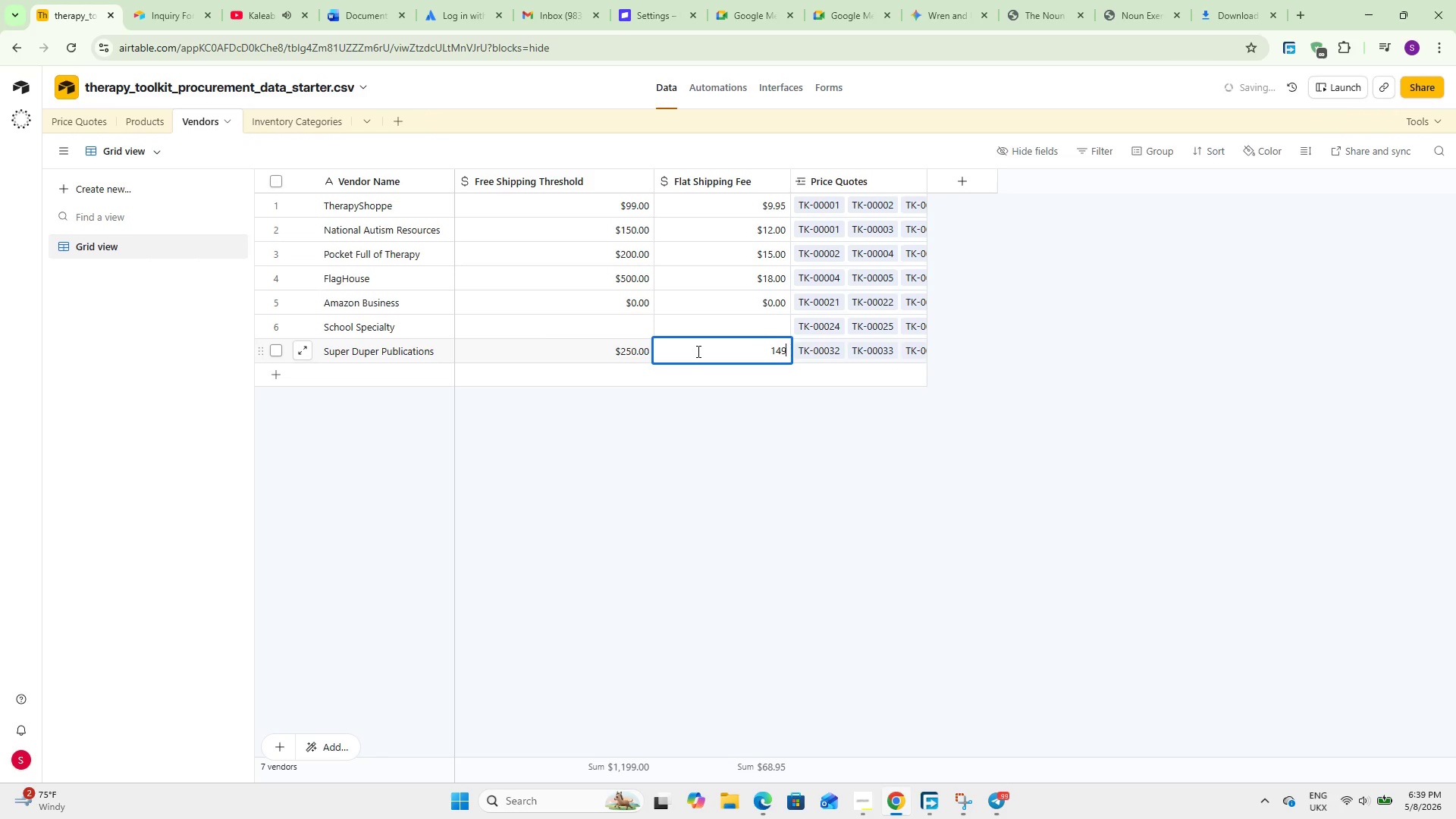 
key(Numpad5)
 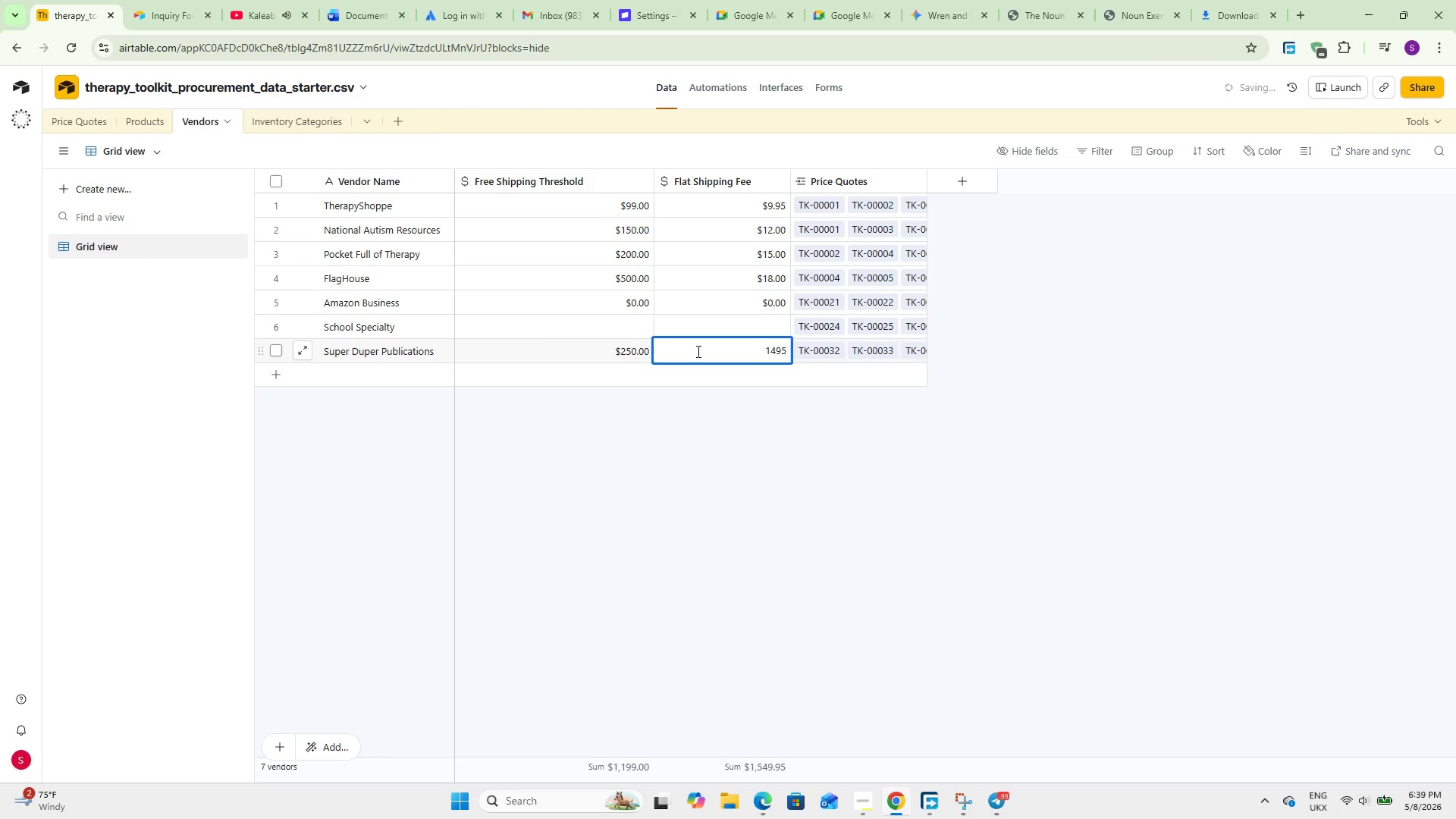 
key(Backspace)
 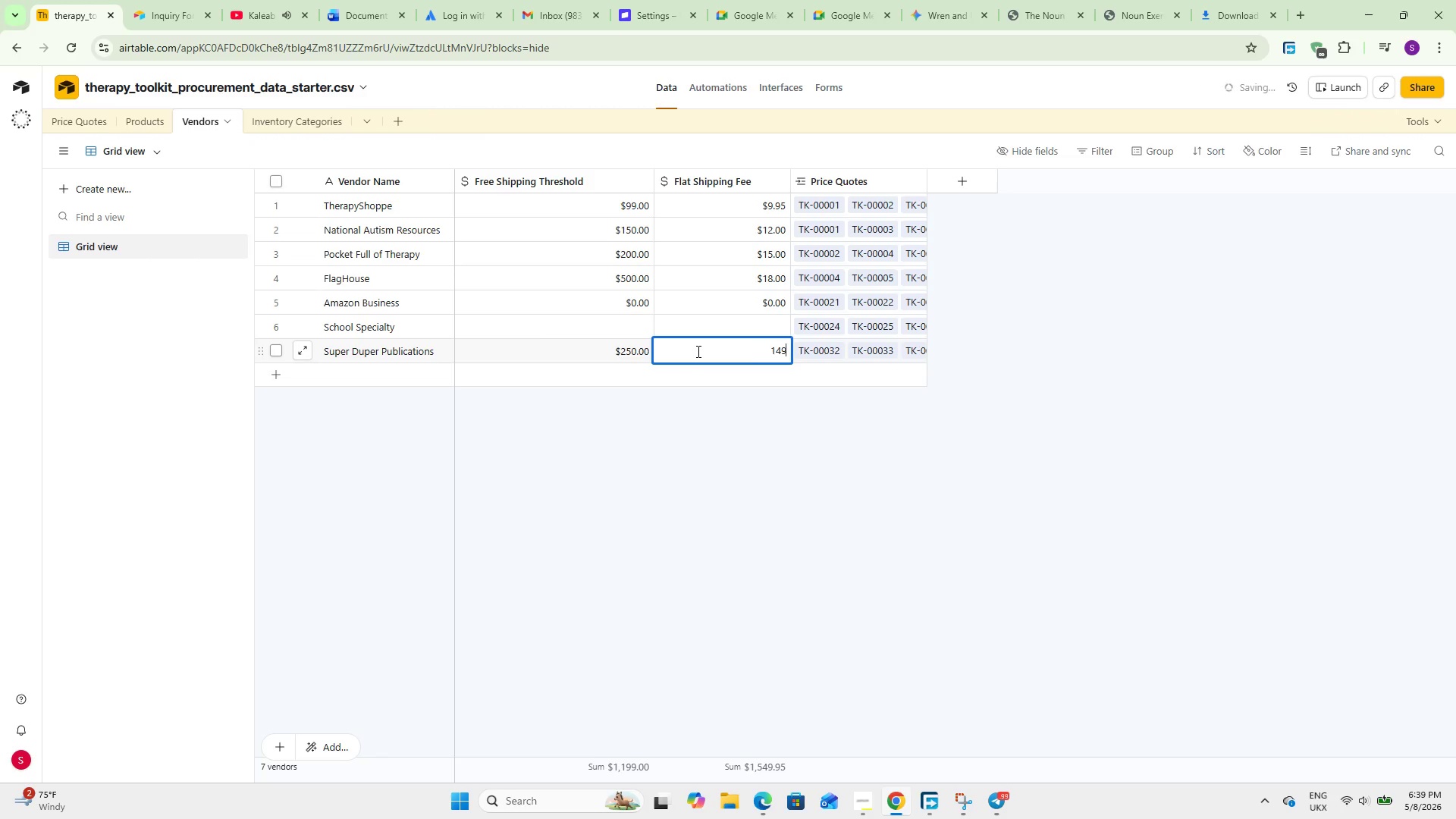 
key(Backspace)
 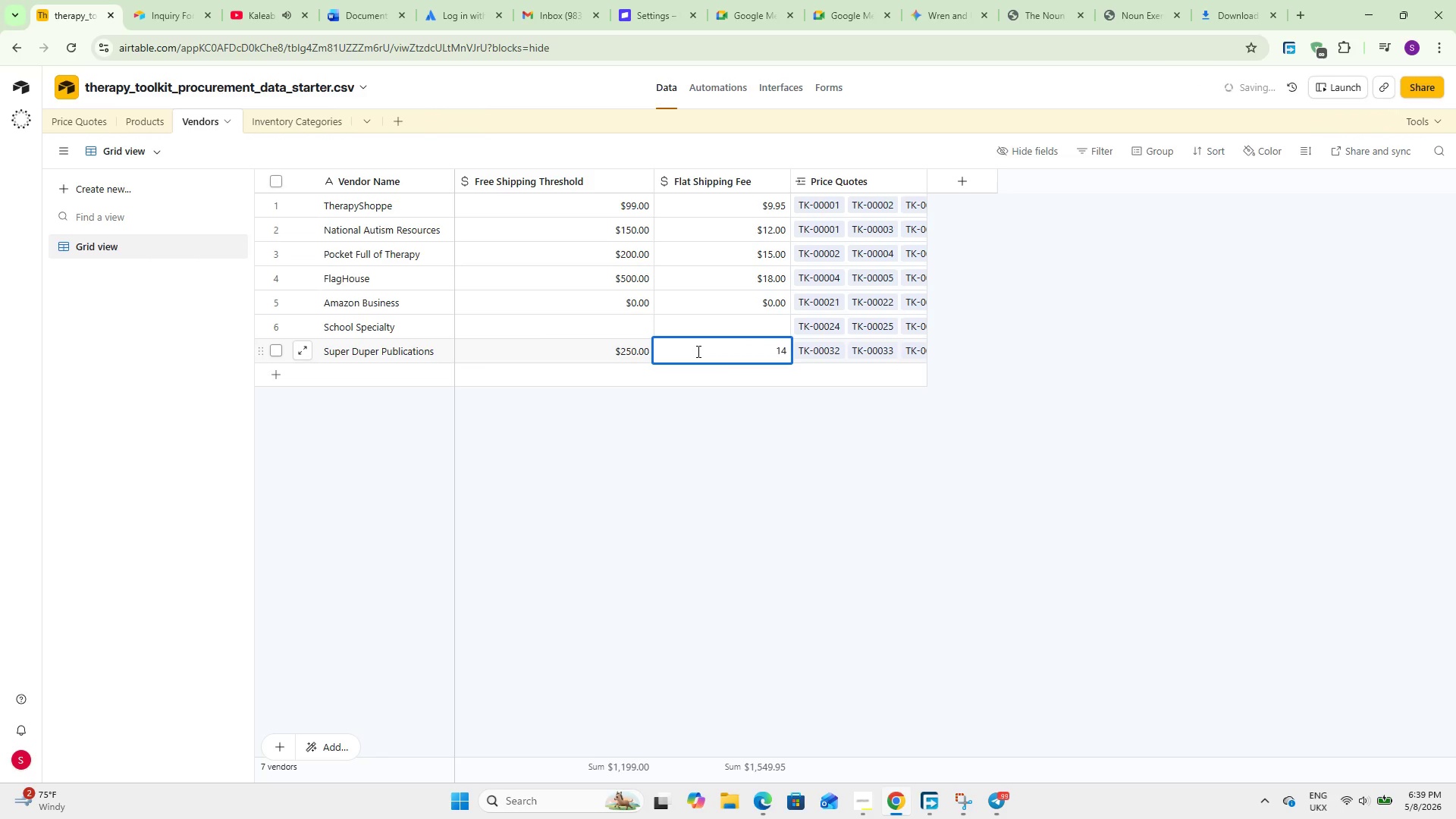 
key(NumpadDecimal)
 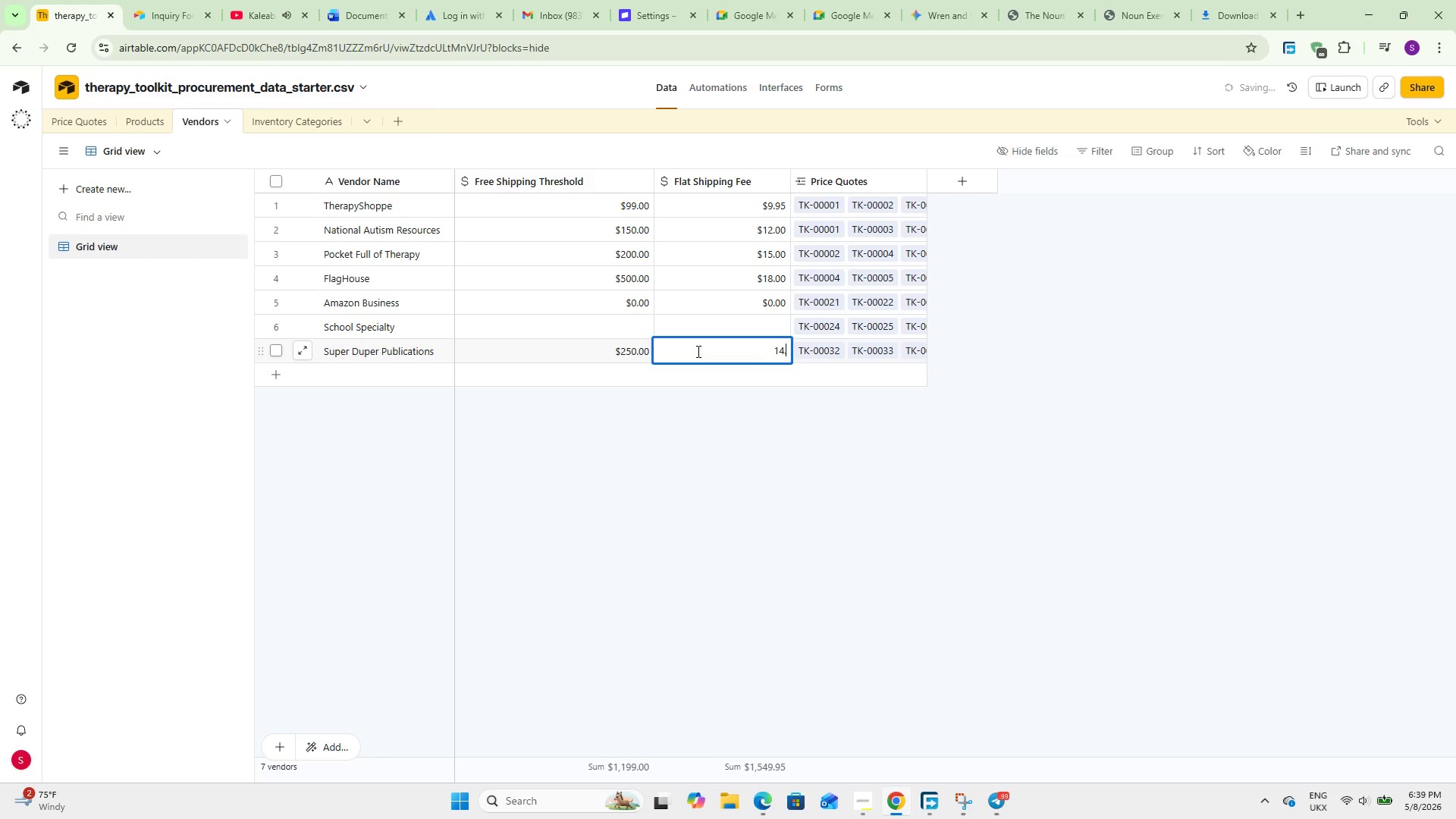 
key(Numpad9)
 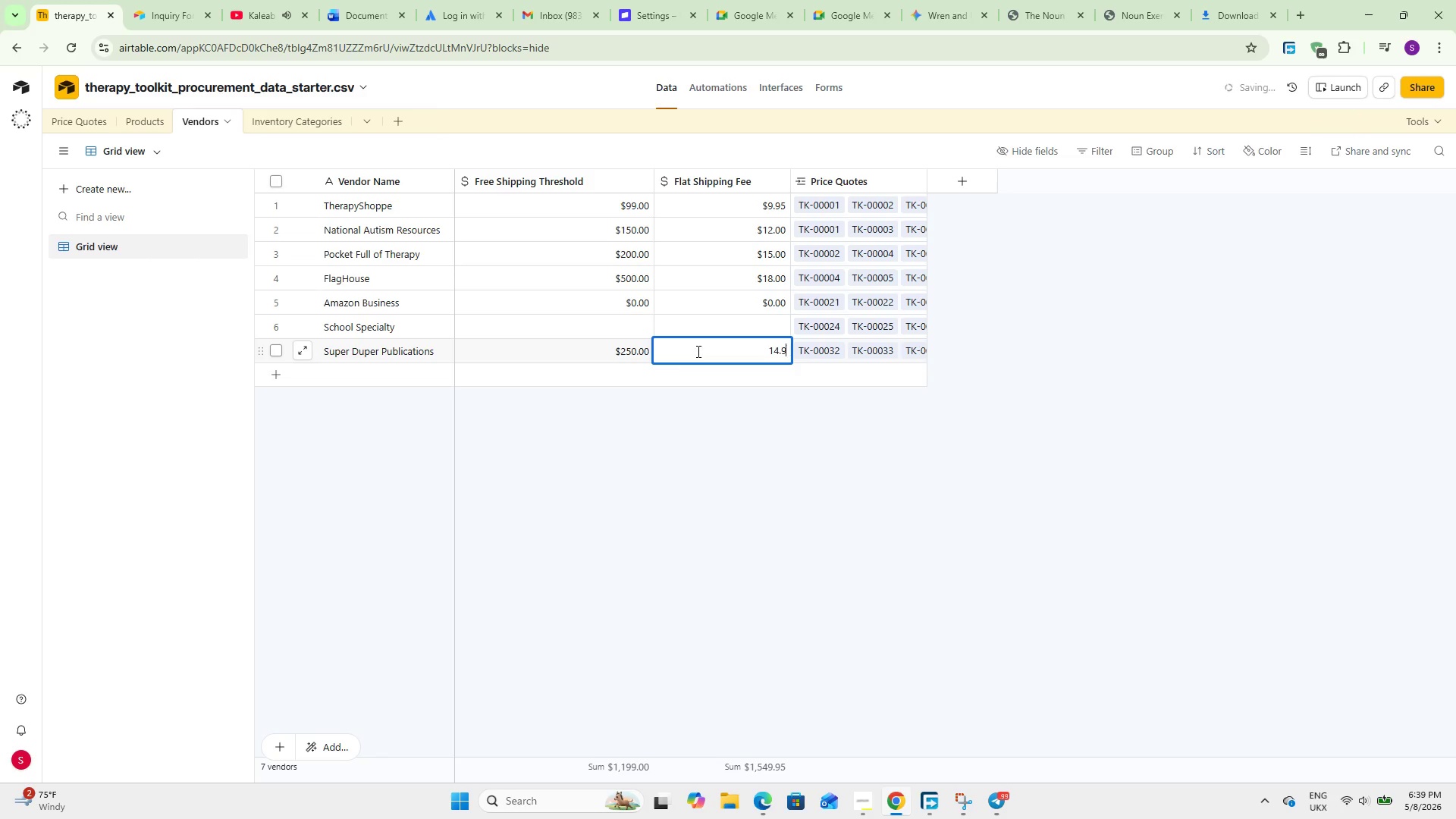 
key(Numpad5)
 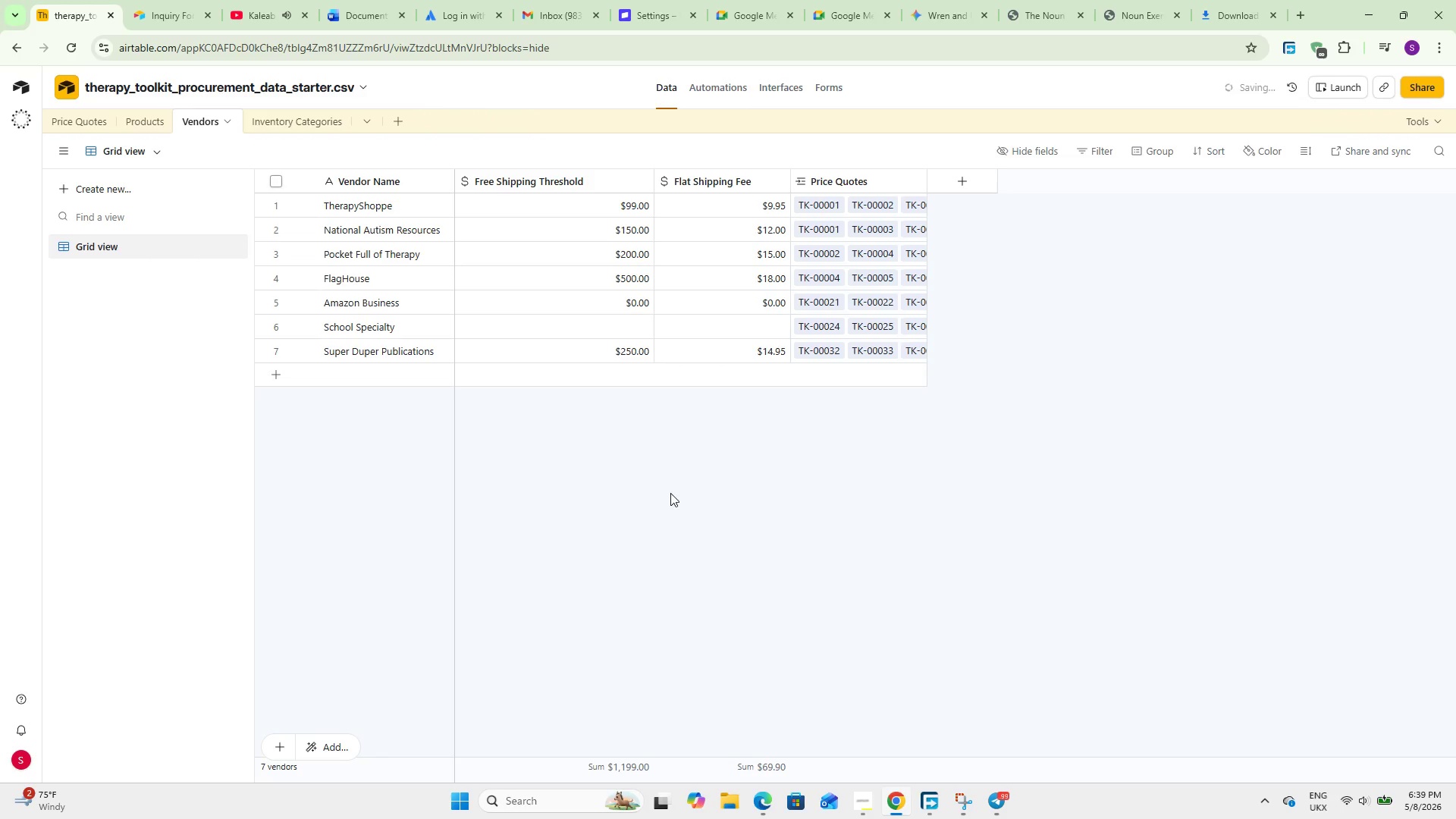 
wait(10.78)
 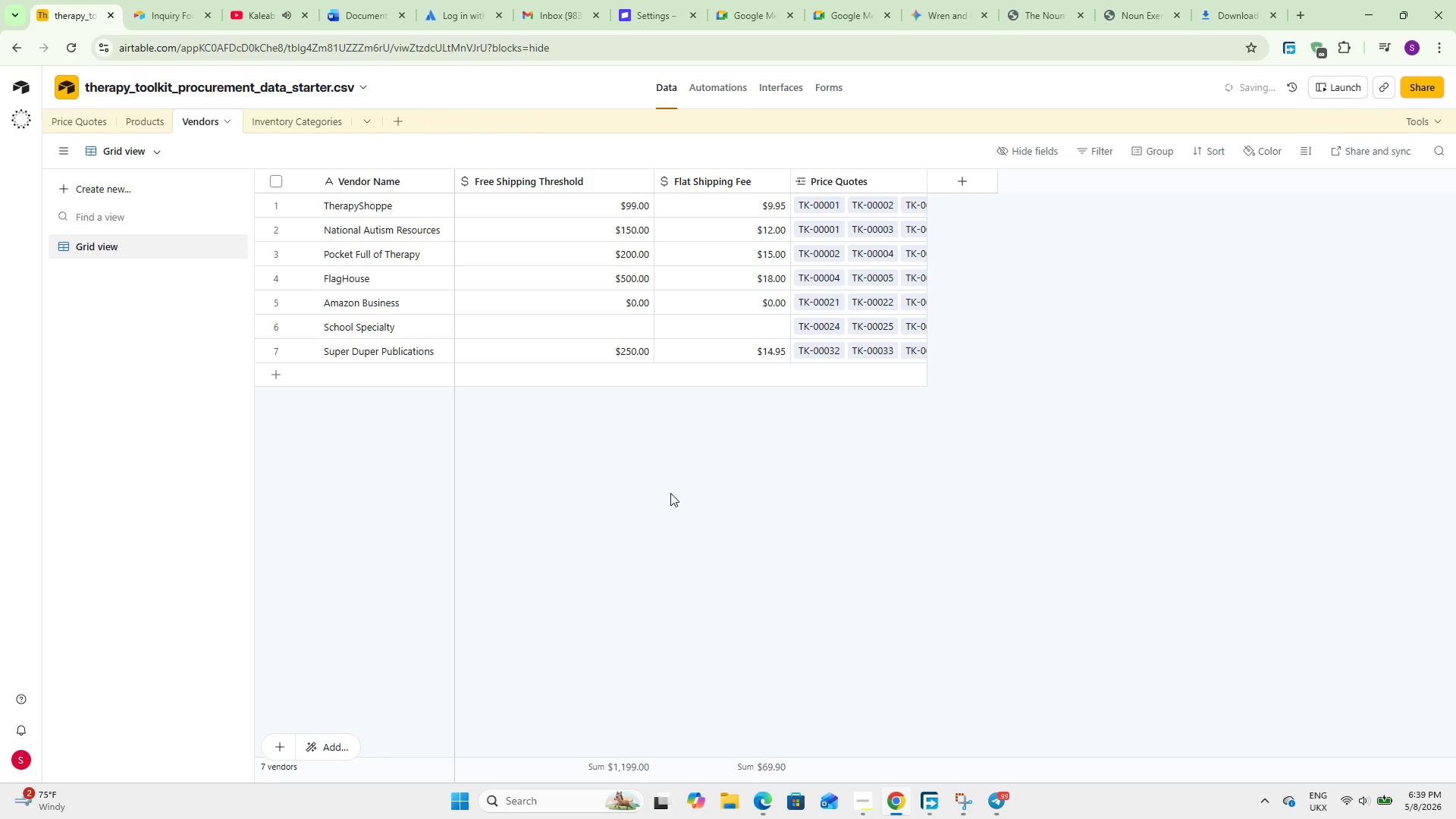 
double_click([617, 315])
 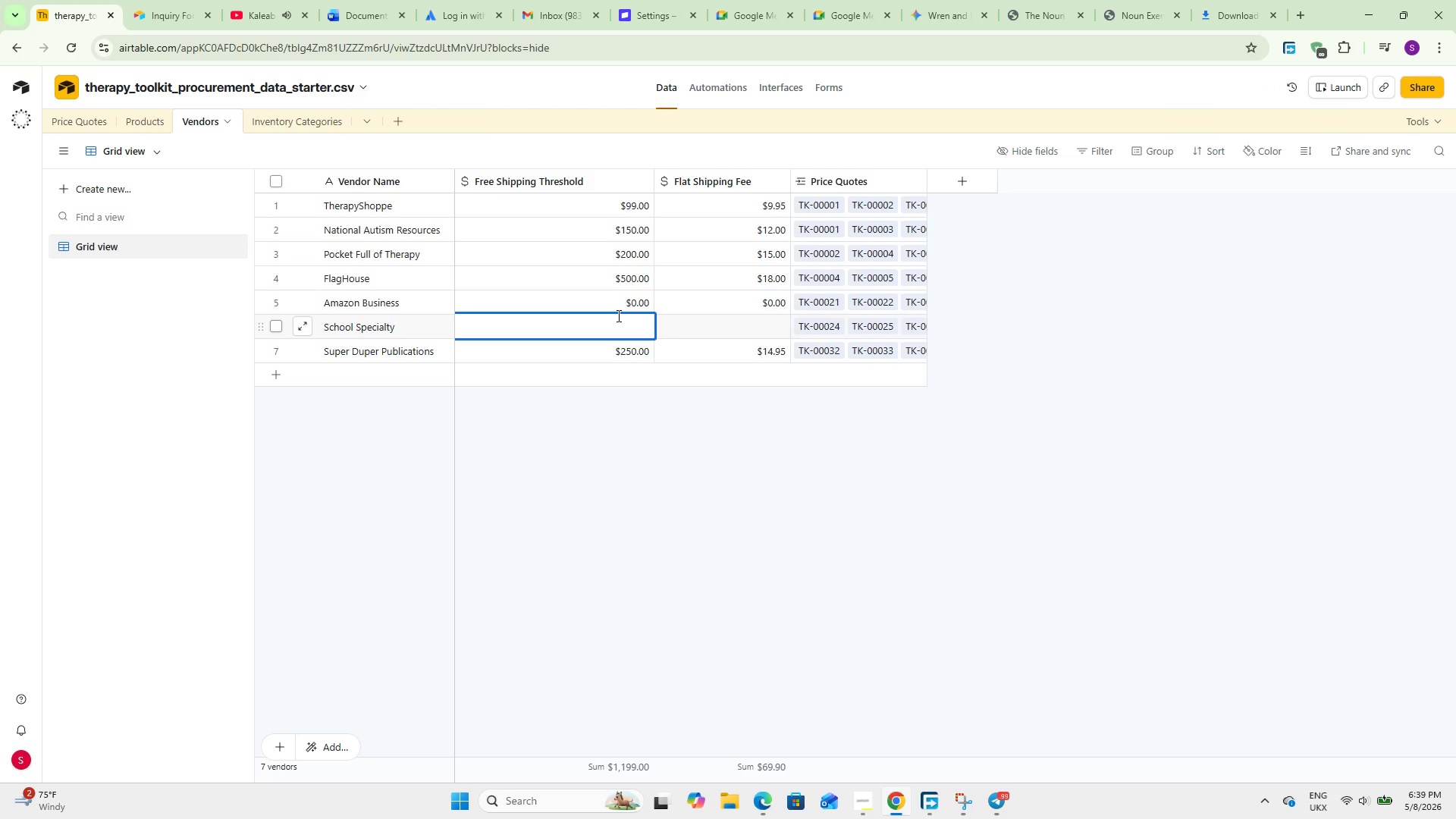 
key(Numpad9)
 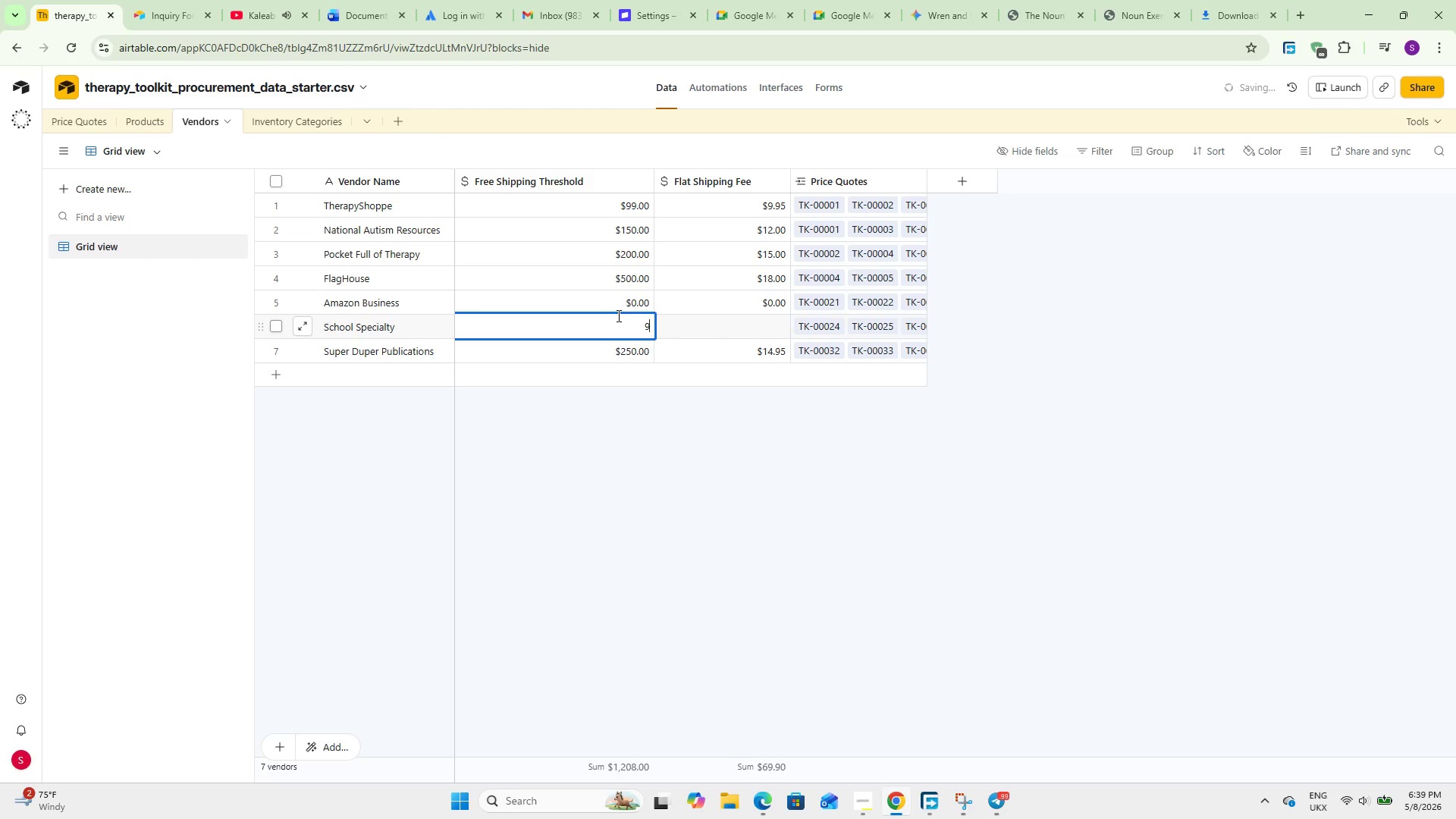 
key(Backspace)
 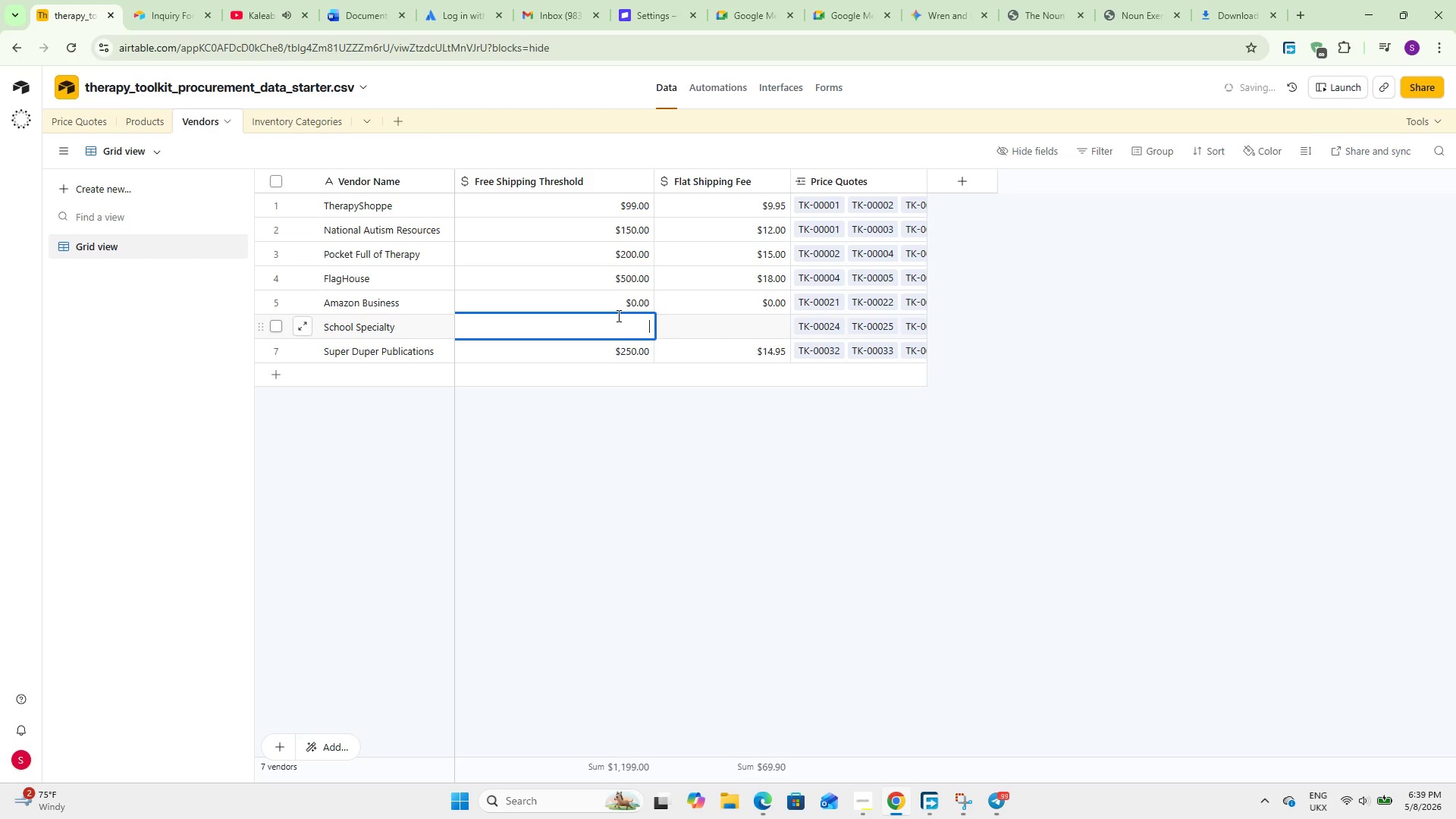 
key(Numpad3)
 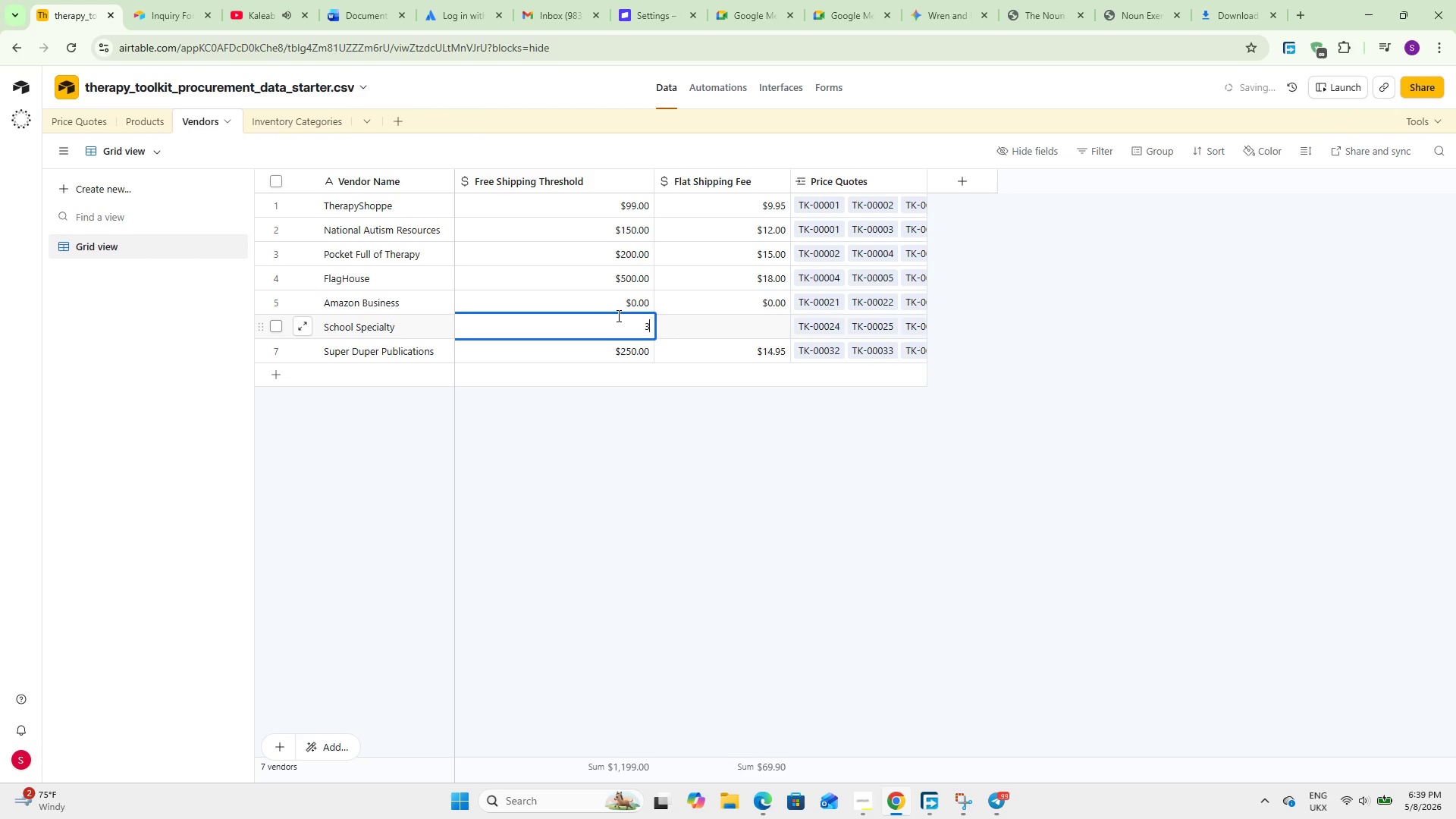 
key(Numpad2)
 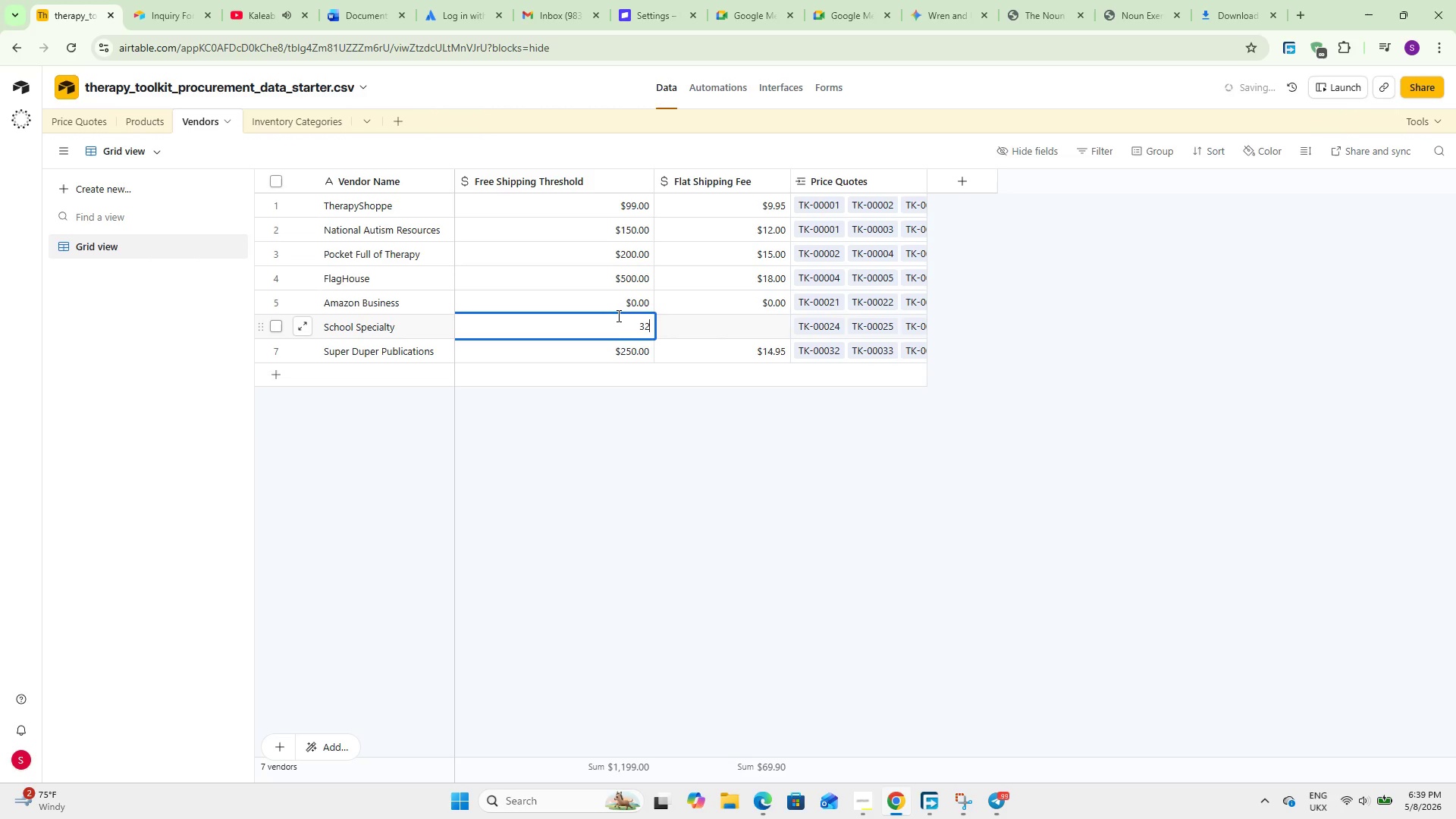 
key(Numpad0)
 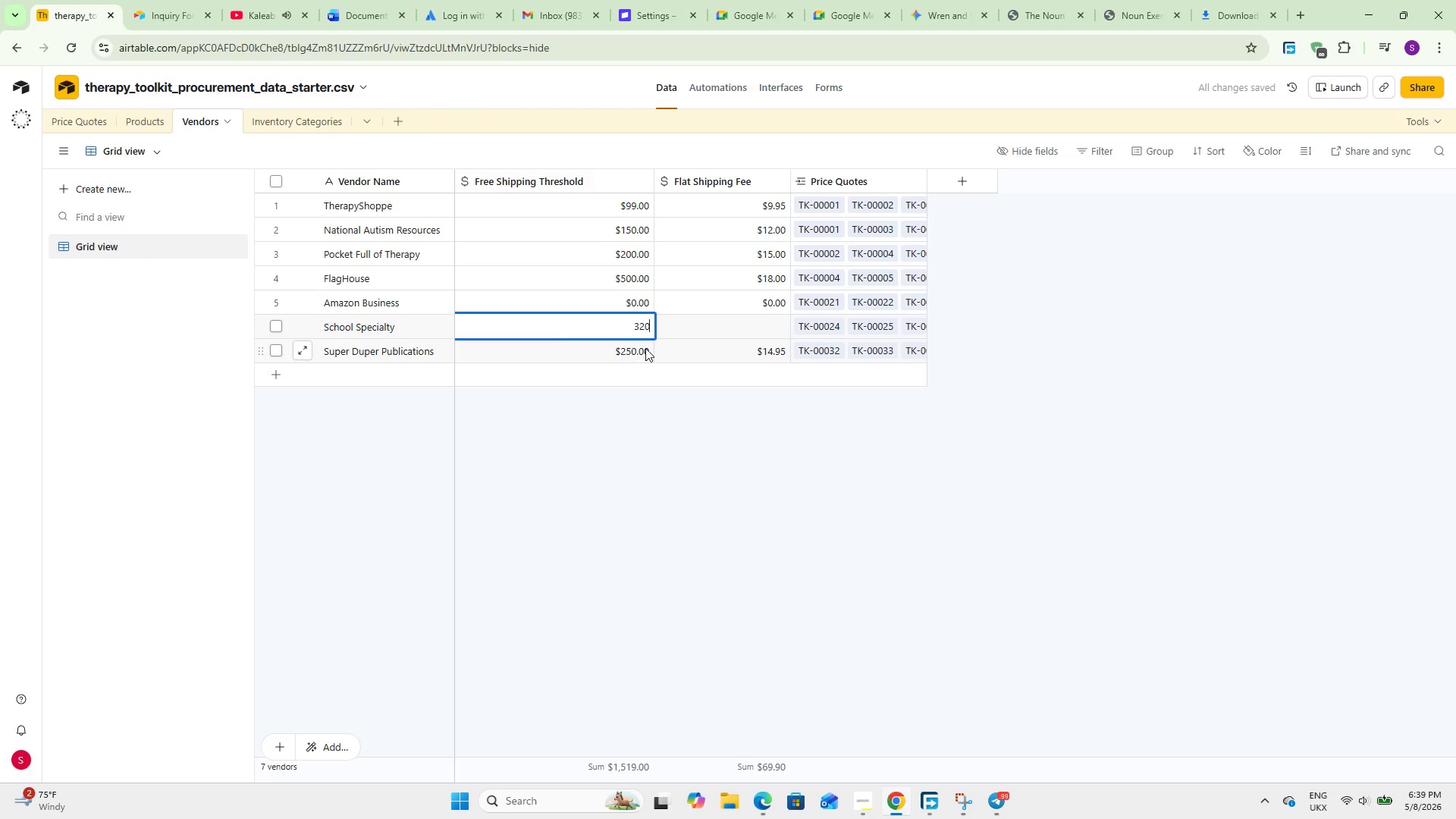 
double_click([672, 318])
 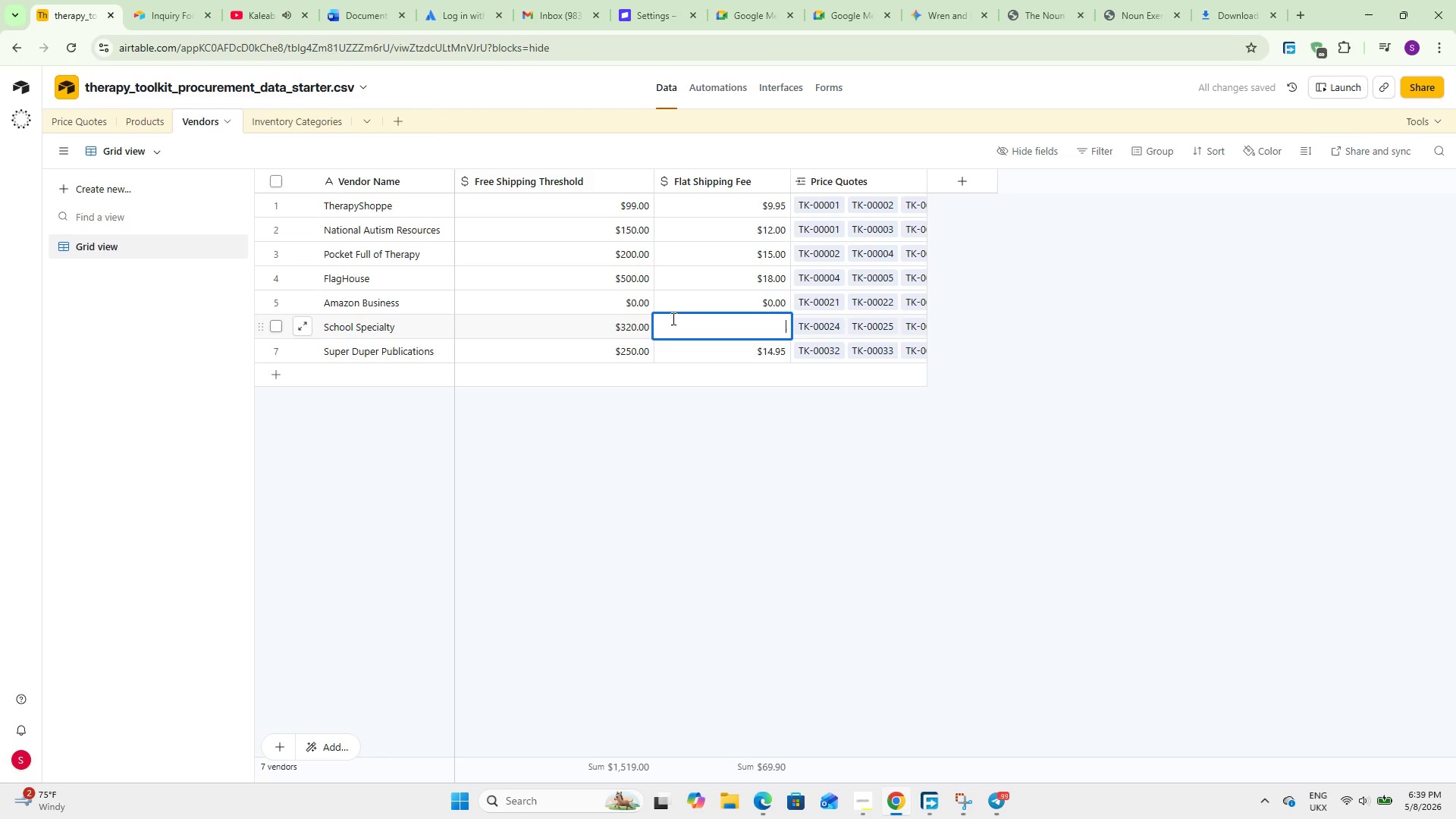 
key(Numpad2)
 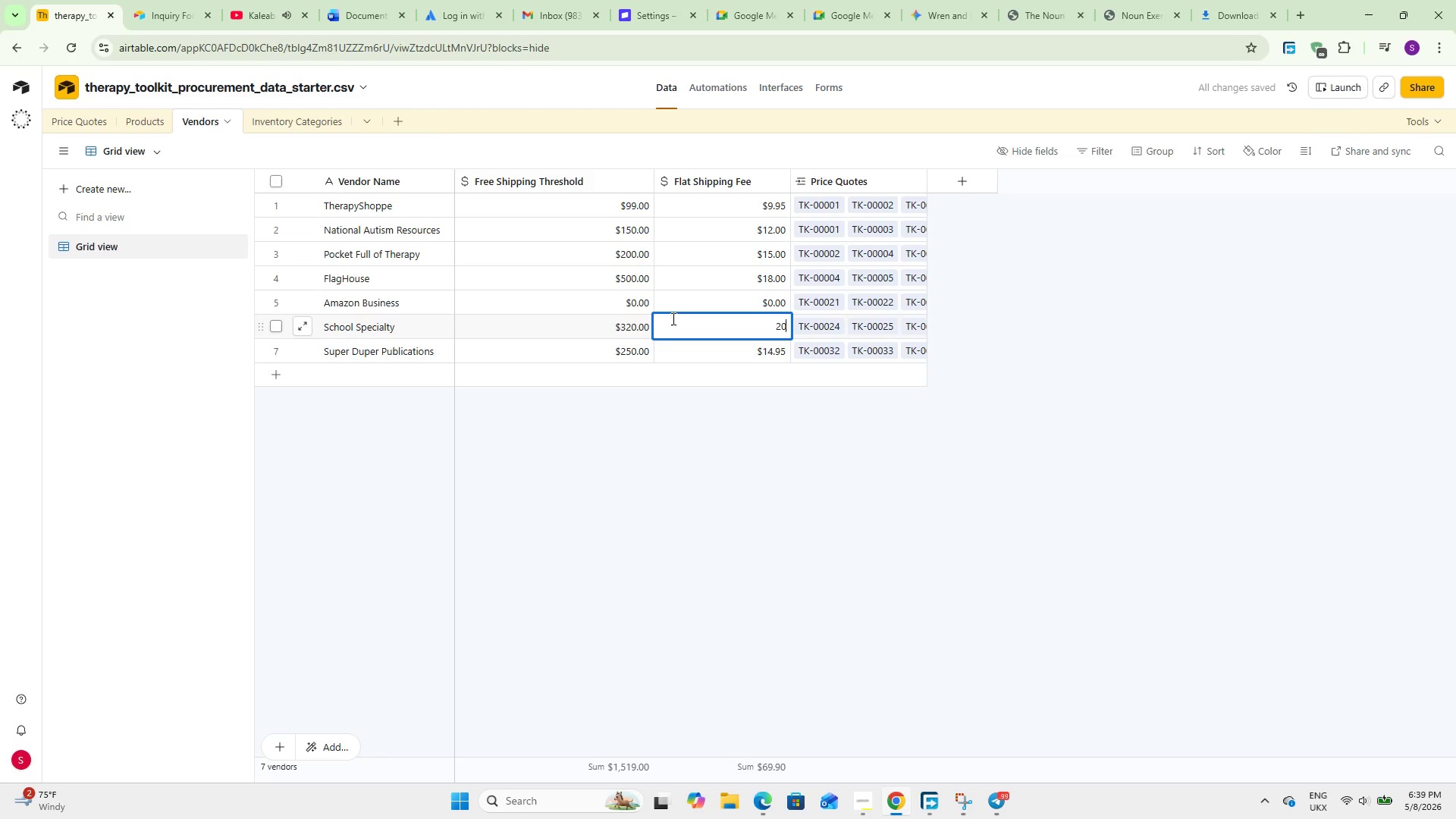 
key(Numpad0)
 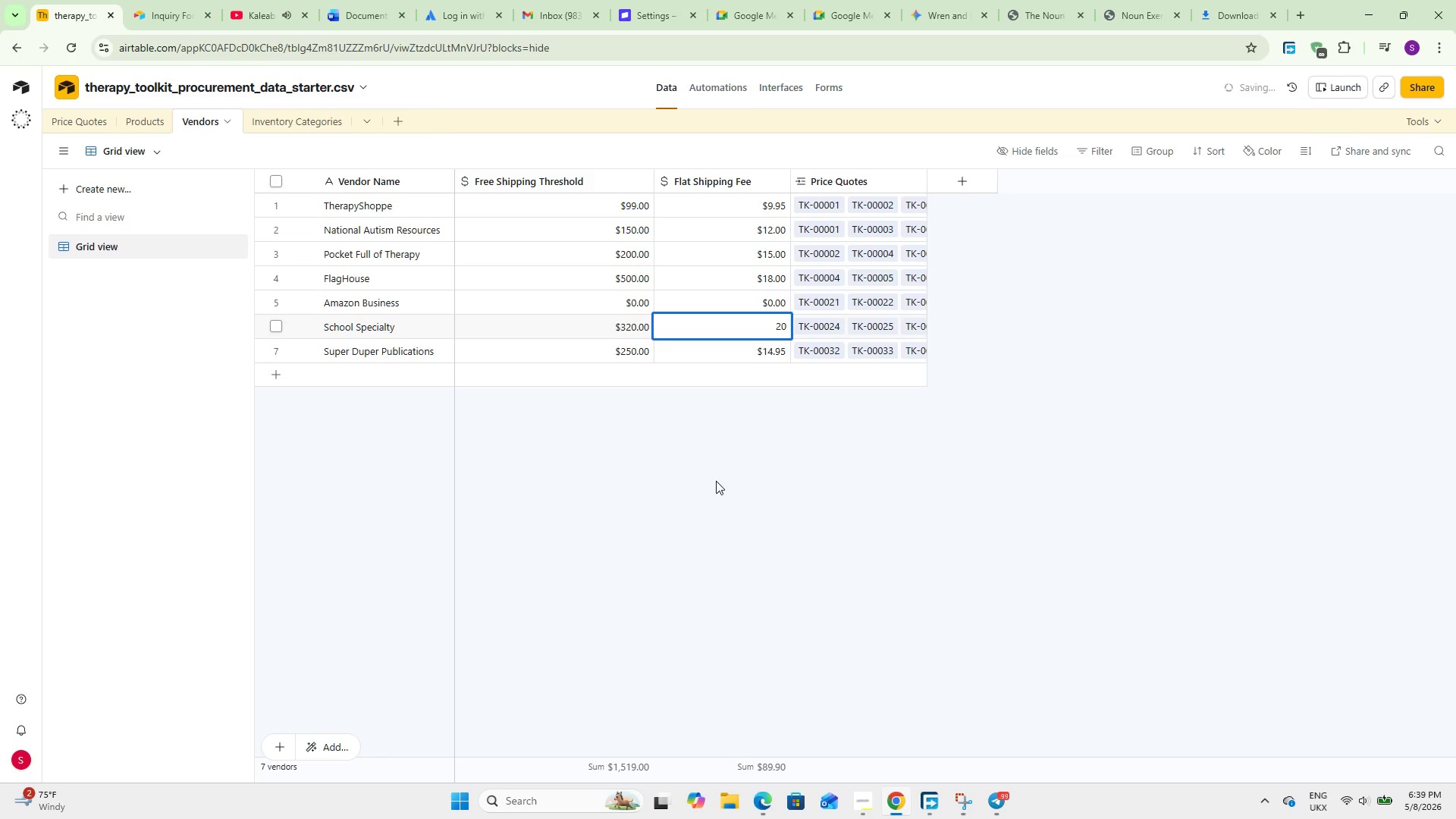 
left_click([716, 482])
 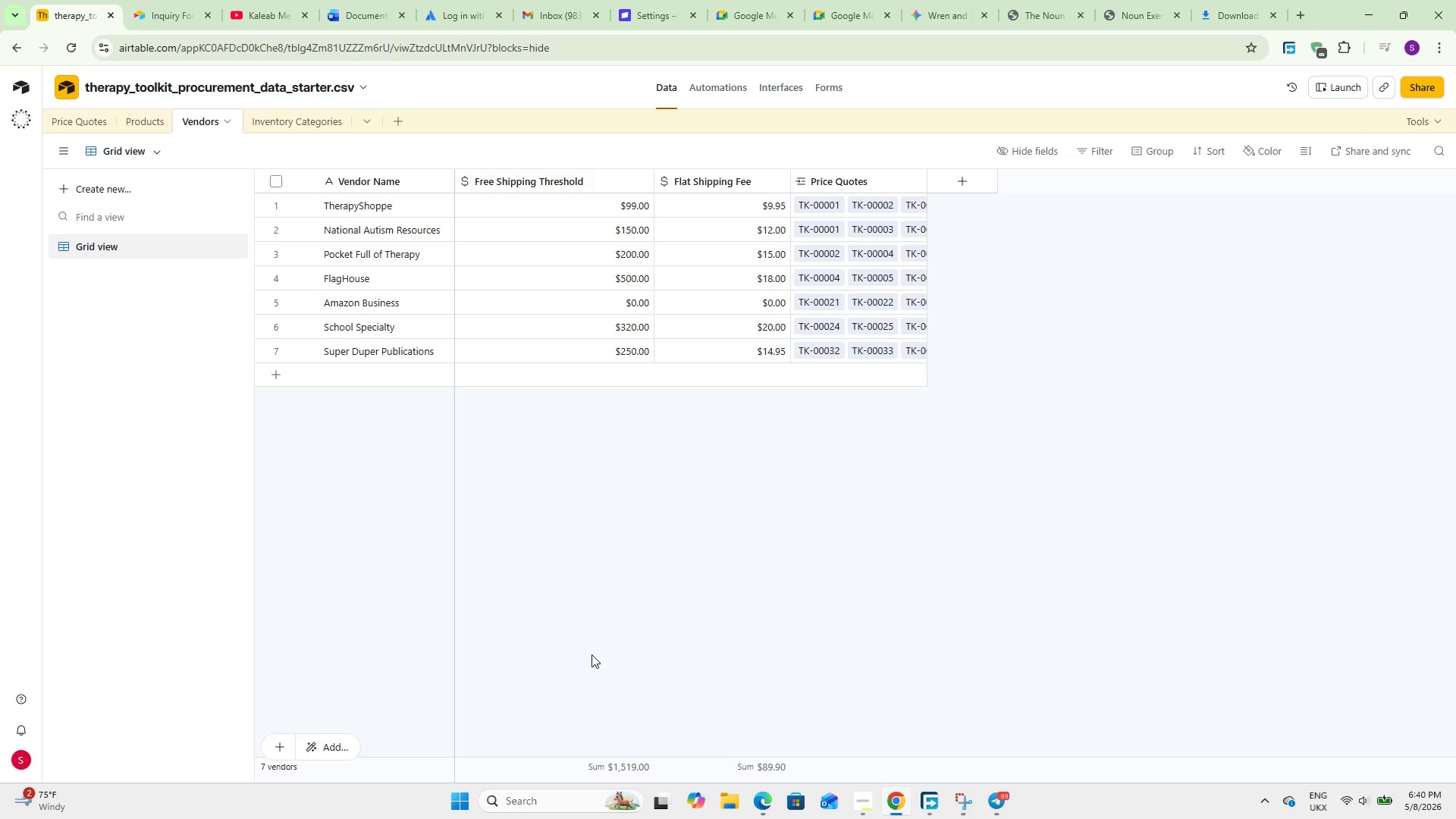 
wait(48.25)
 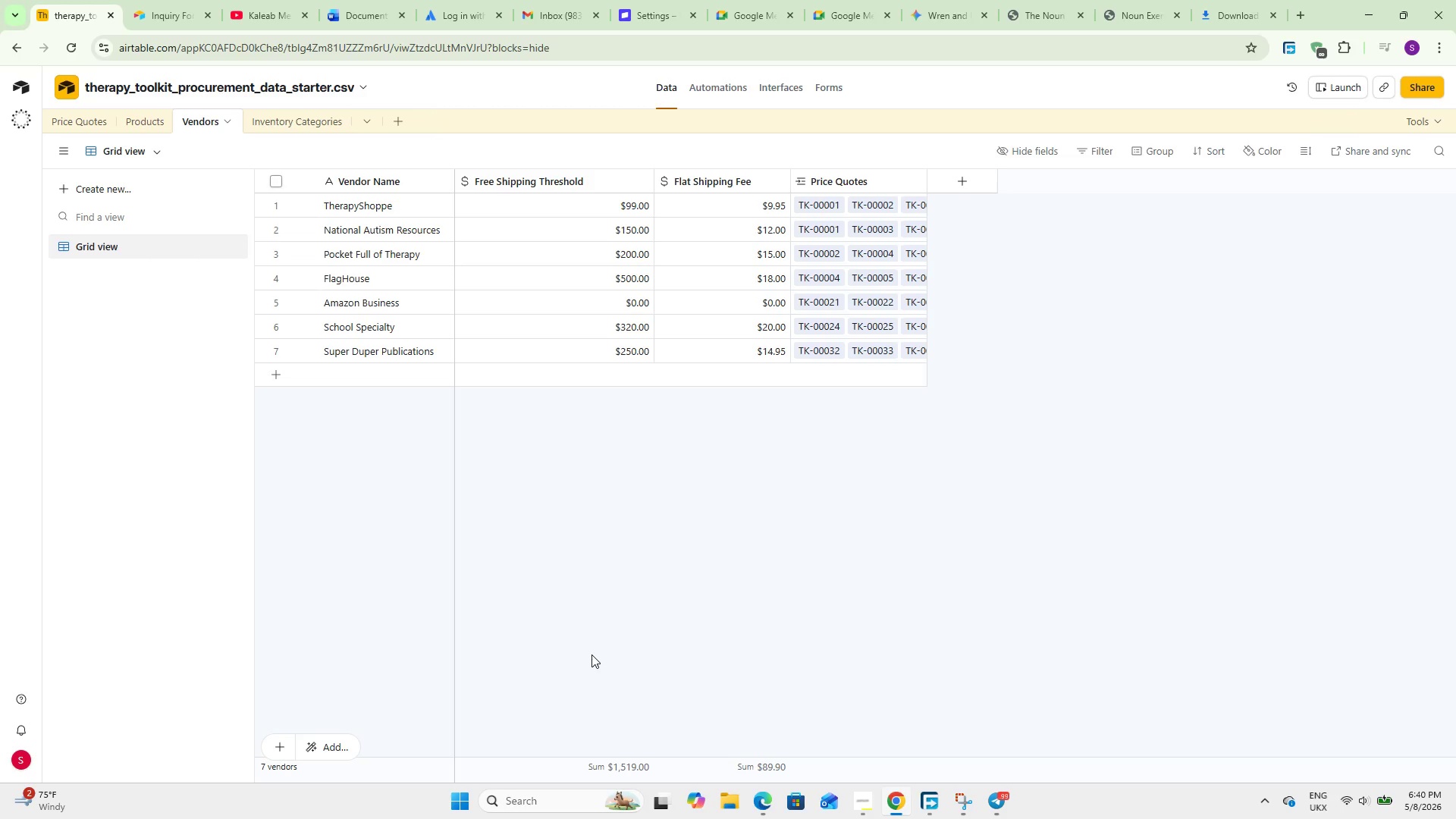 
left_click([67, 123])
 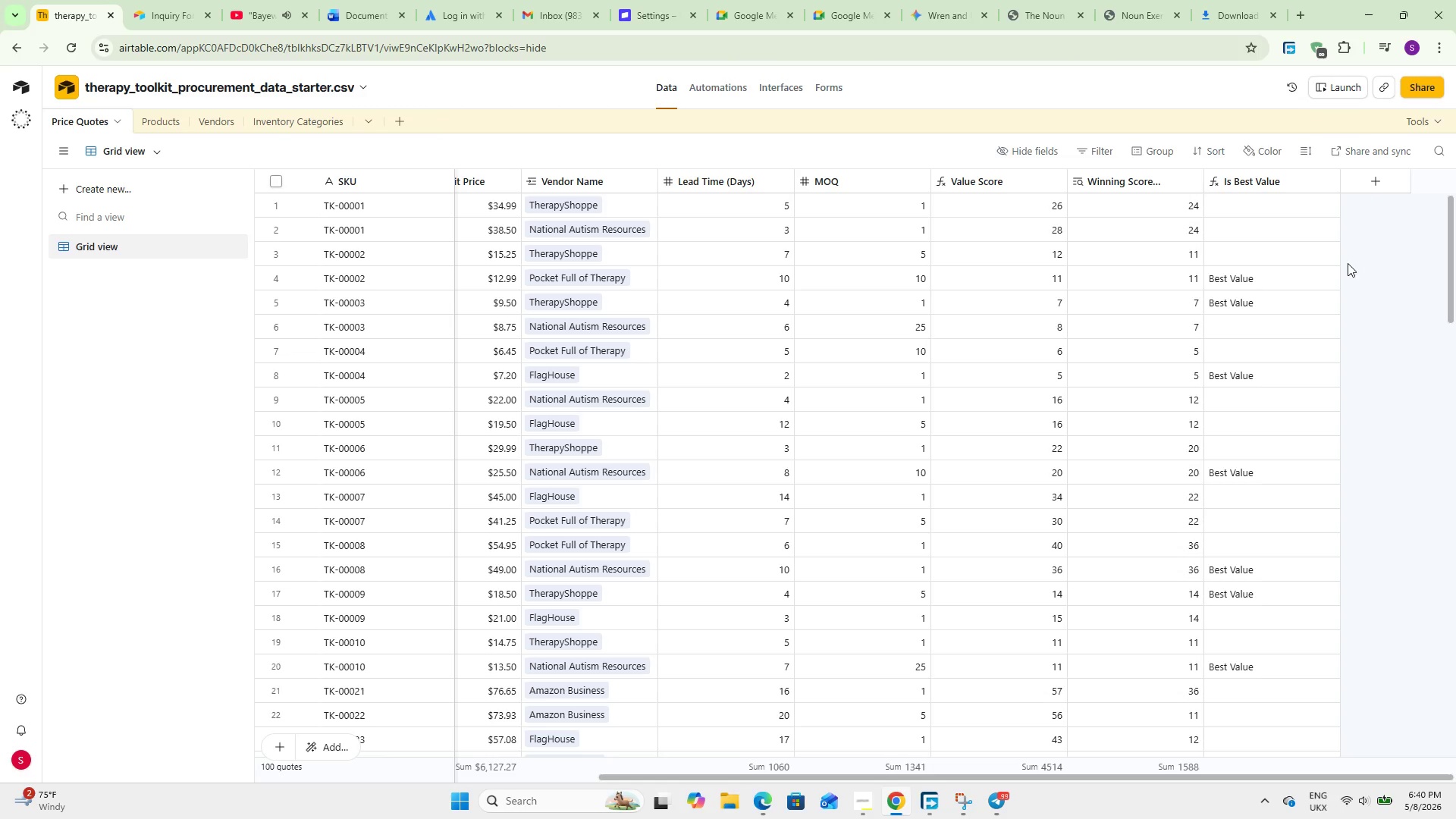 
left_click([1367, 181])
 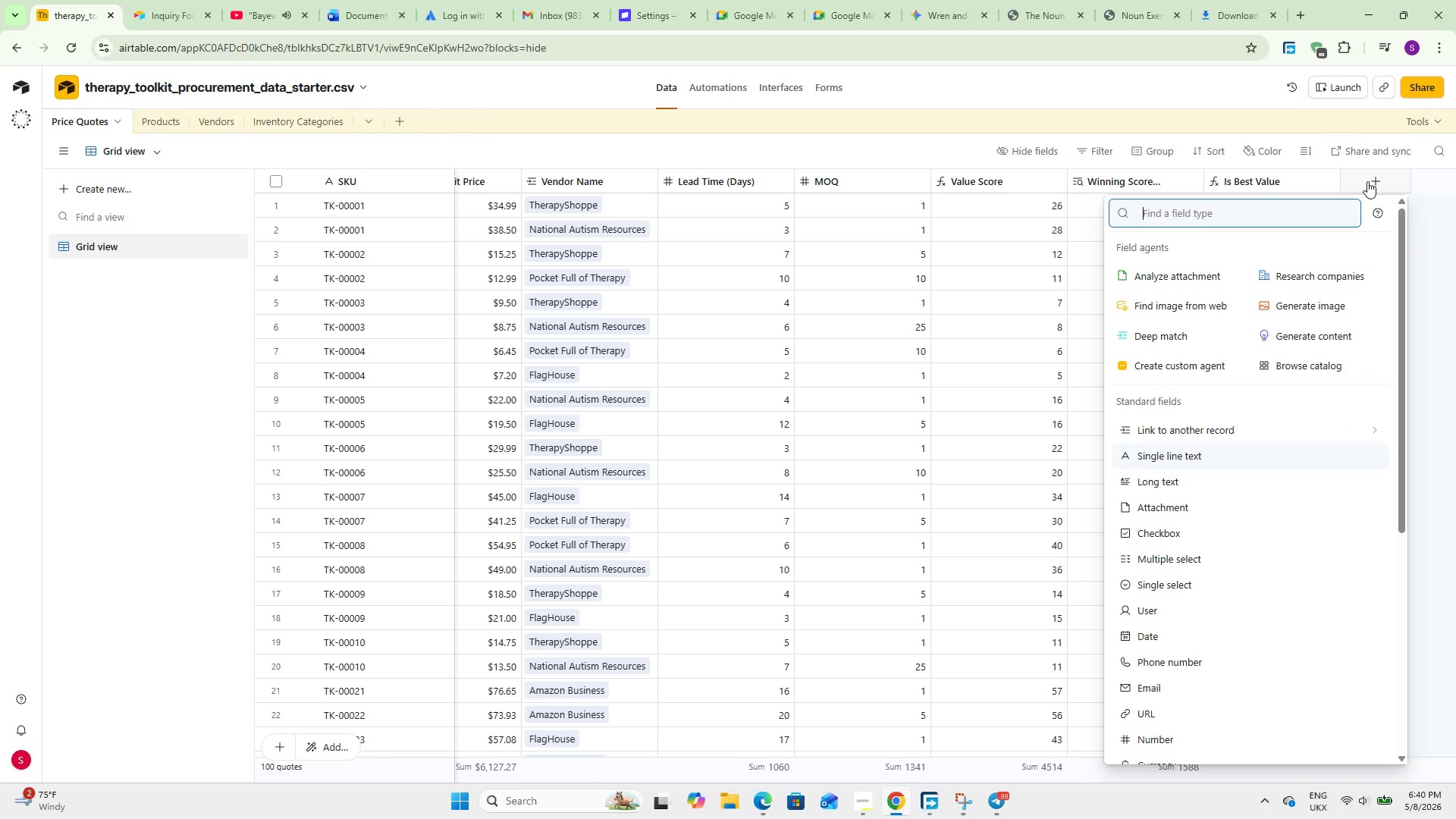 
type(look)
 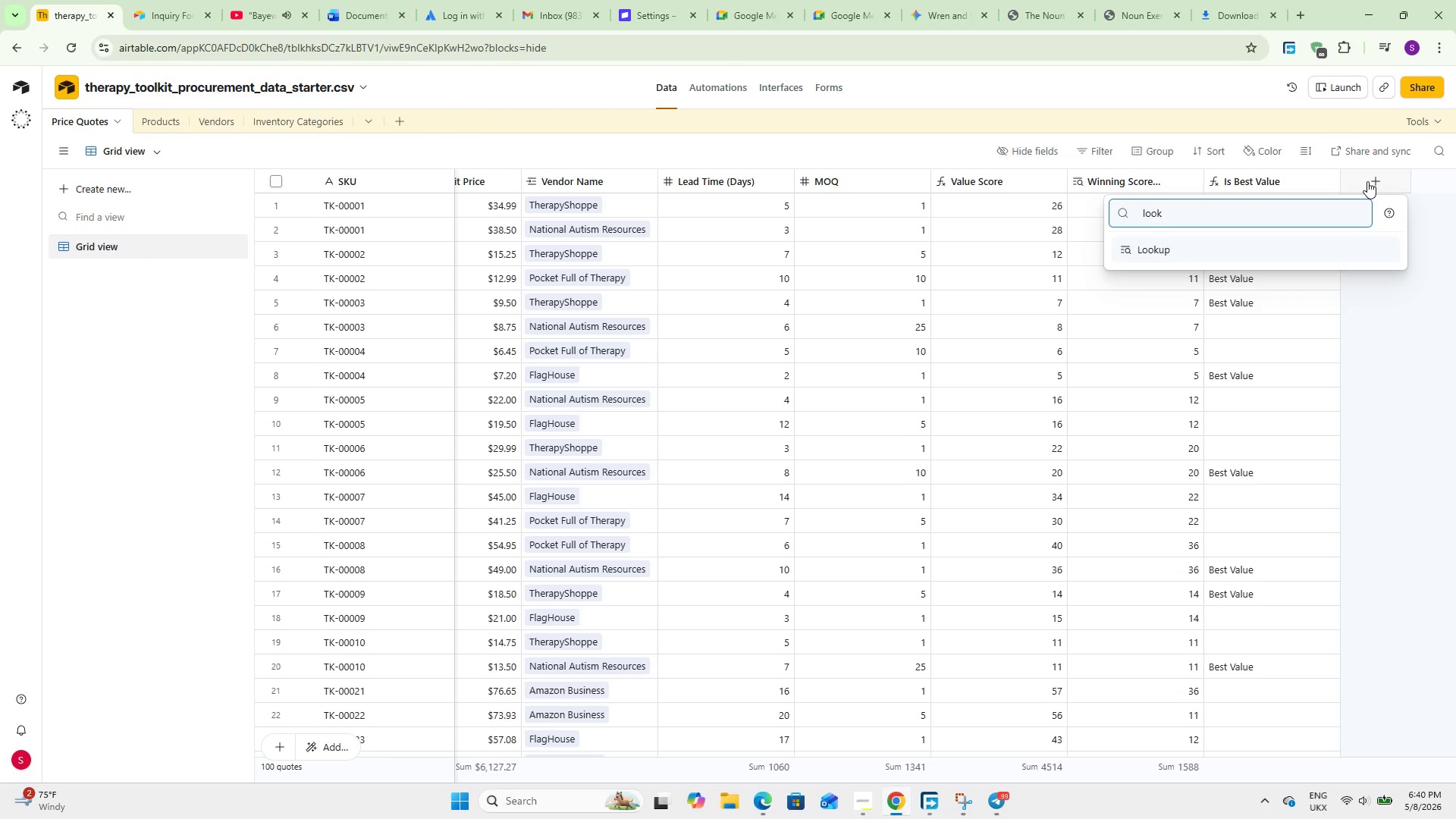 
key(Enter)
 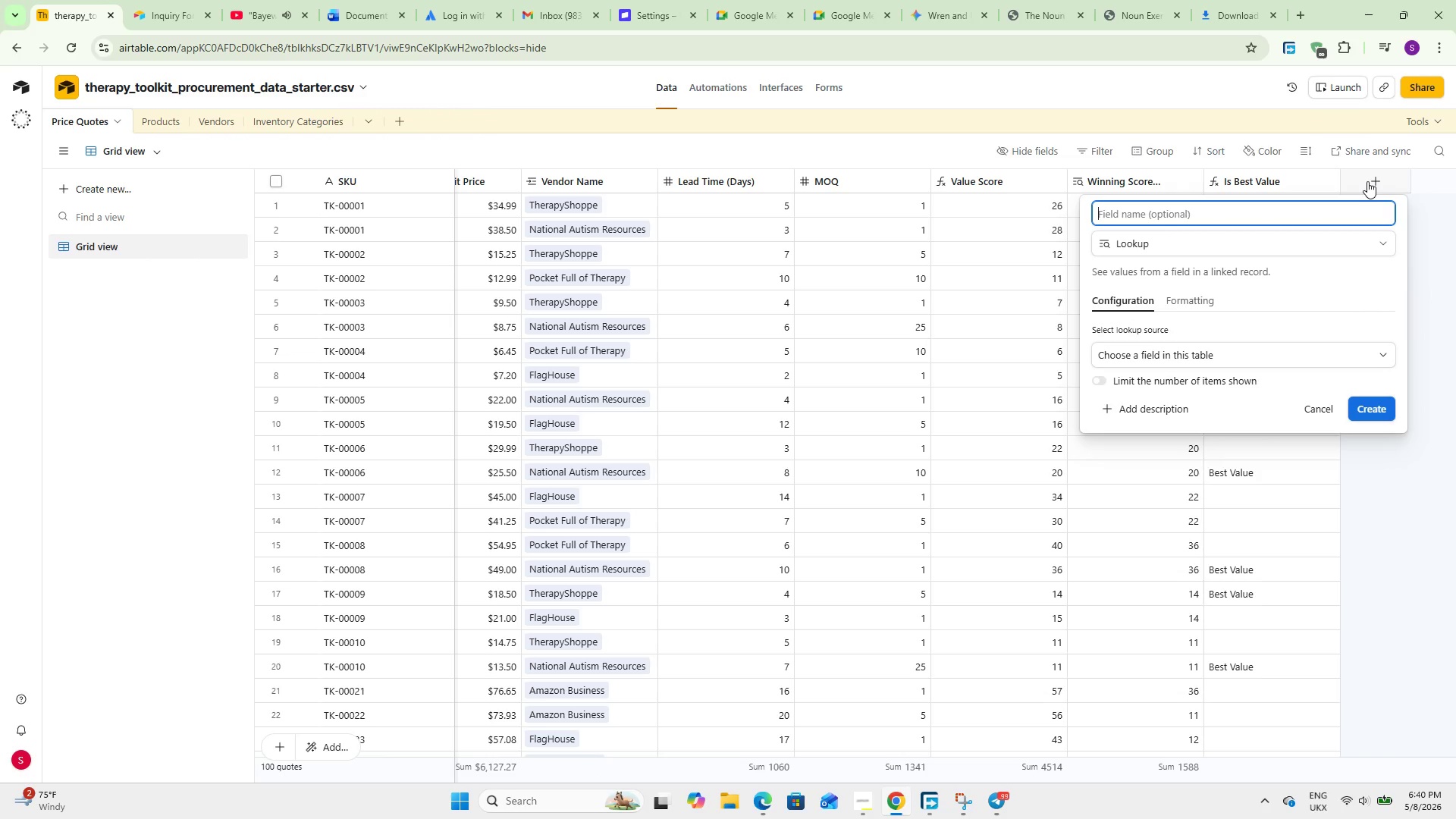 
type(Threshold)
 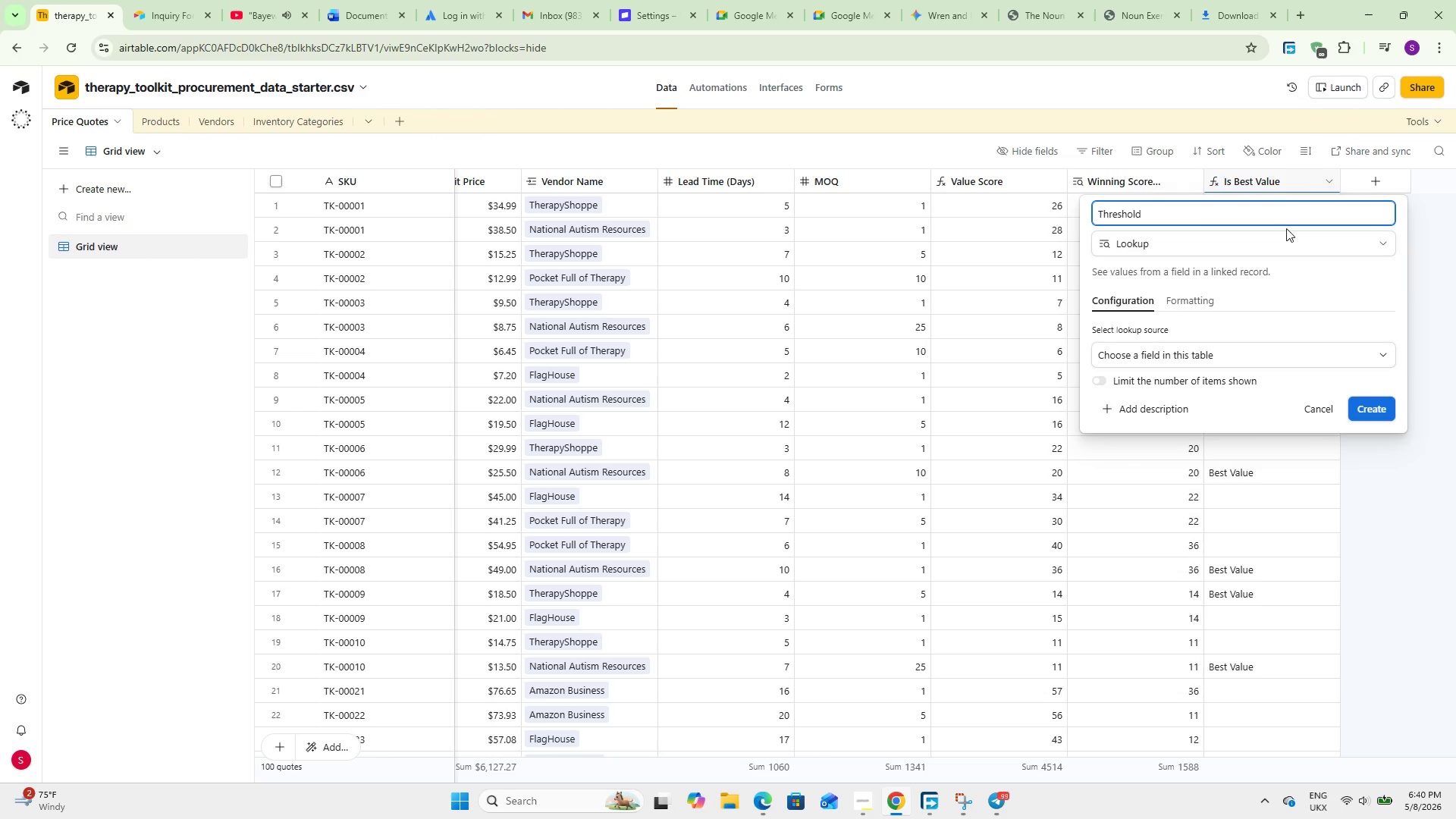 
left_click([1211, 355])
 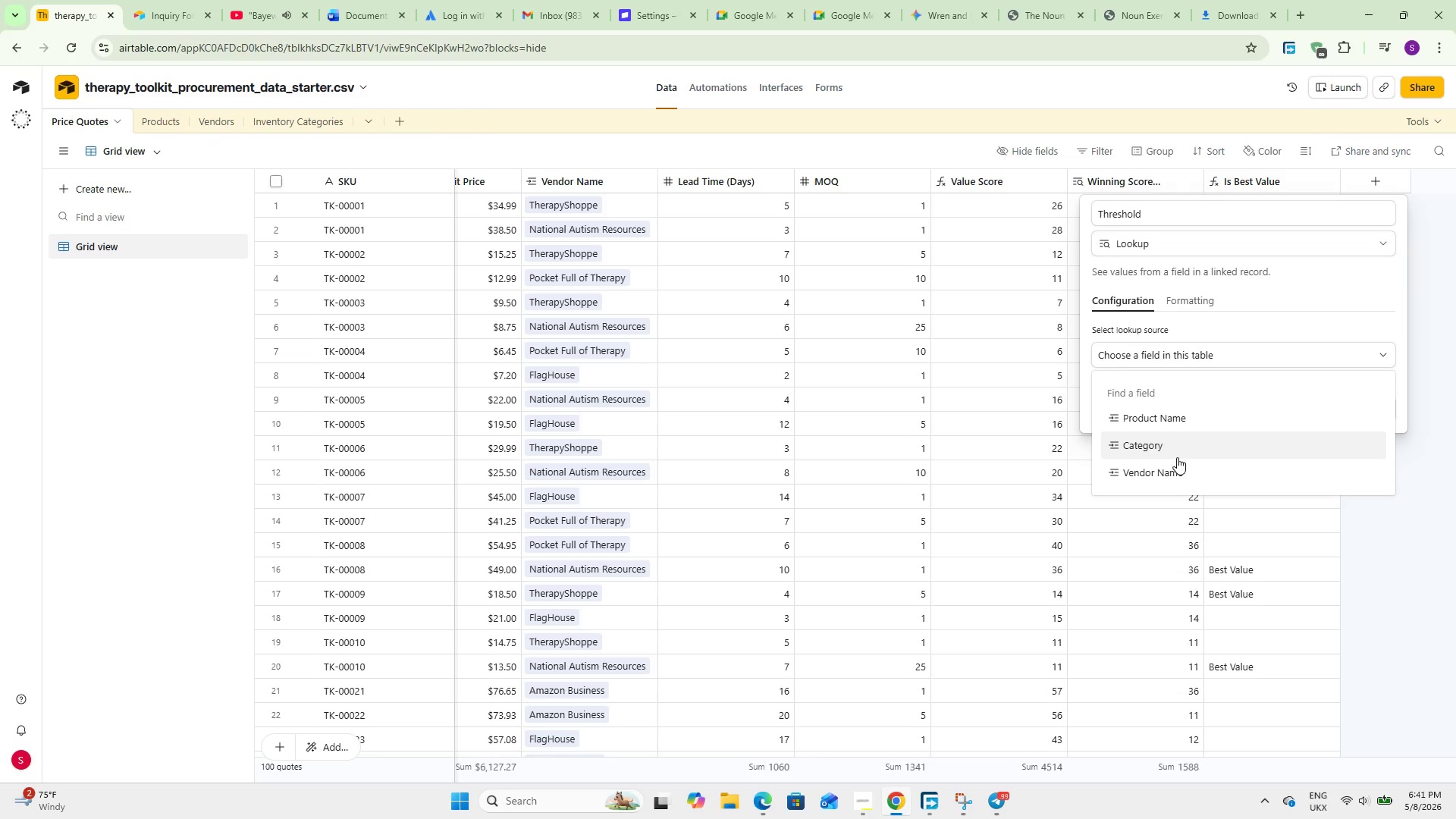 
left_click([1177, 467])
 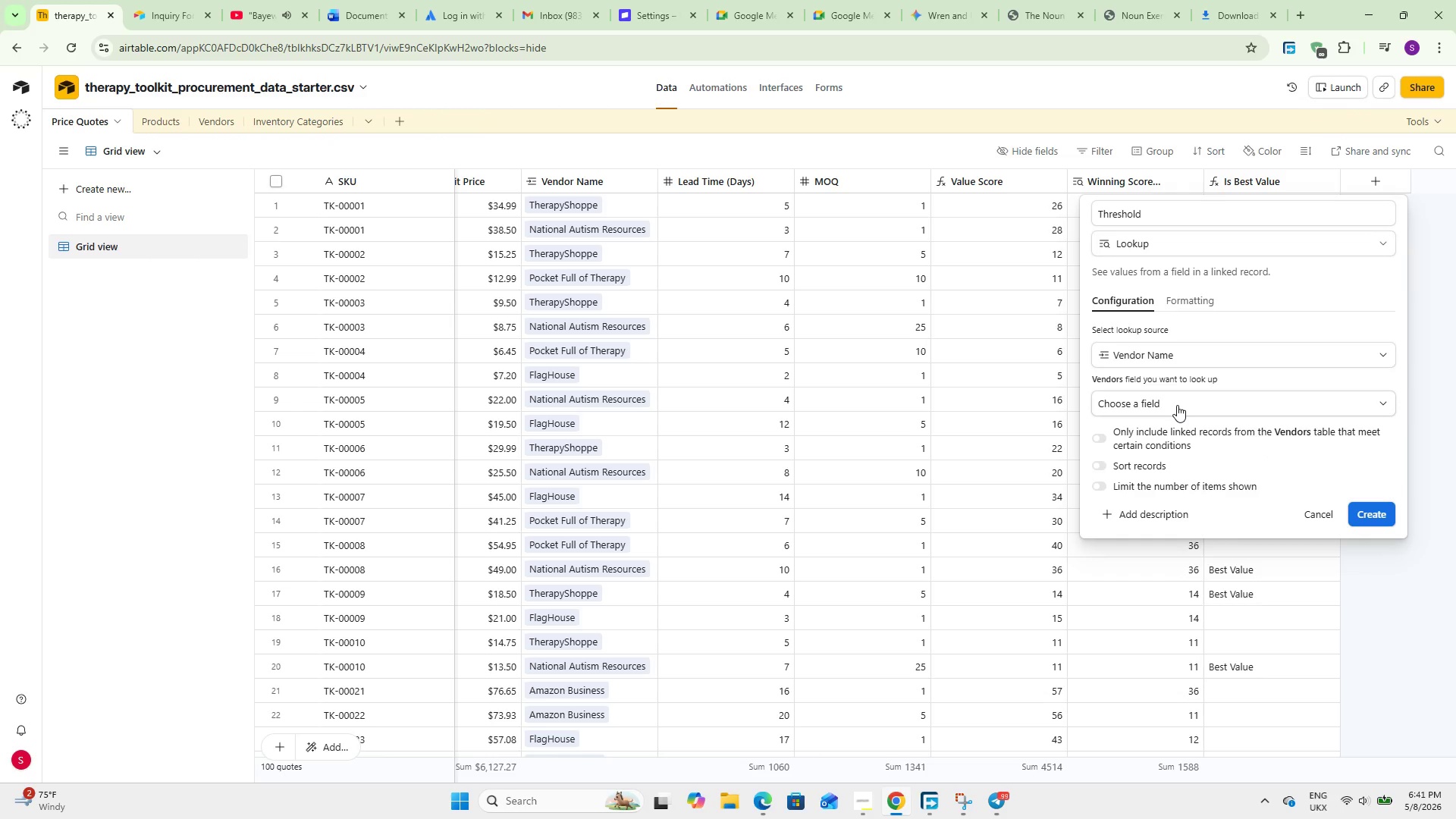 
left_click([1177, 405])
 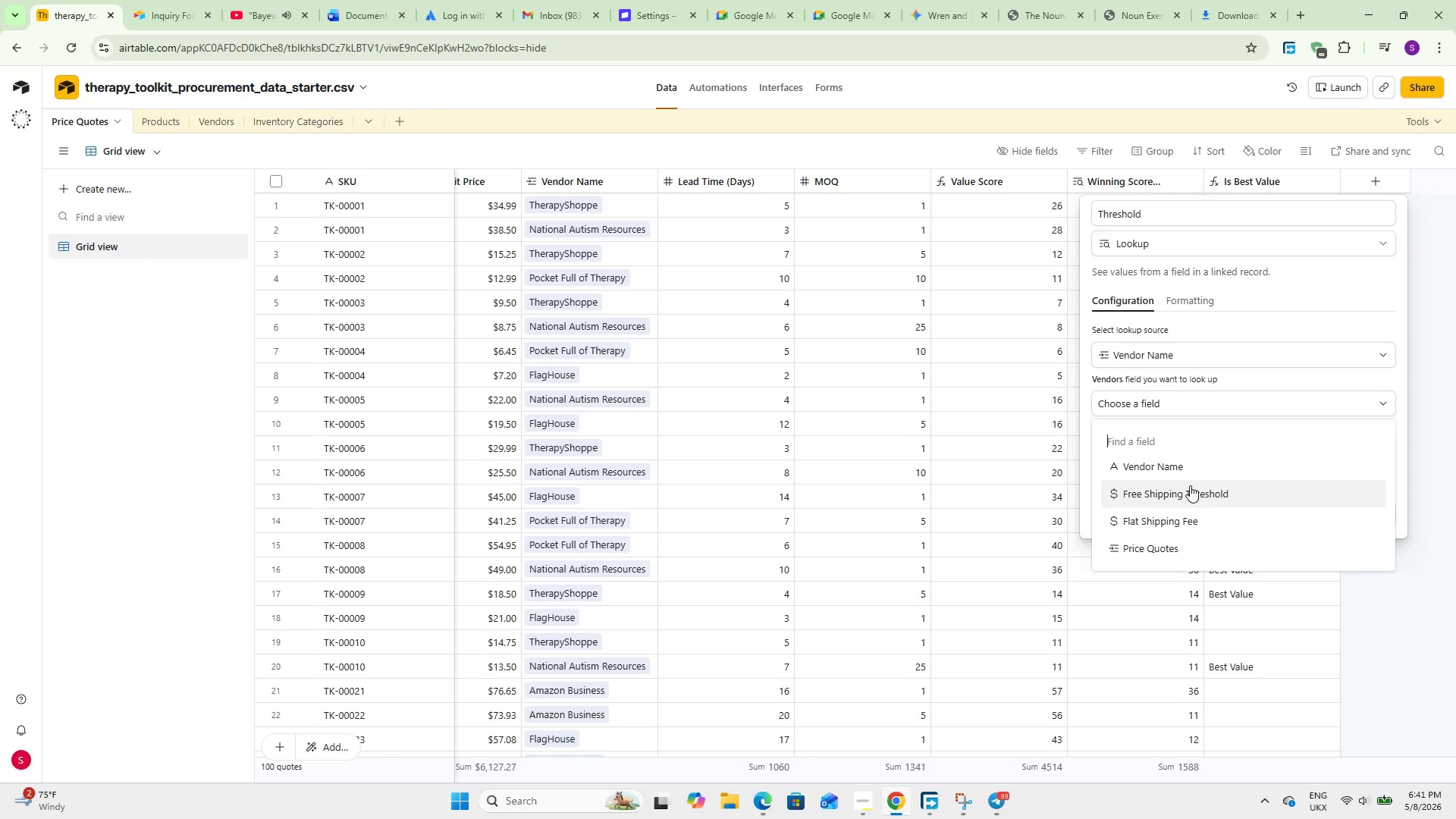 
left_click([1190, 485])
 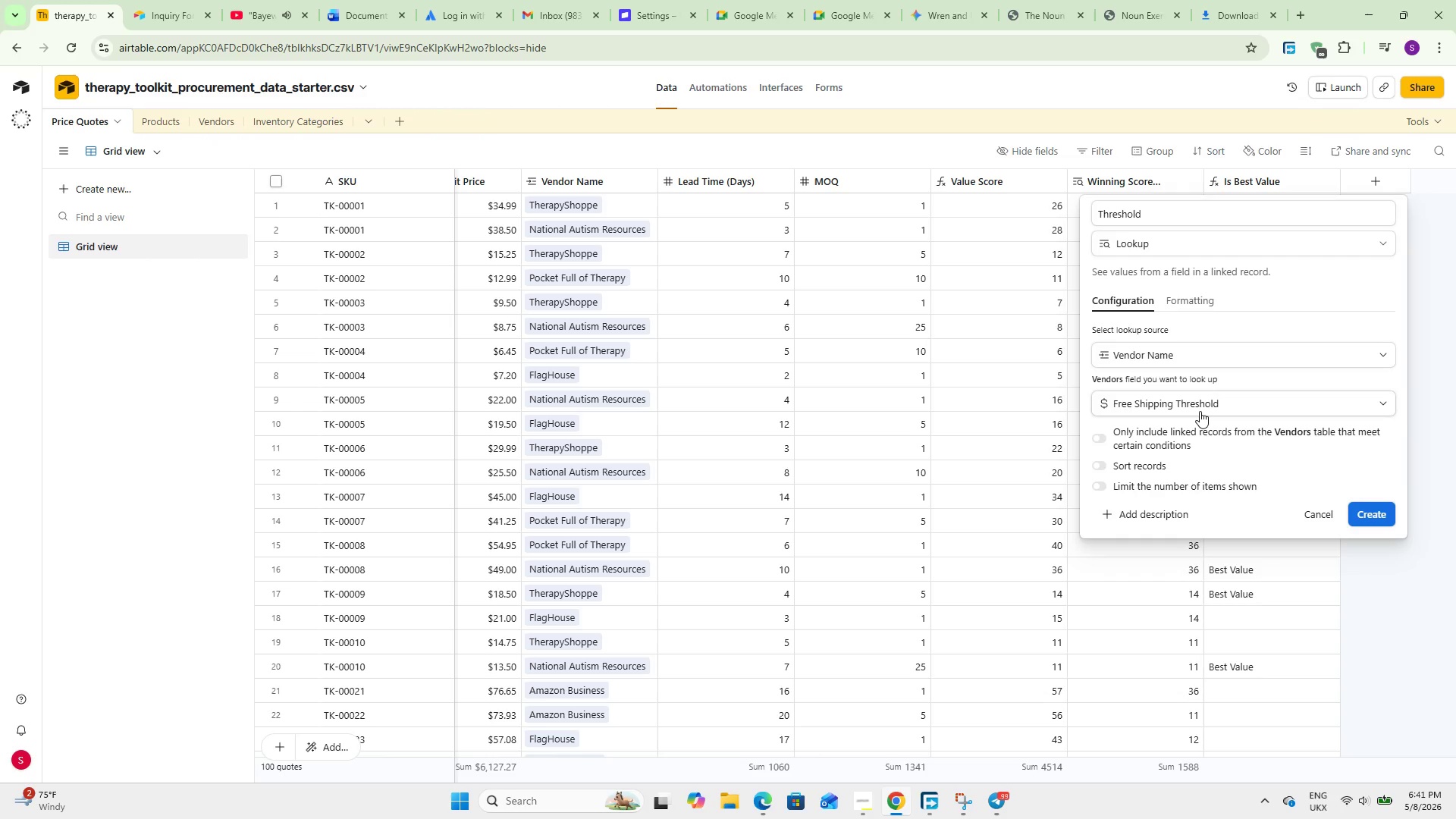 
wait(14.0)
 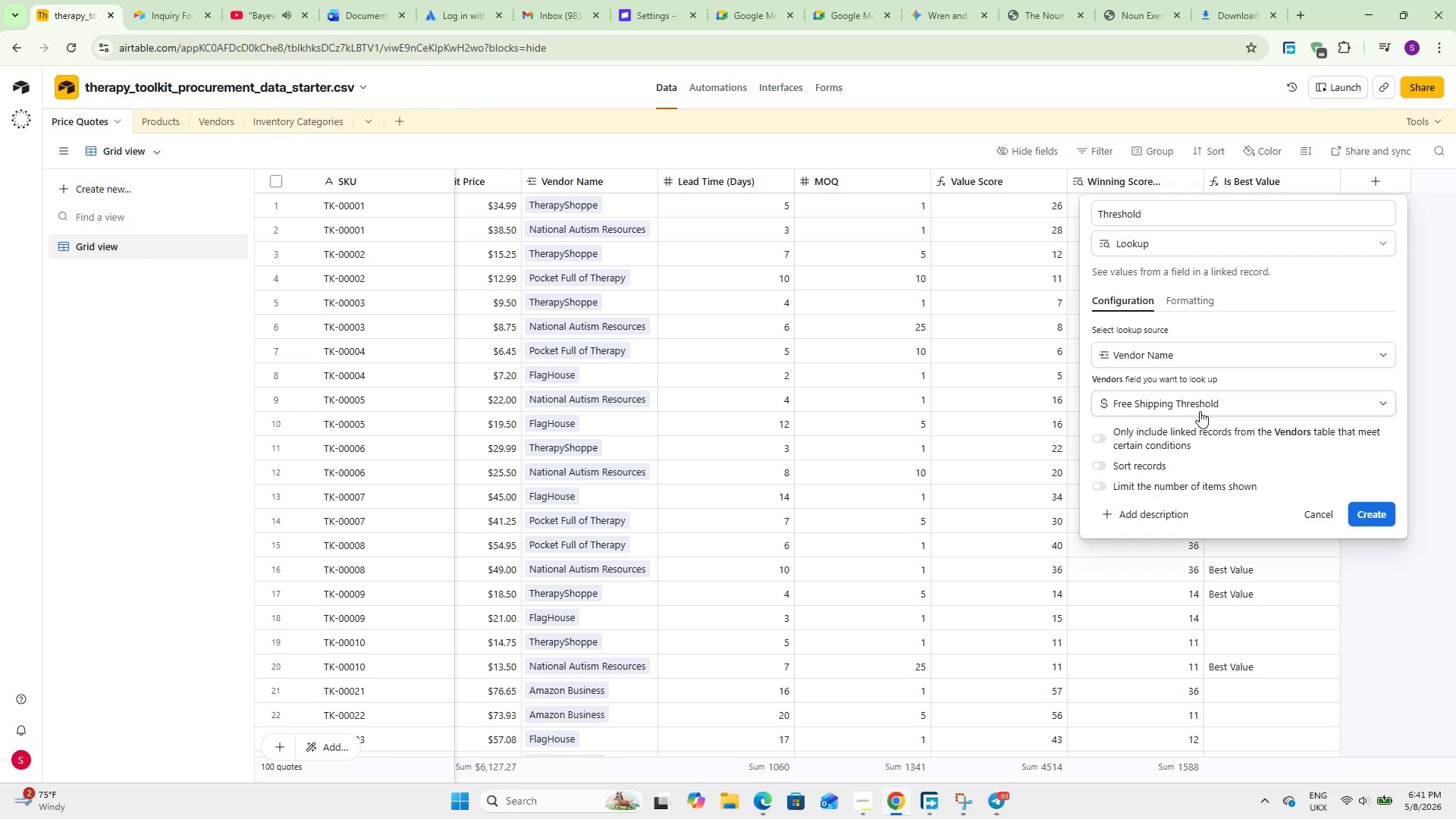 
left_click([1373, 507])
 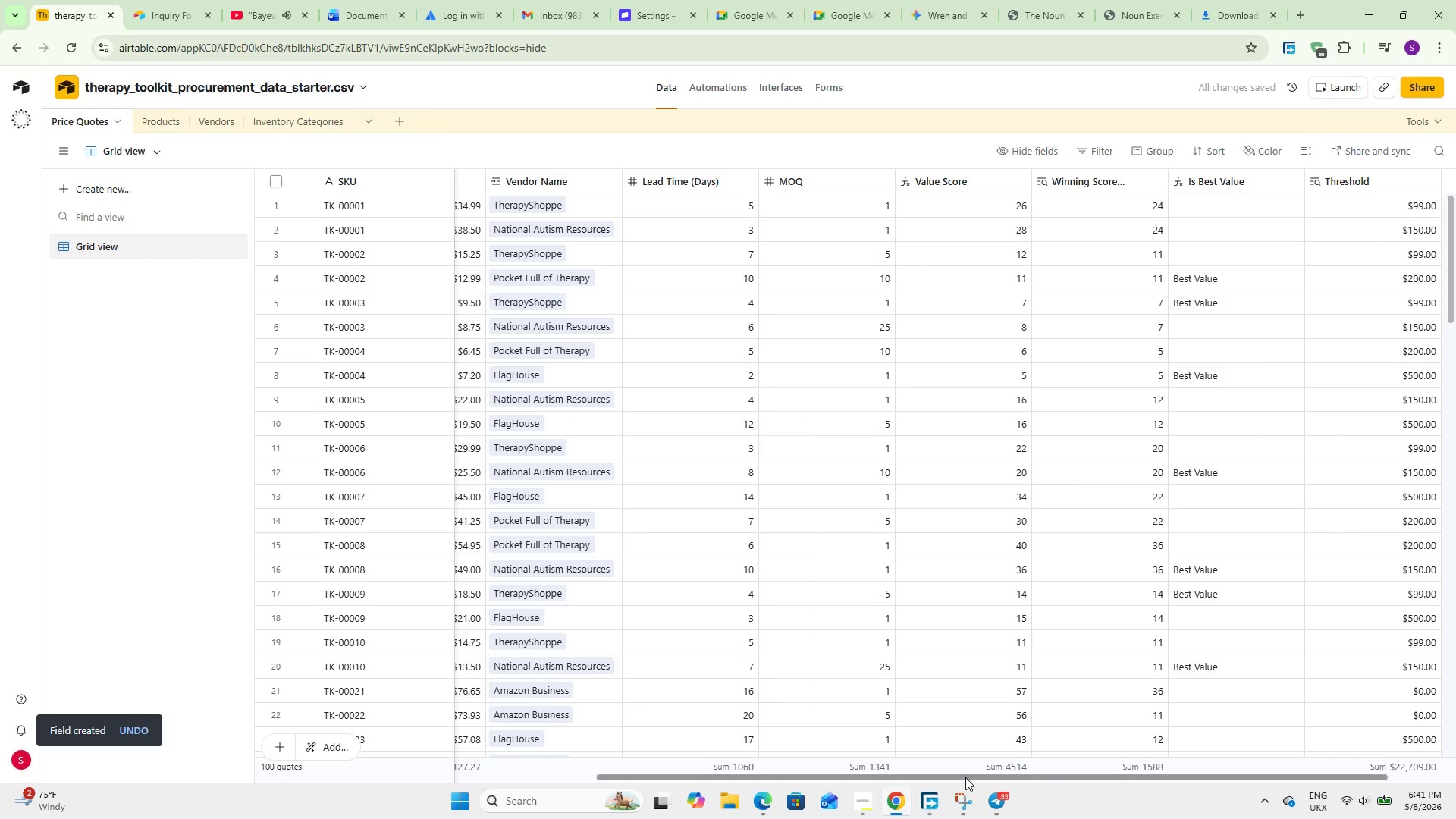 
left_click_drag(start_coordinate=[965, 777], to_coordinate=[1198, 777])
 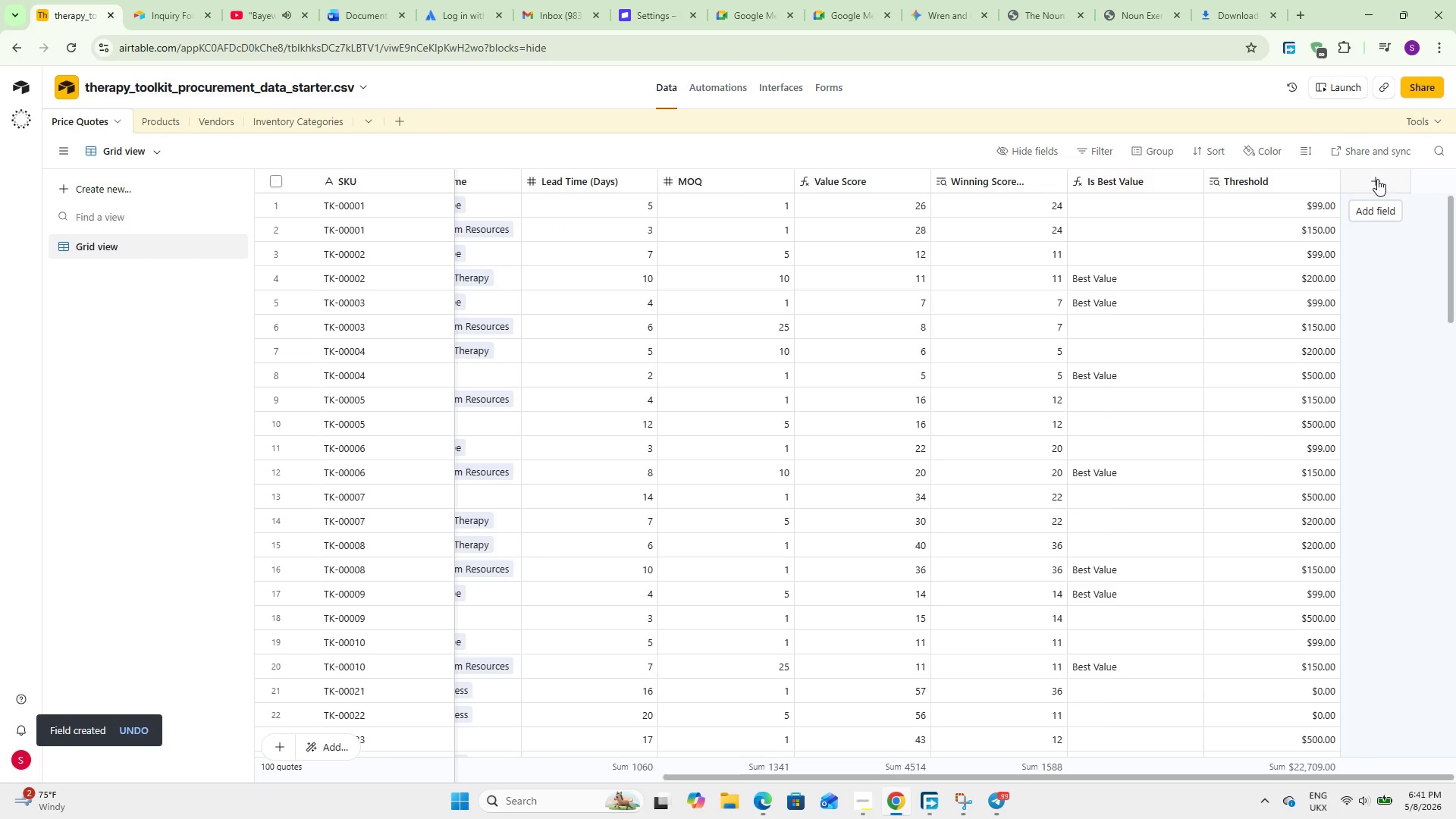 
left_click([1377, 179])
 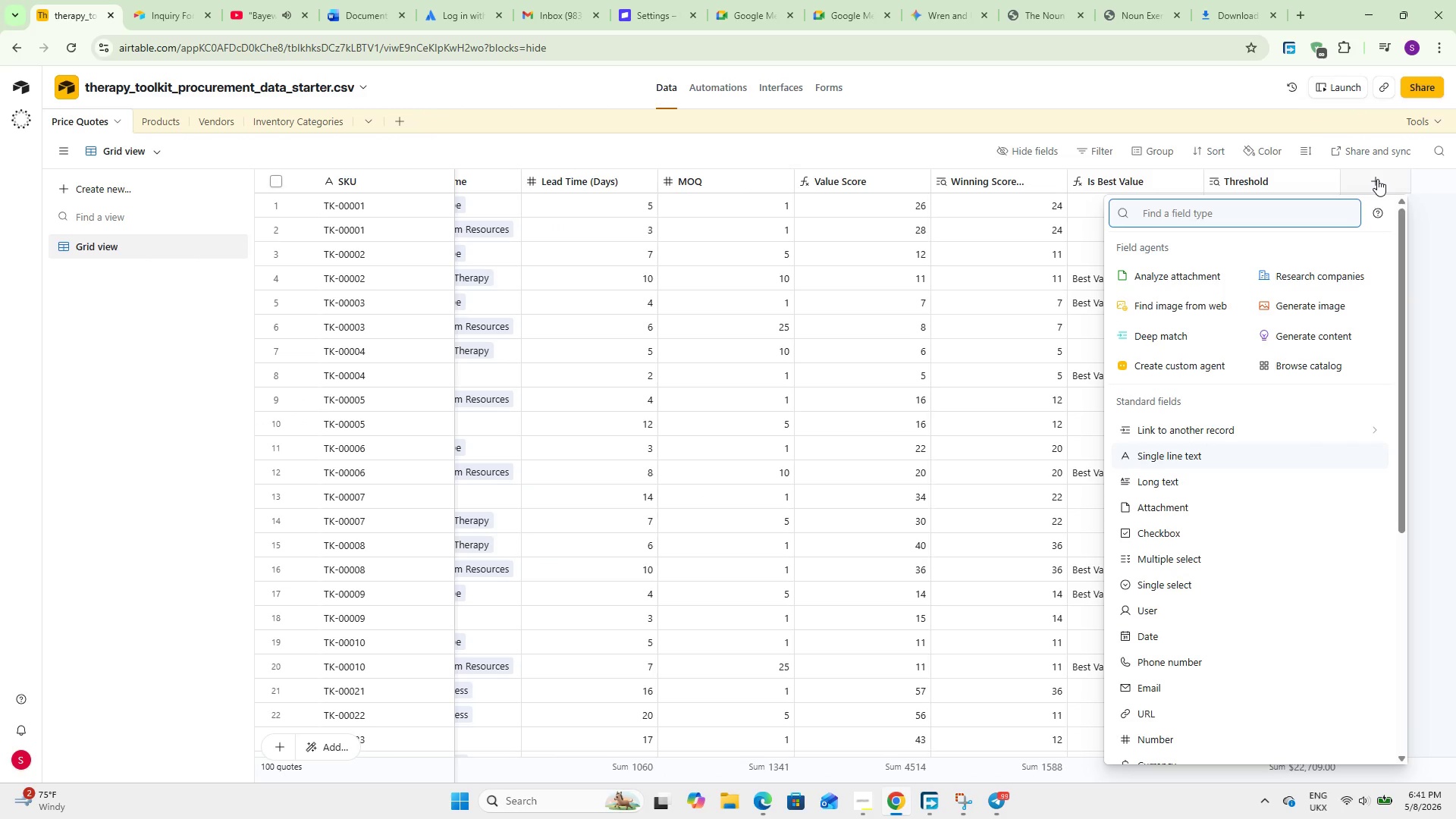 
wait(7.95)
 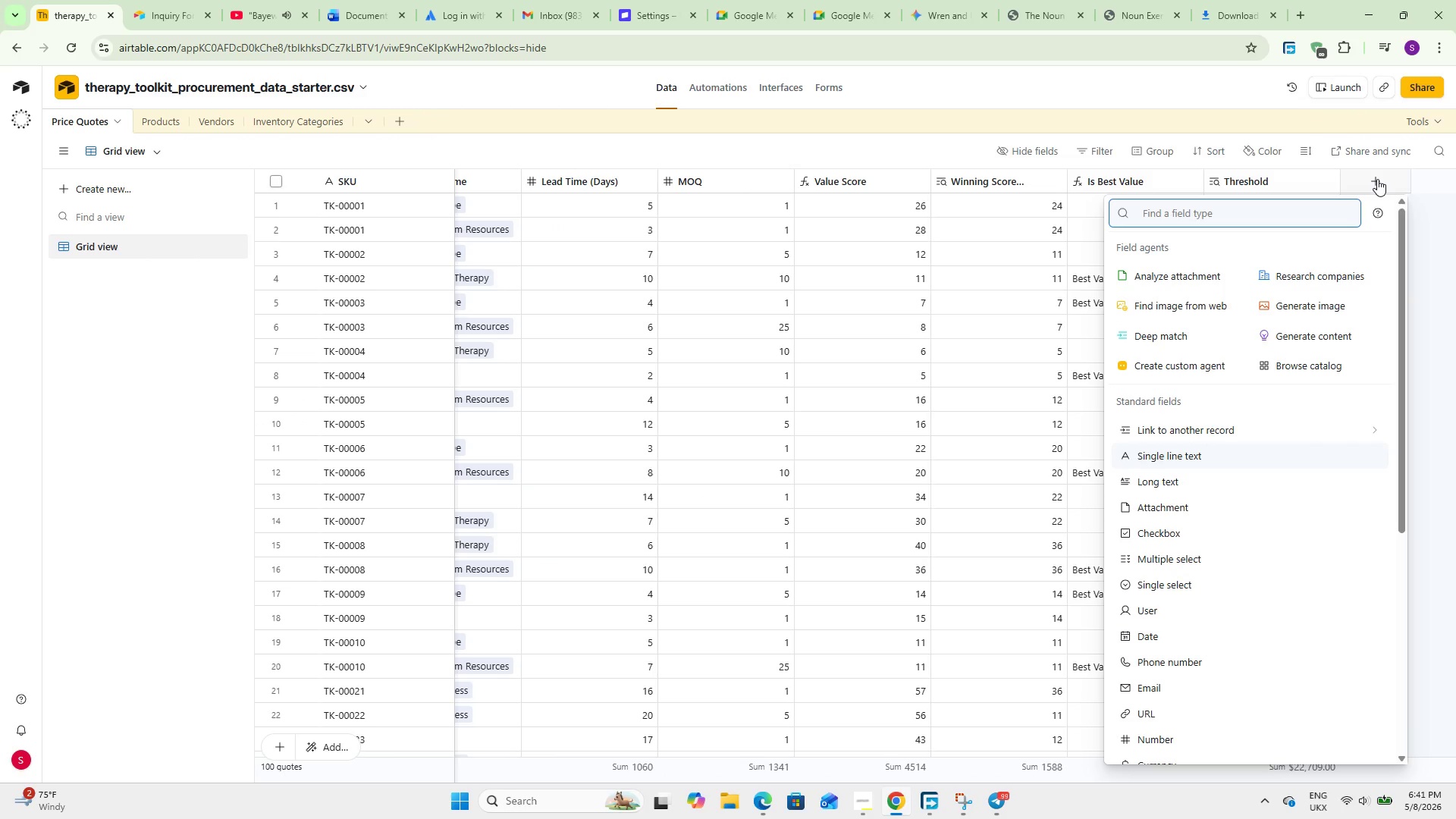 
type(loo)
 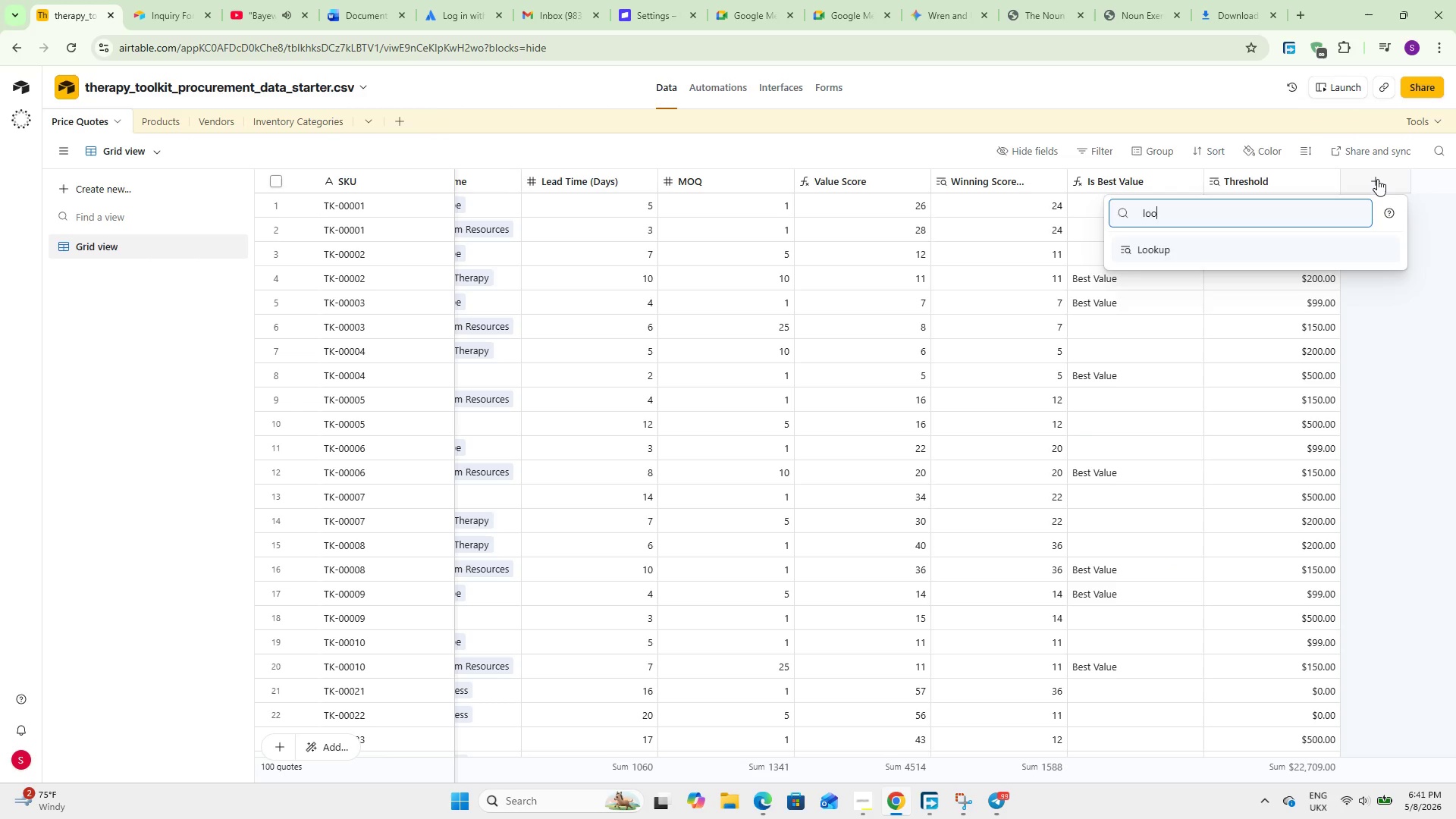 
key(Enter)
 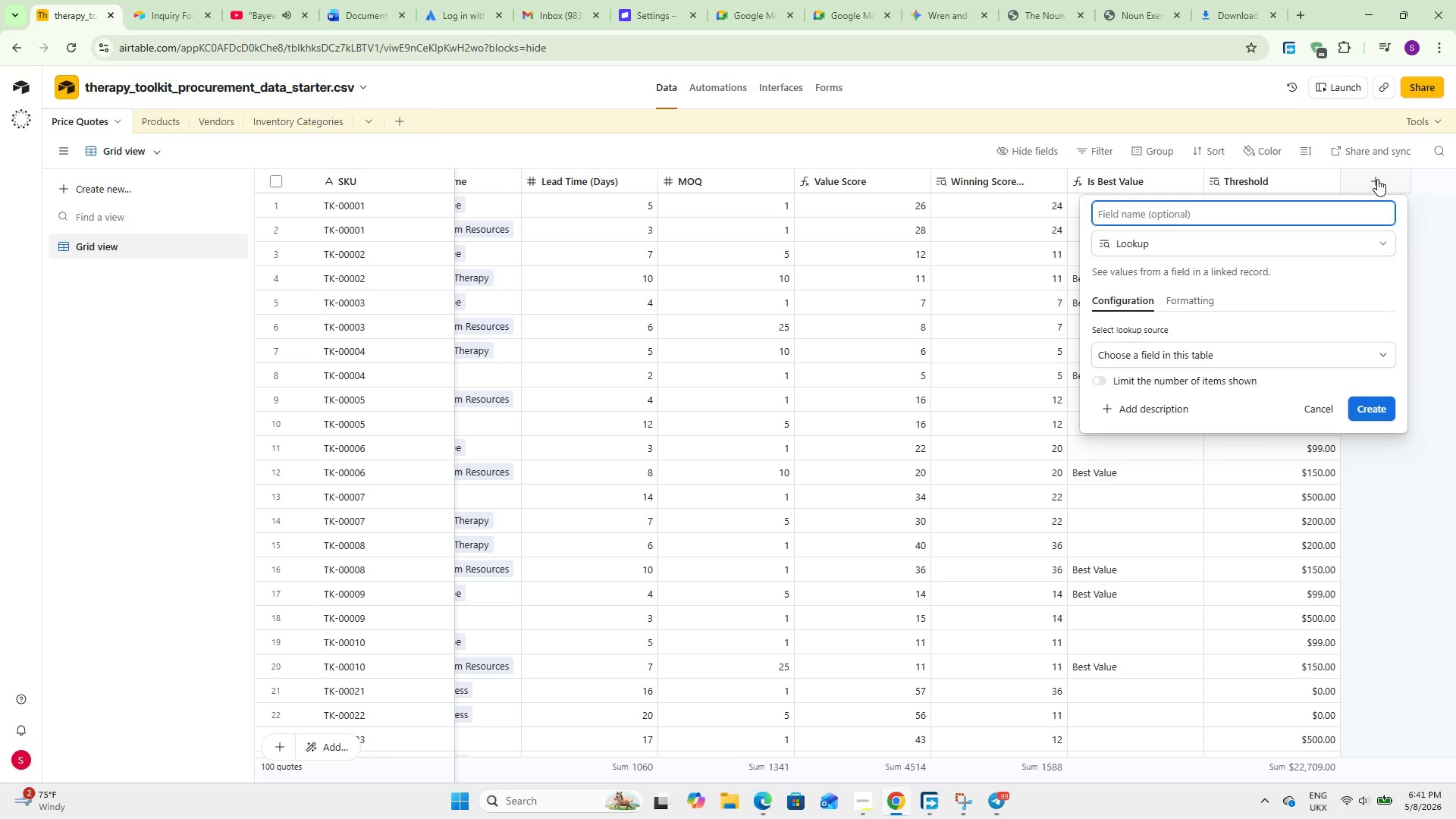 
type(Shipping Fee Relatn)
 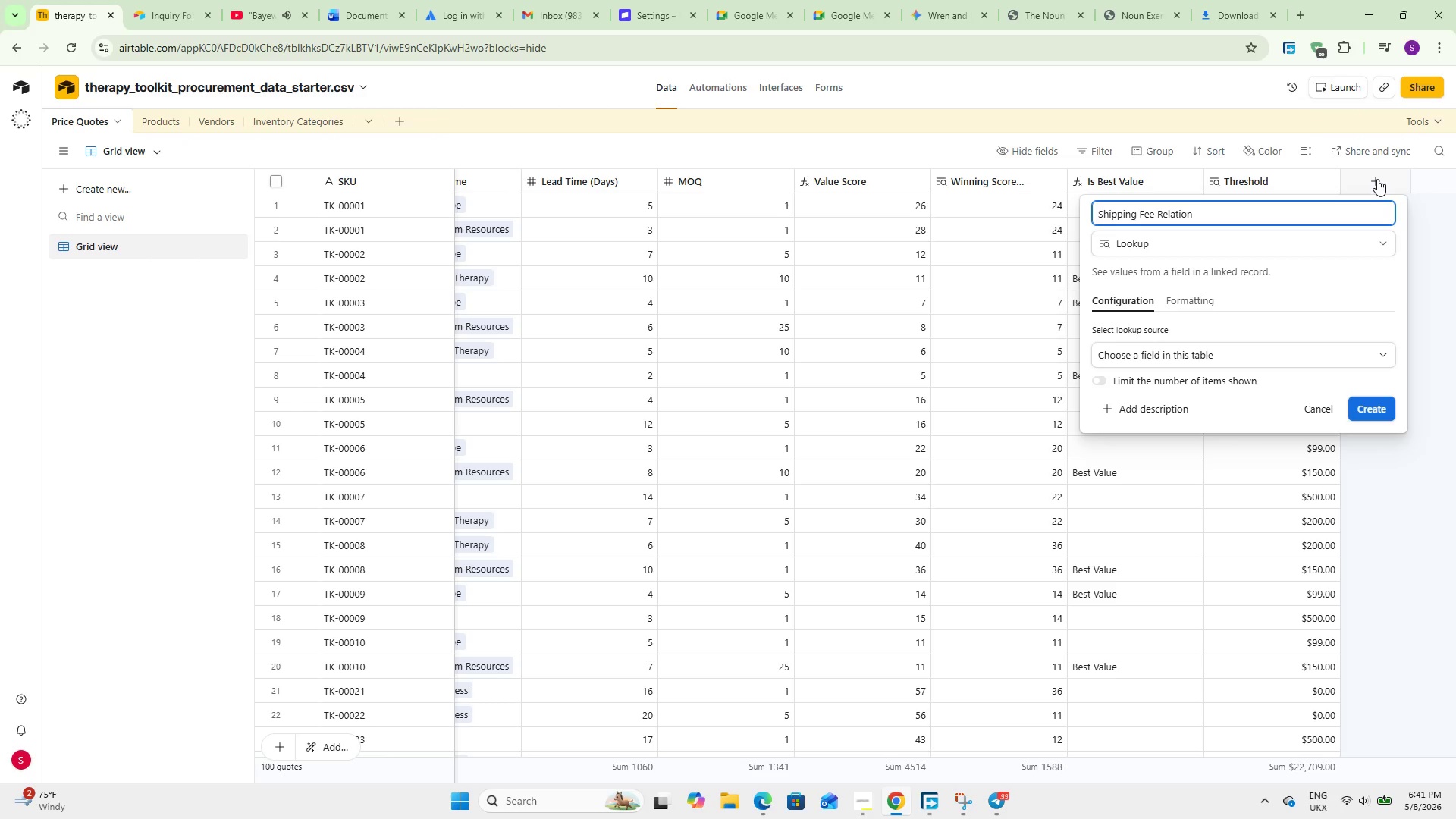 
 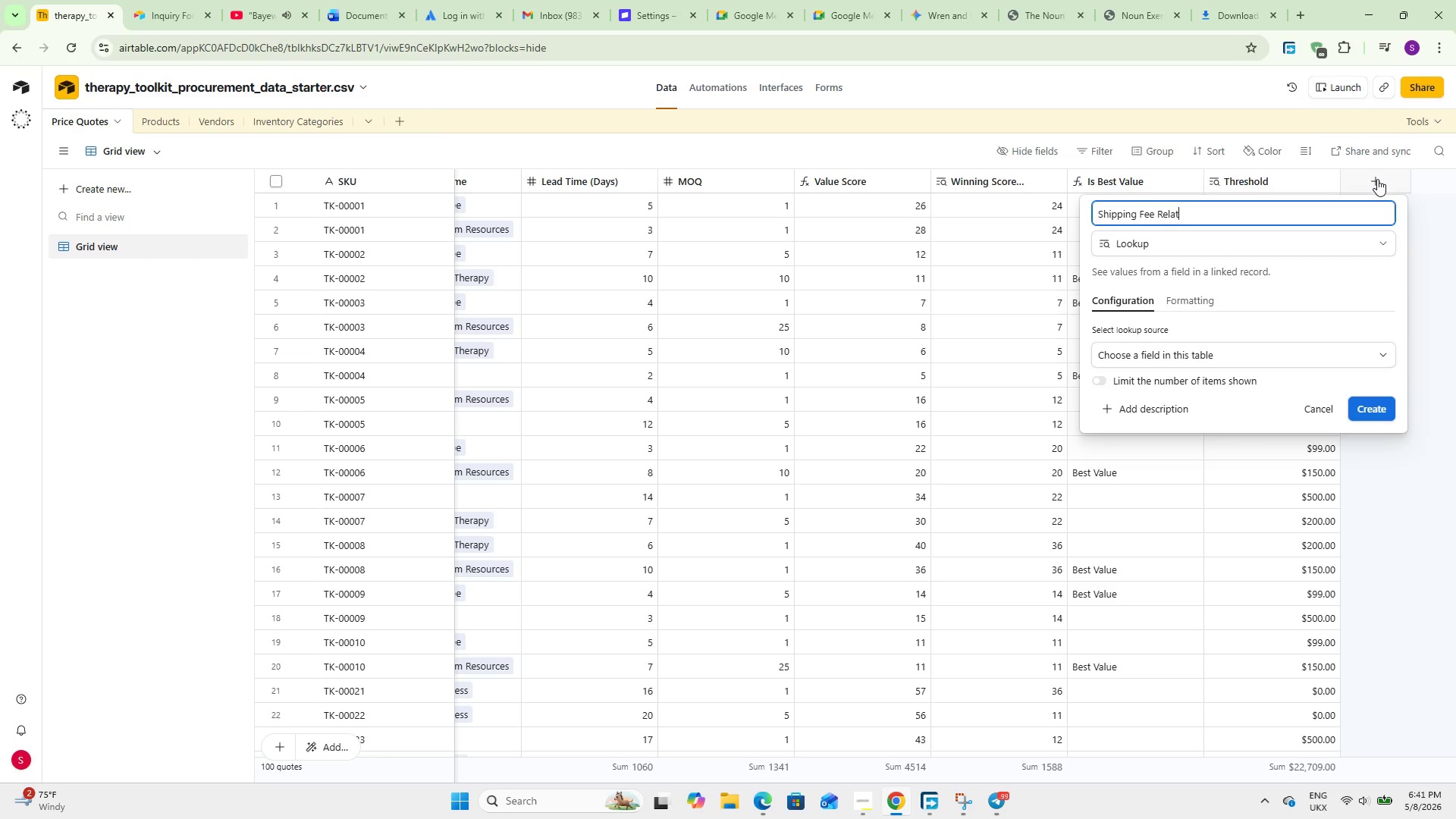 
hold_key(key=O, duration=0.31)
 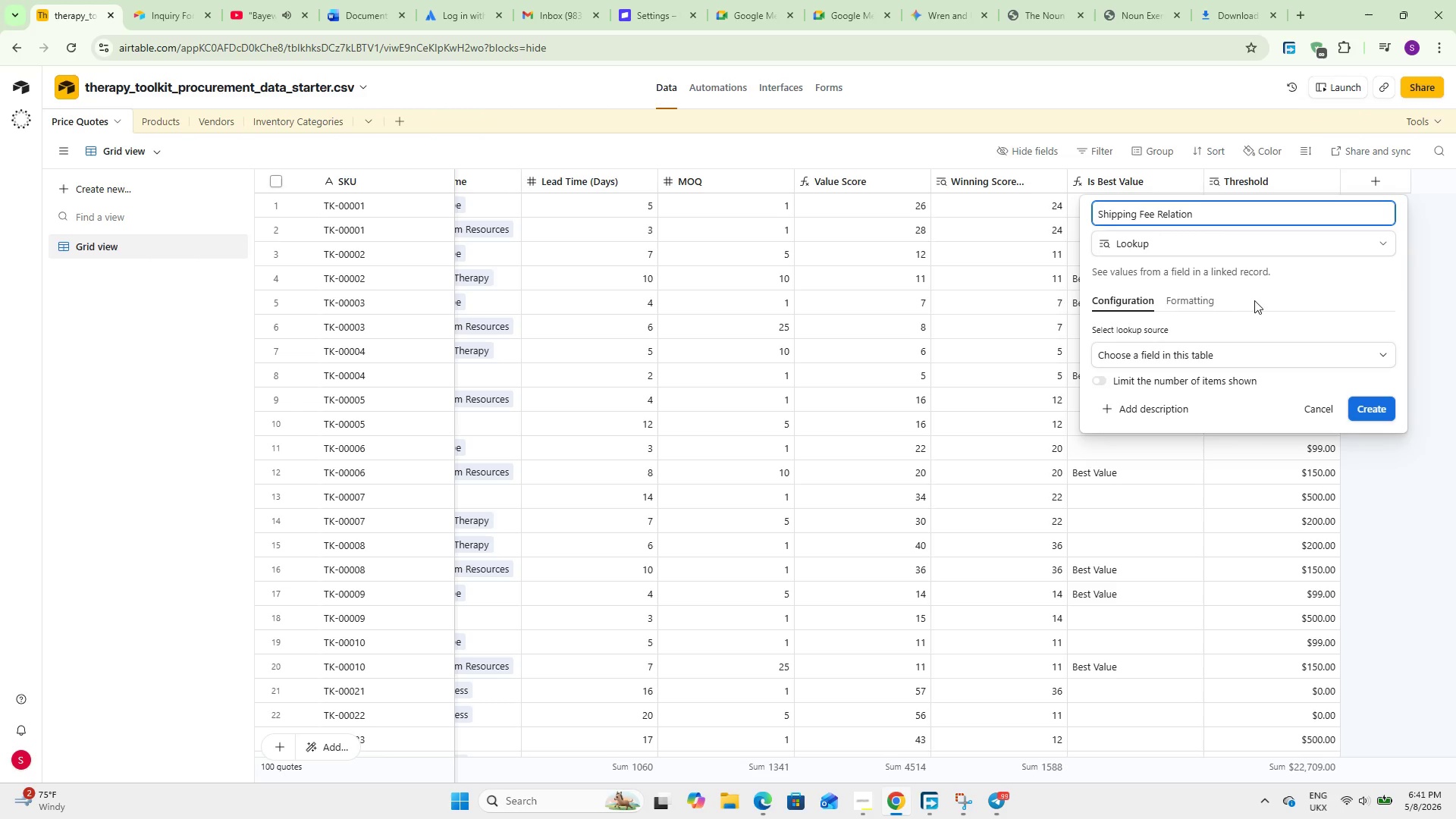 
left_click([1177, 349])
 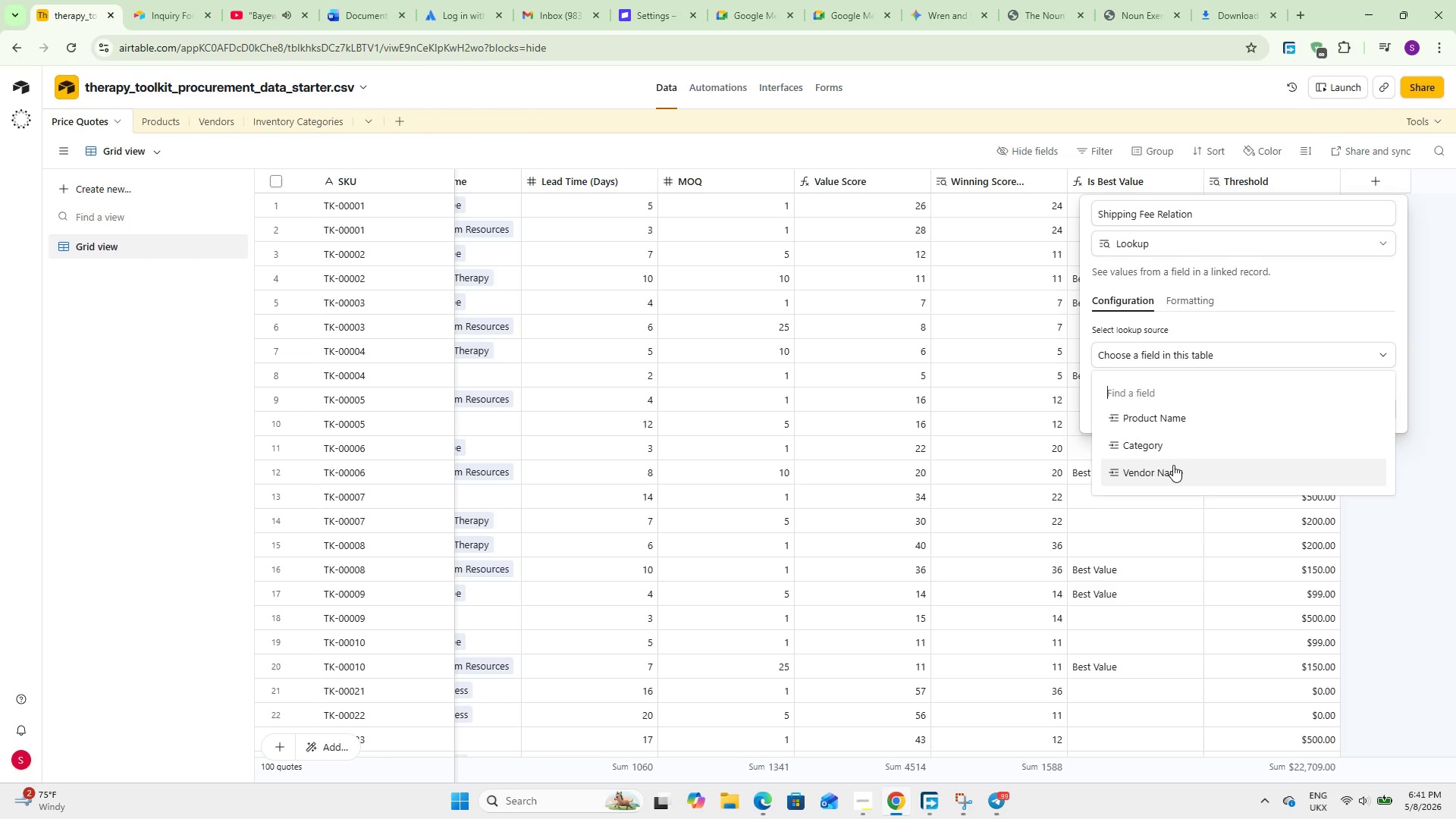 
left_click([1173, 465])
 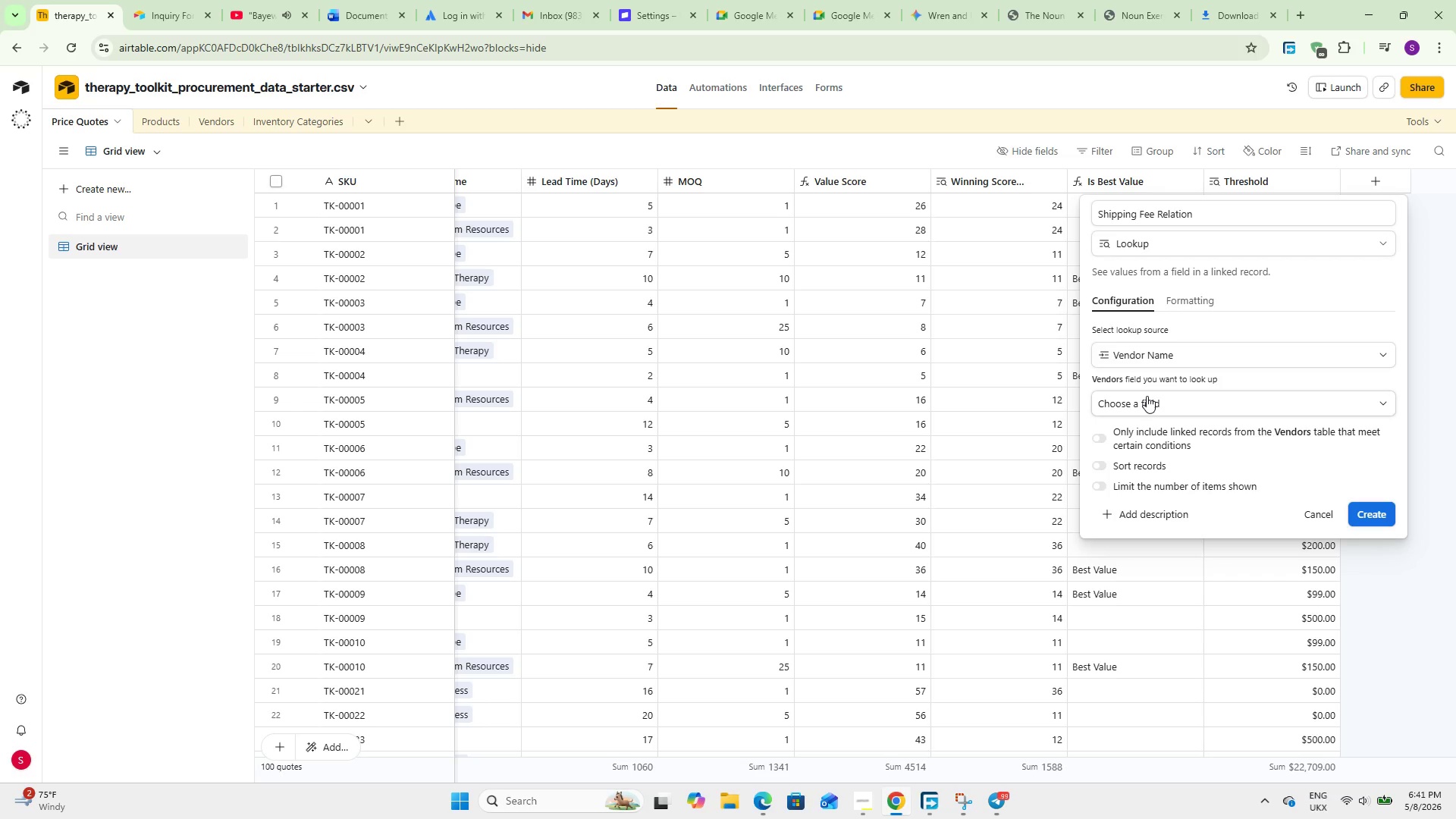 
left_click([1147, 396])
 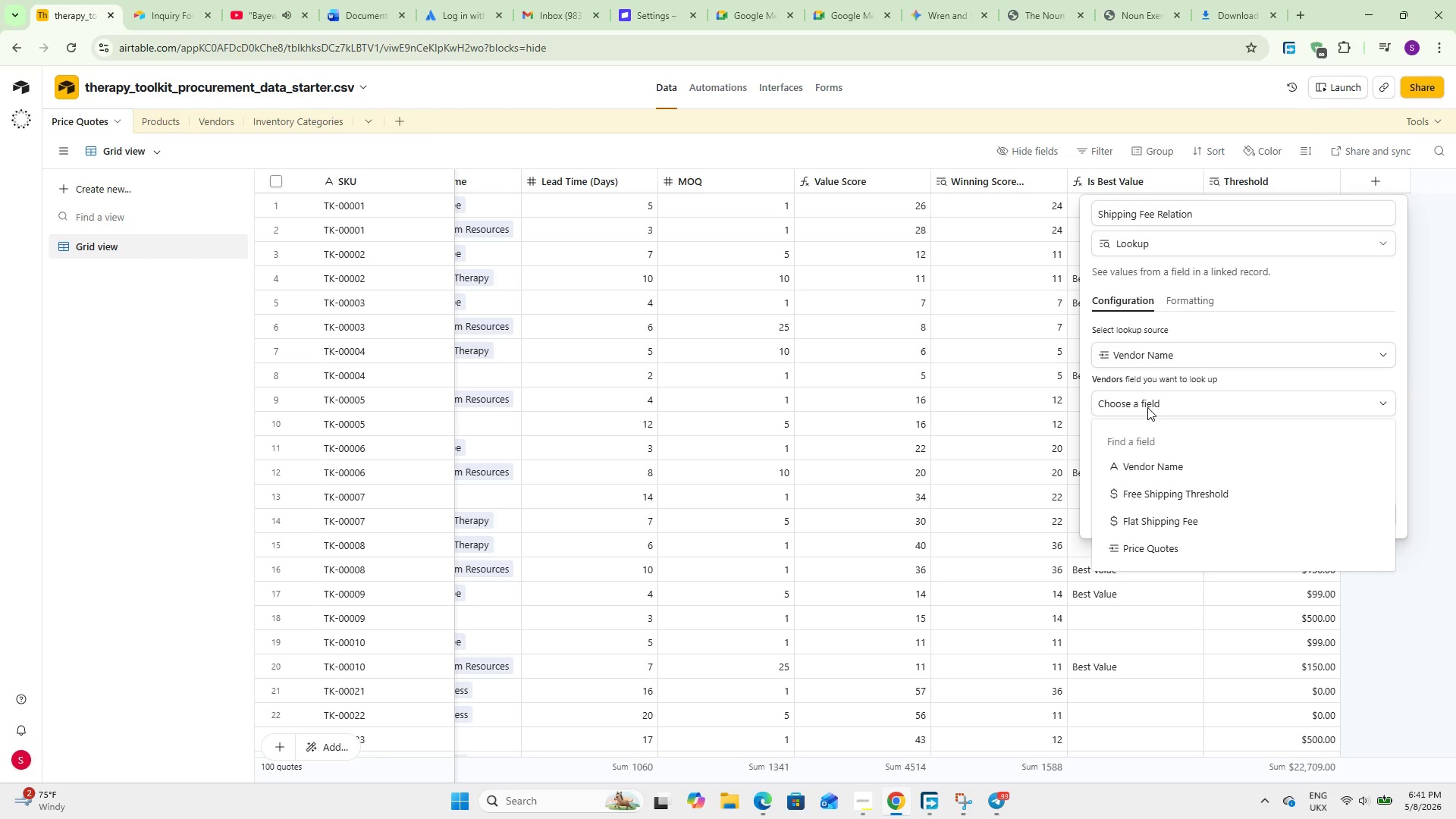 
left_click([1170, 518])
 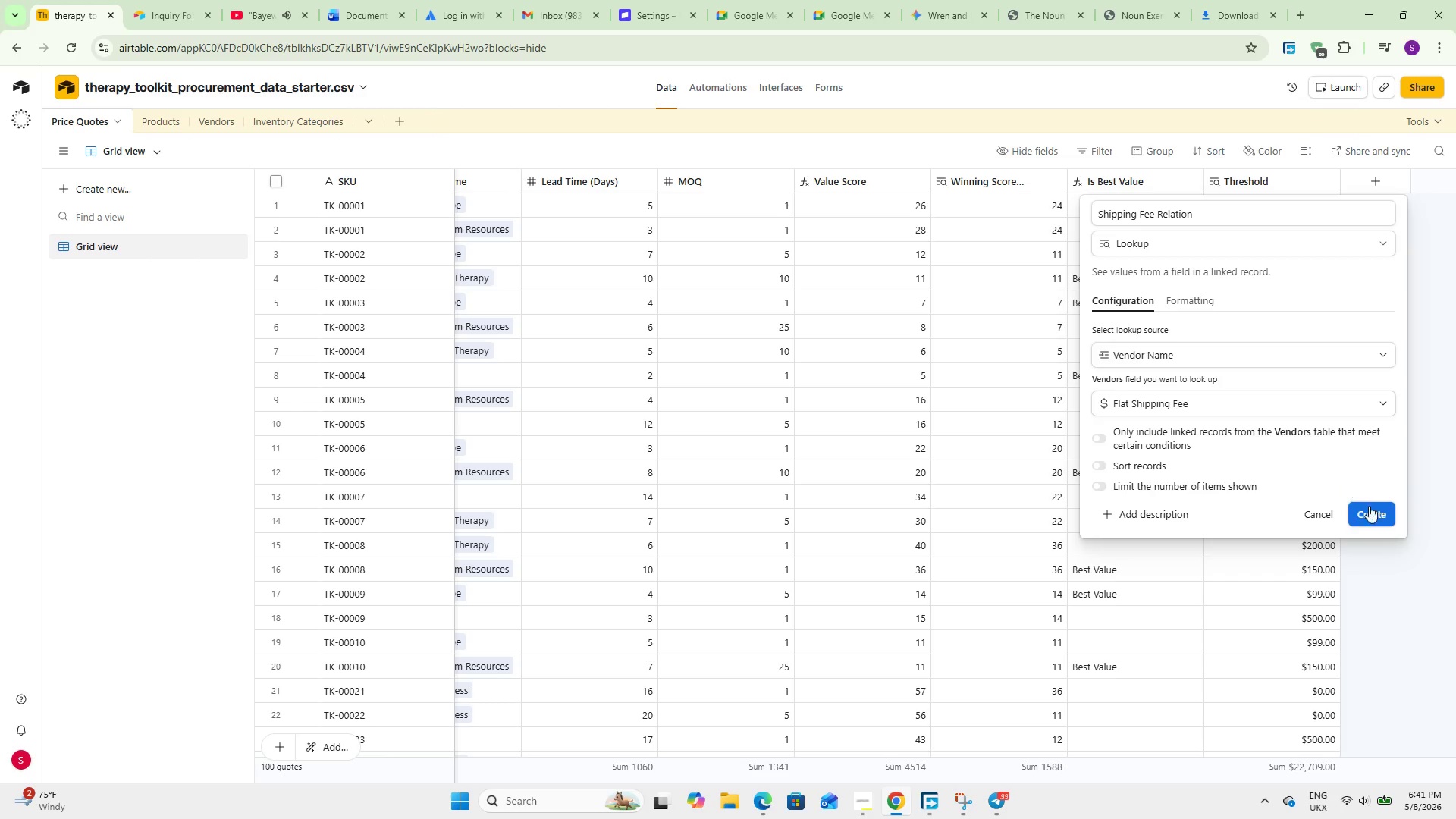 
left_click([1371, 508])
 